 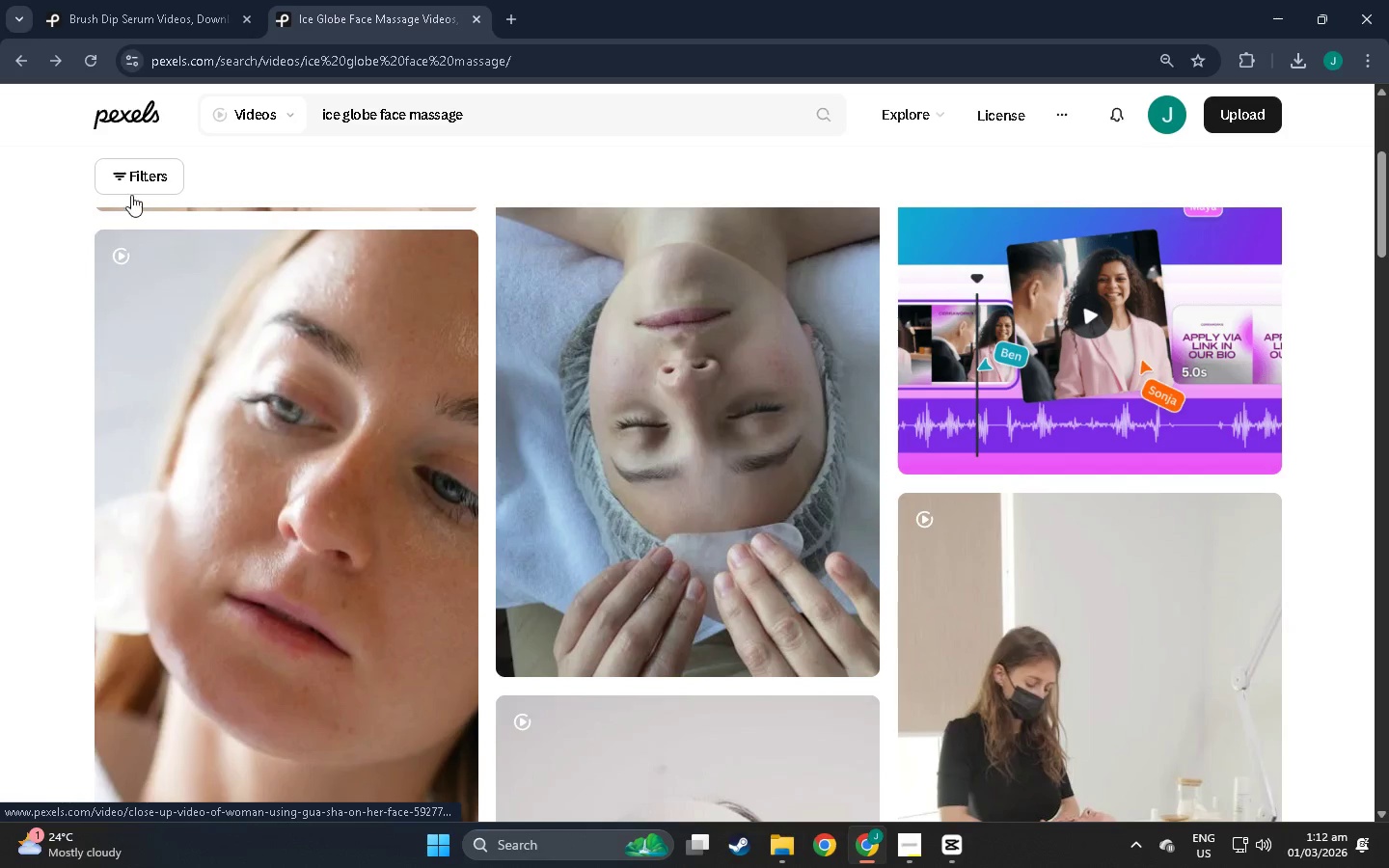 
left_click([574, 124])
 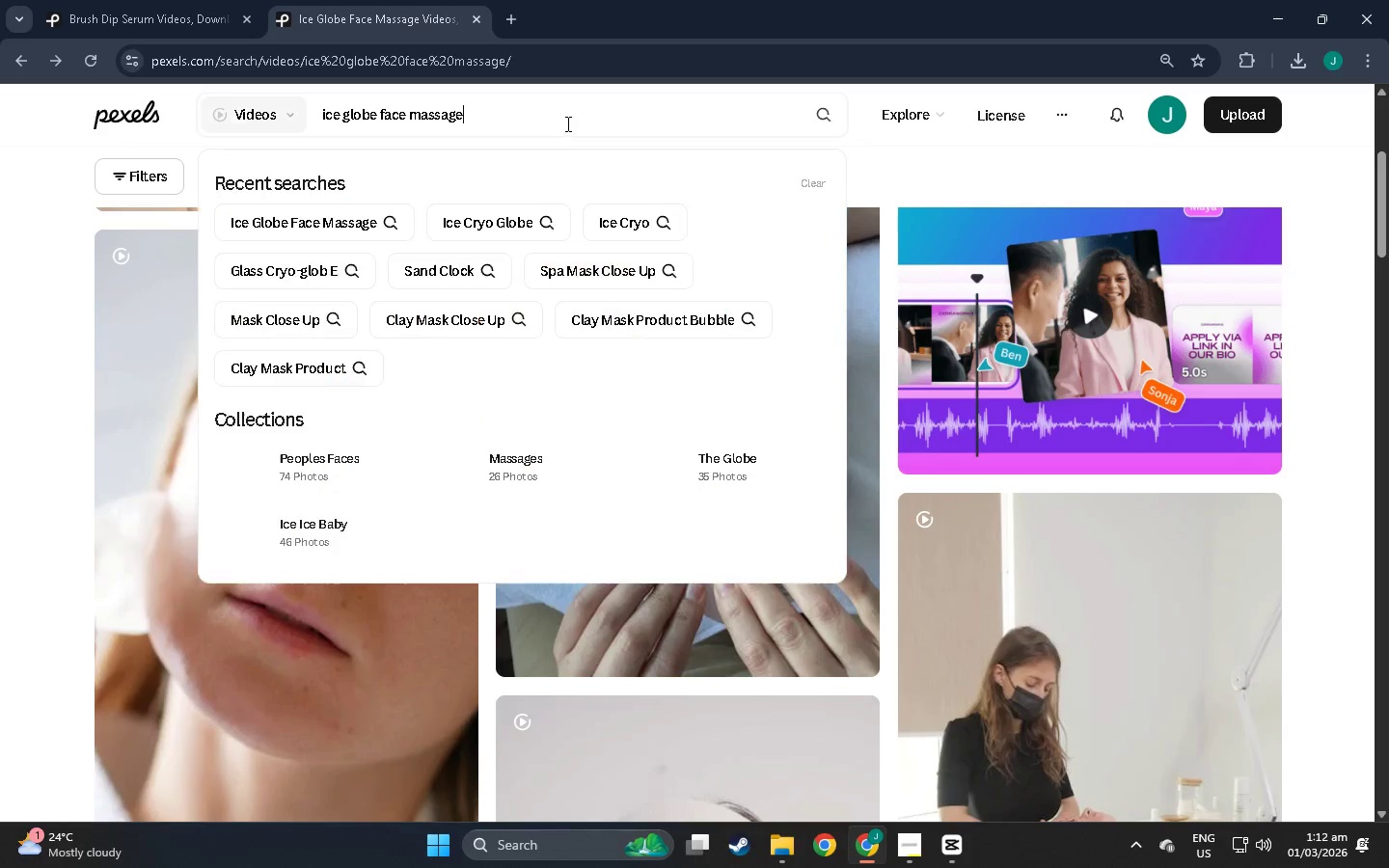 
left_click_drag(start_coordinate=[563, 123], to_coordinate=[407, 122])
 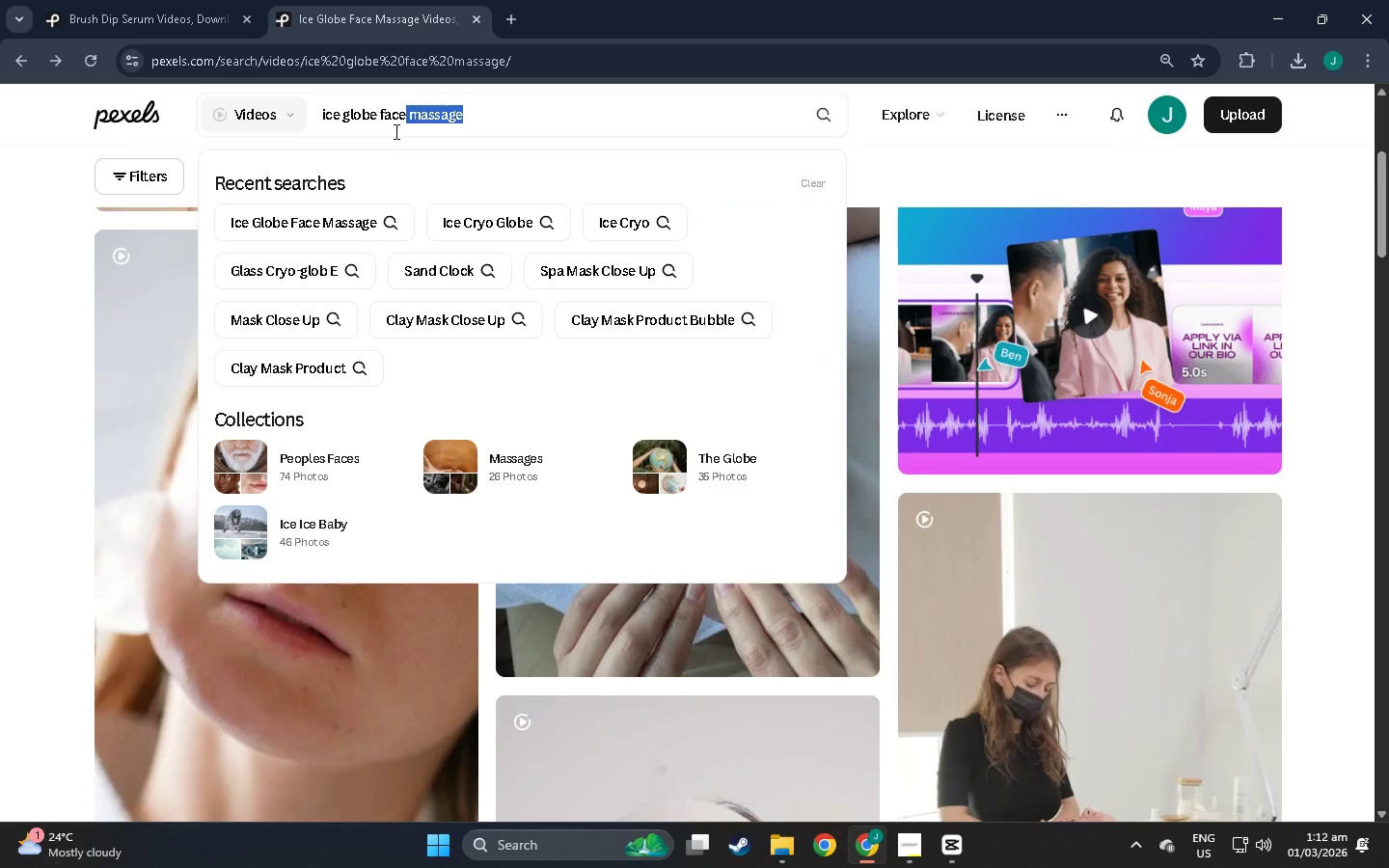 
key(Backspace)
 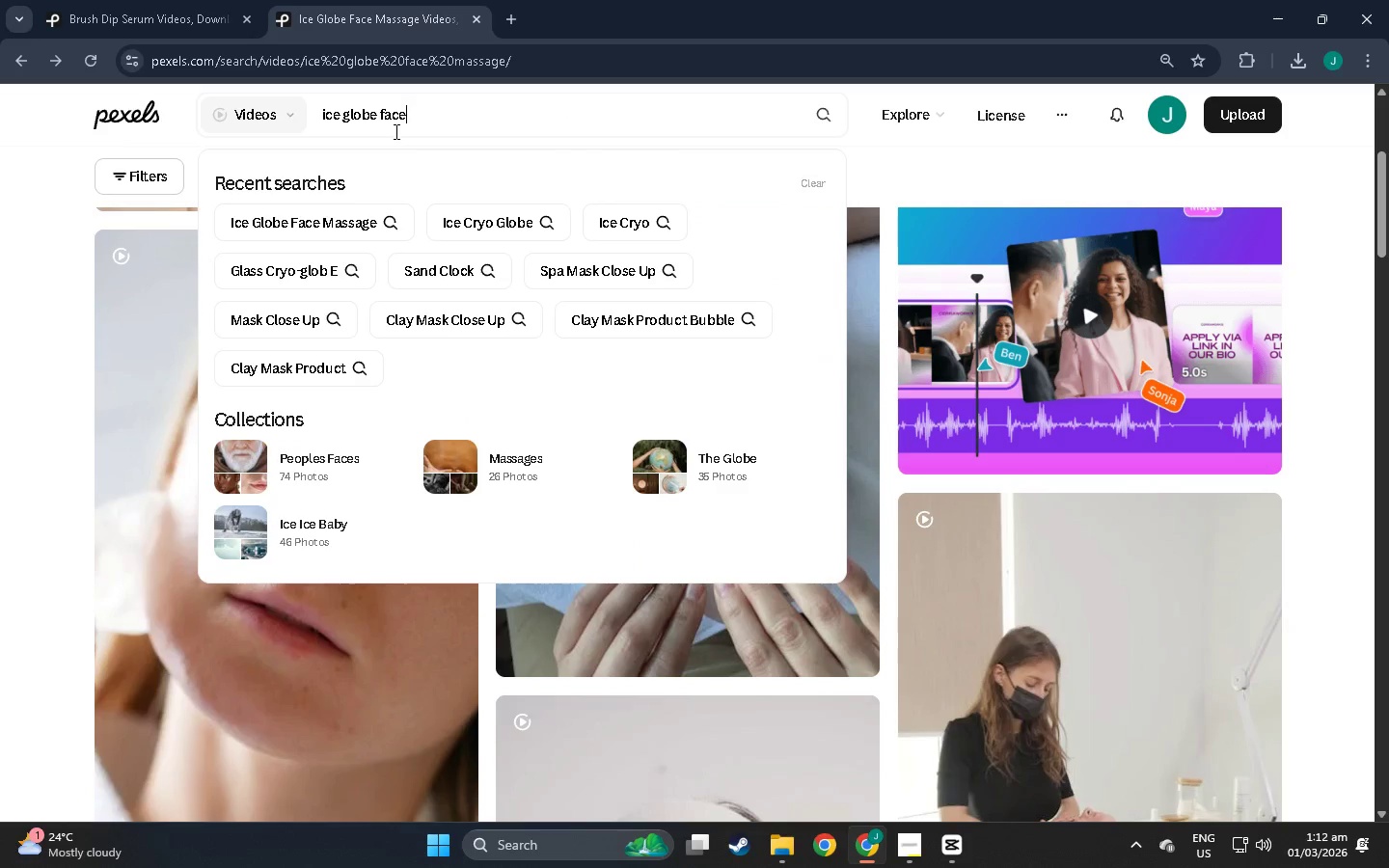 
key(Enter)
 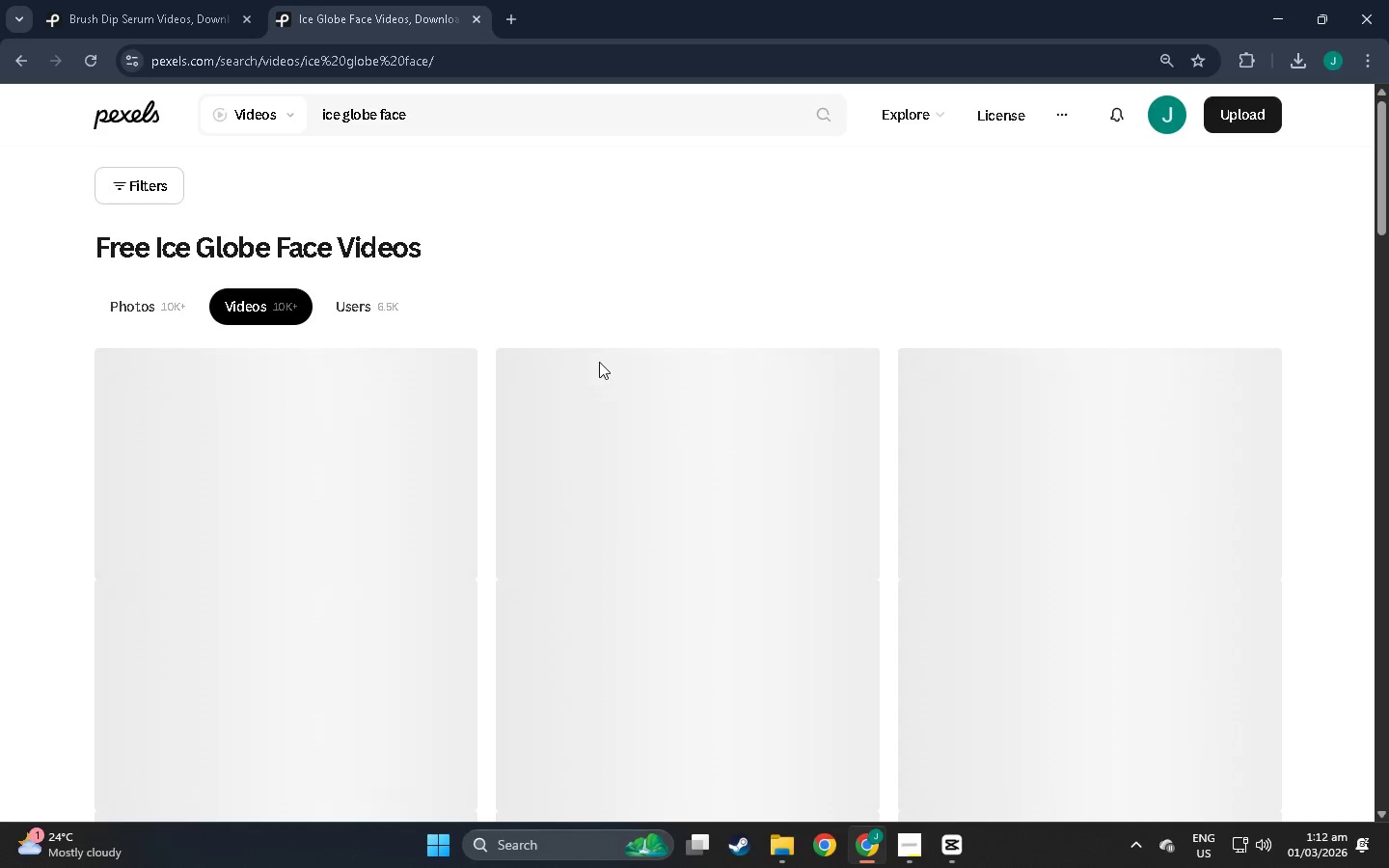 
scroll: coordinate [666, 597], scroll_direction: down, amount: 5.0
 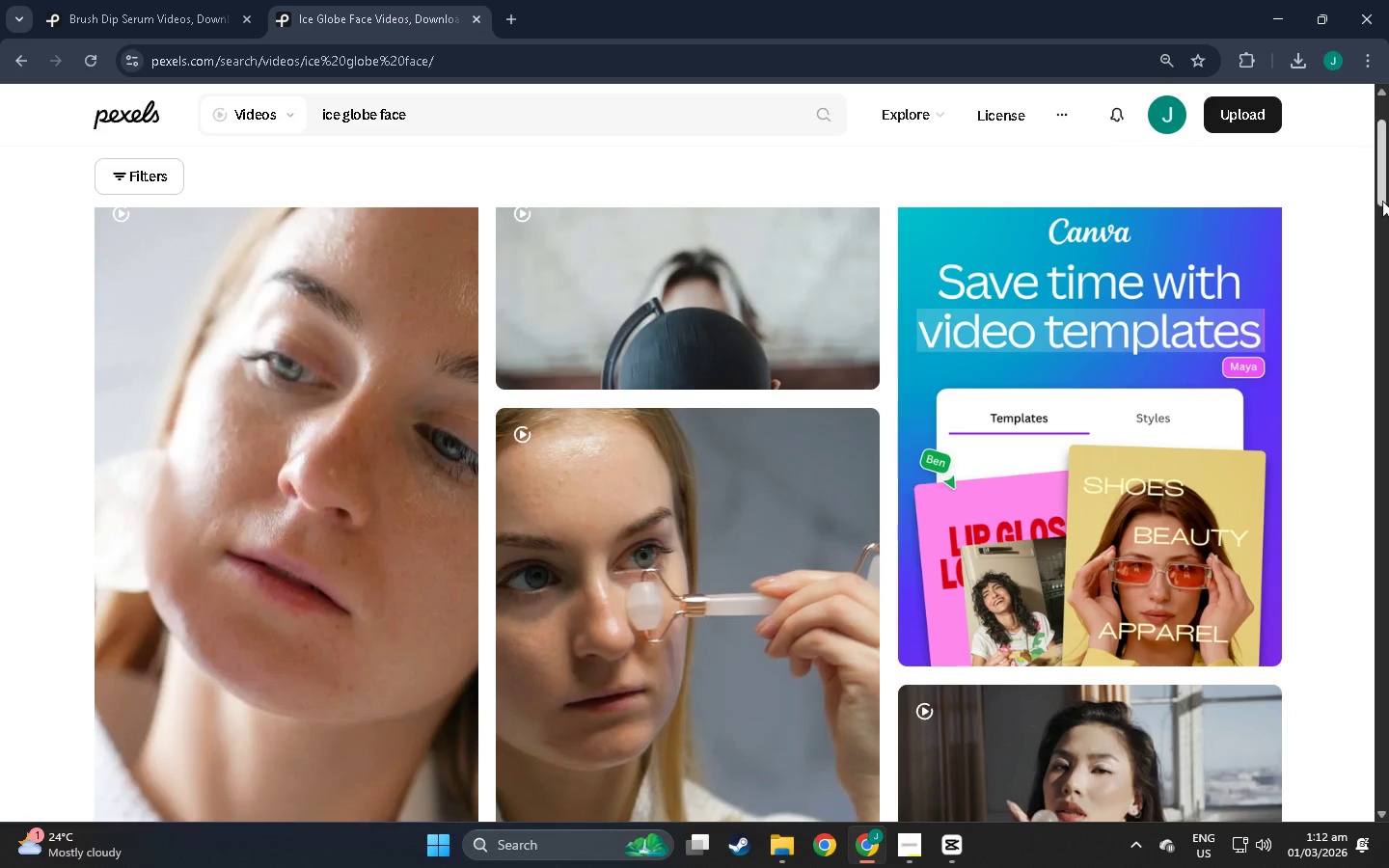 
left_click_drag(start_coordinate=[1388, 186], to_coordinate=[1302, 756])
 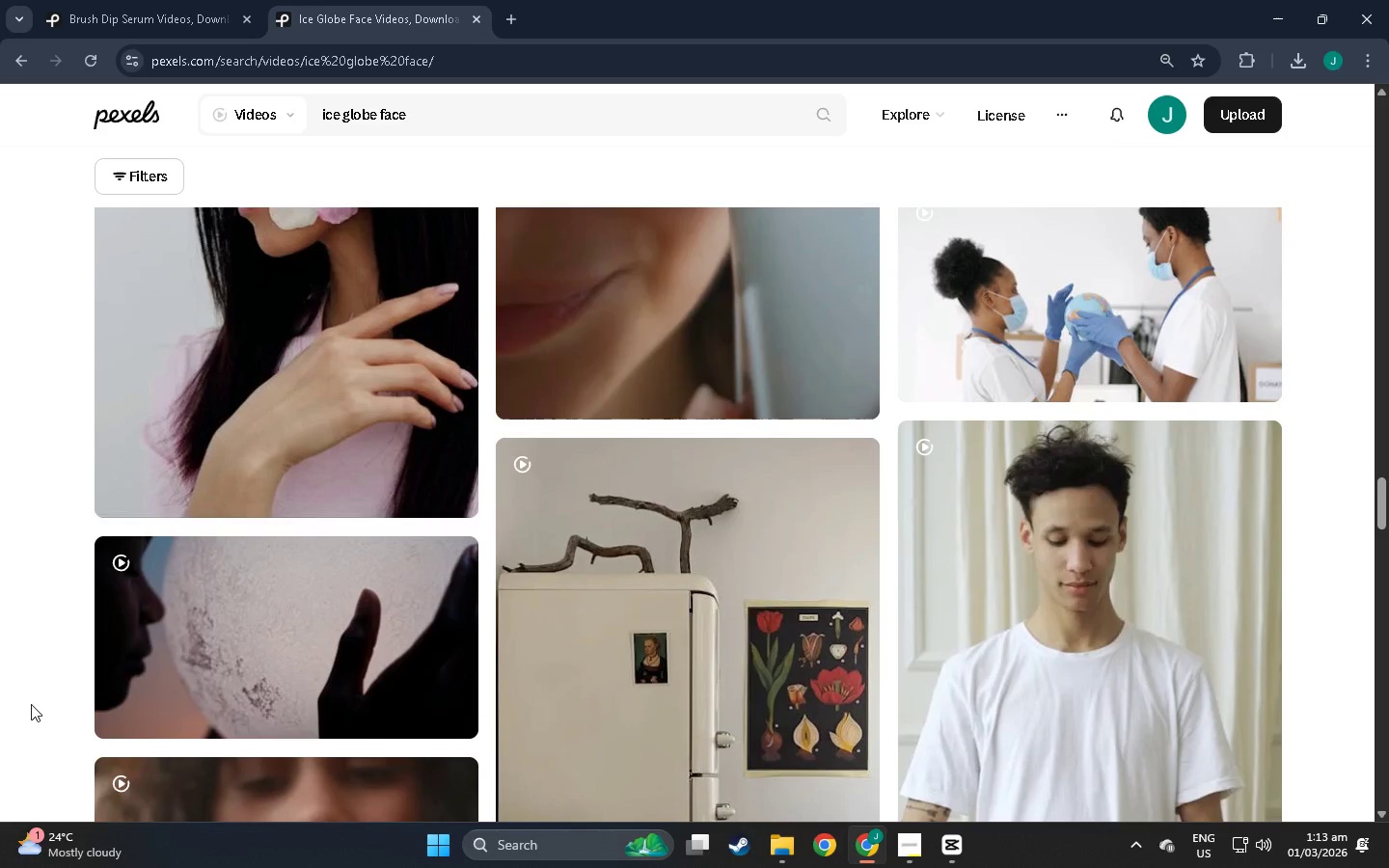 
mouse_move([196, 652])
 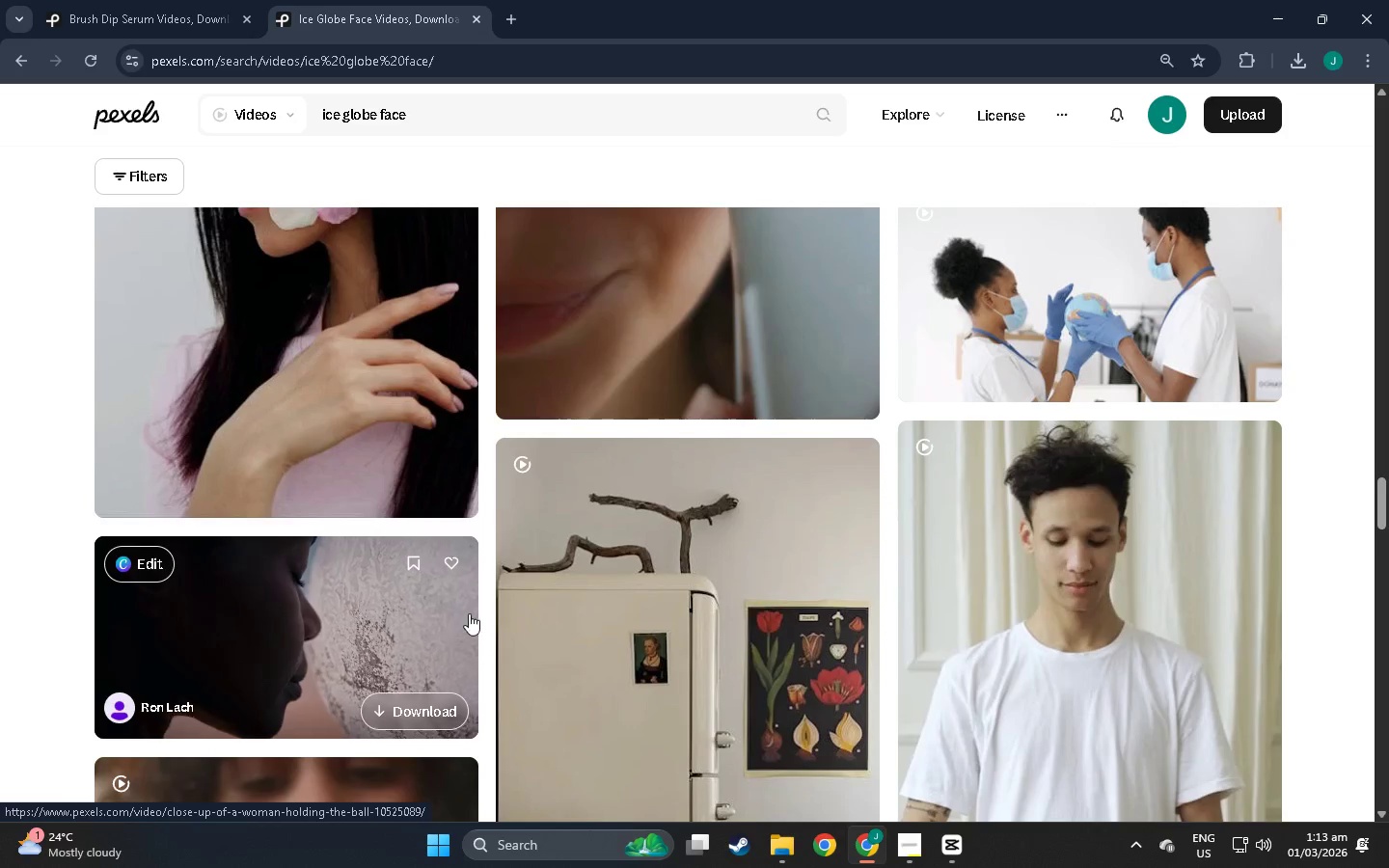 
wait(5.33)
 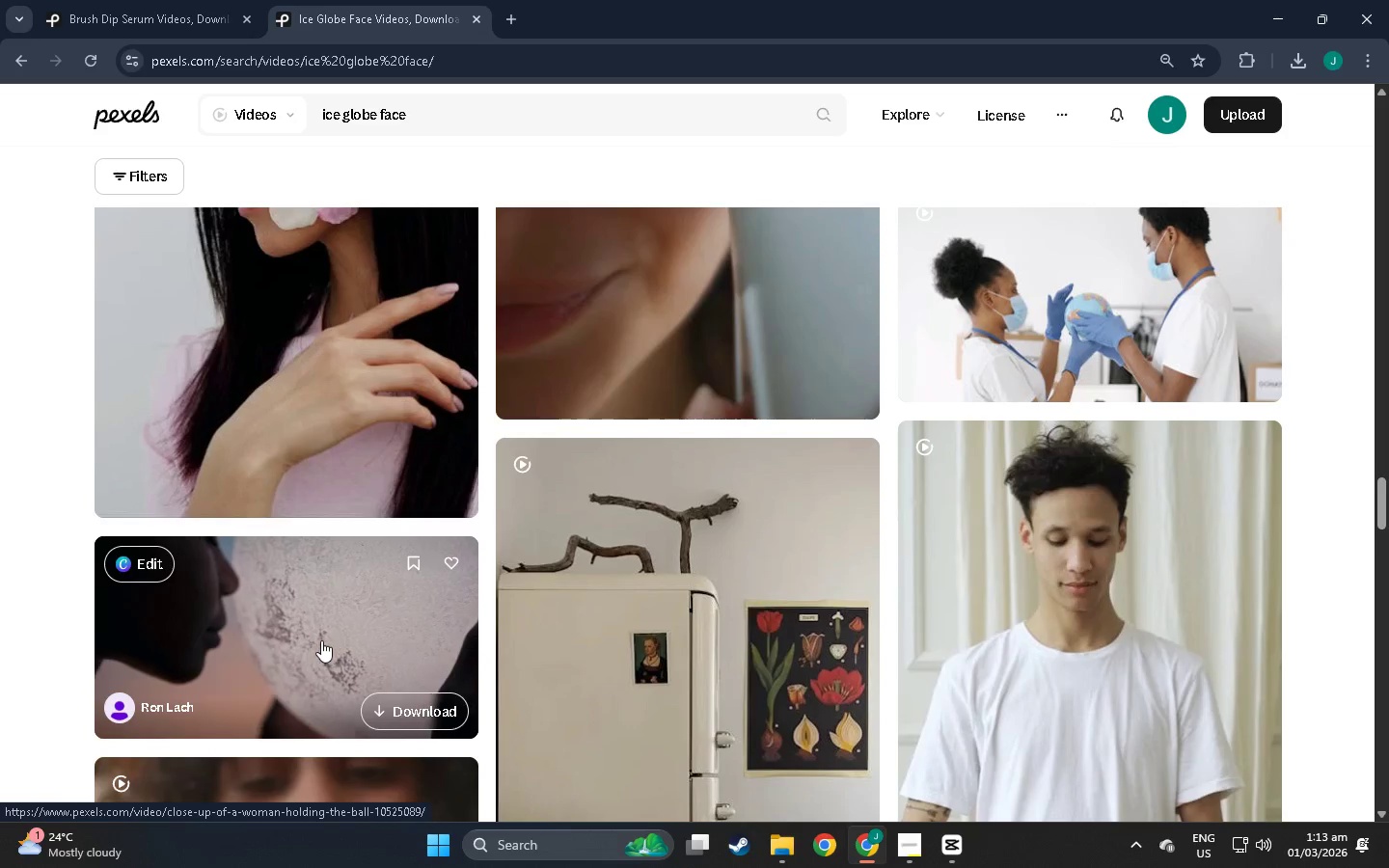 
left_click_drag(start_coordinate=[1388, 505], to_coordinate=[1306, 867])
 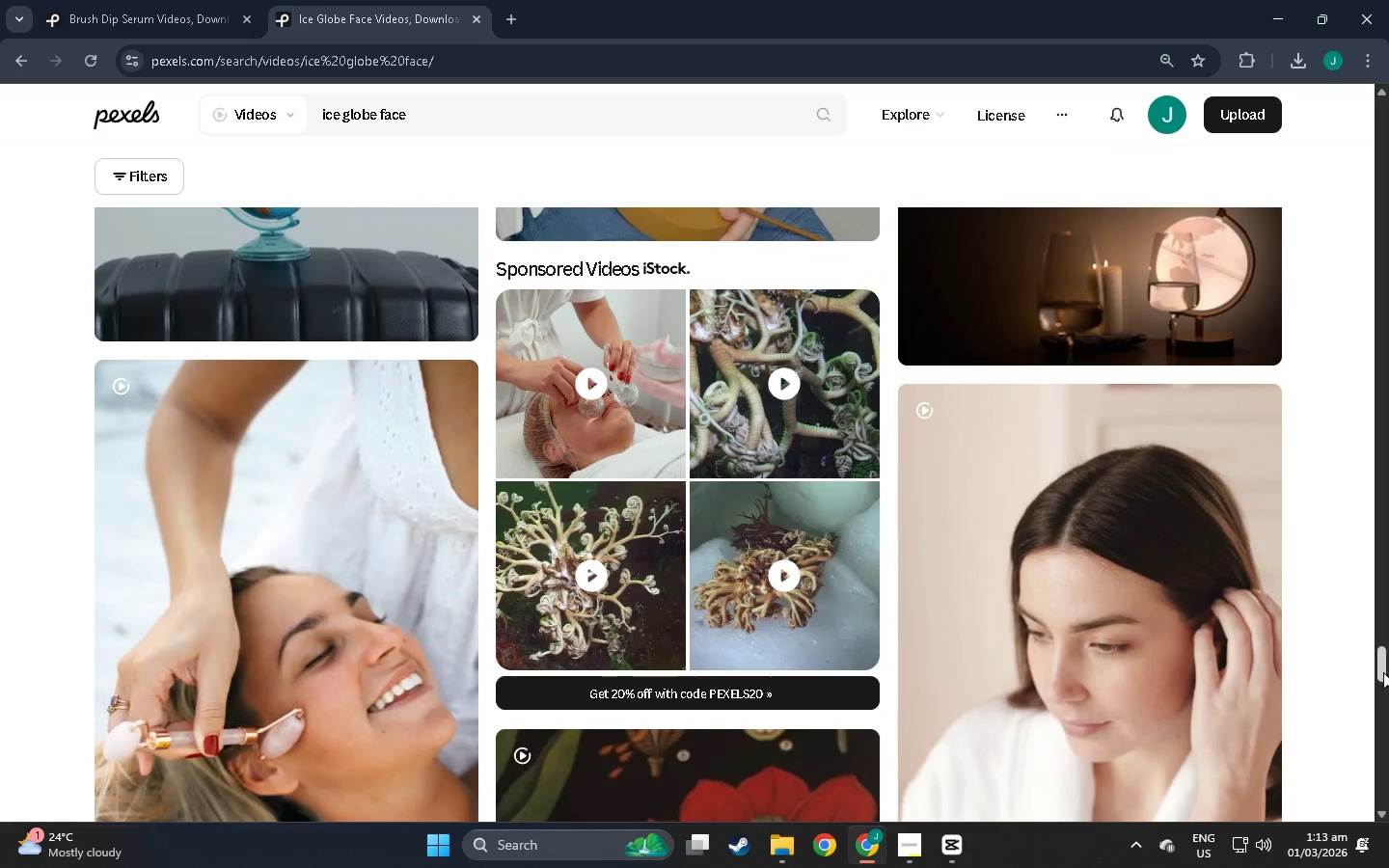 
left_click_drag(start_coordinate=[1388, 665], to_coordinate=[1349, 668])
 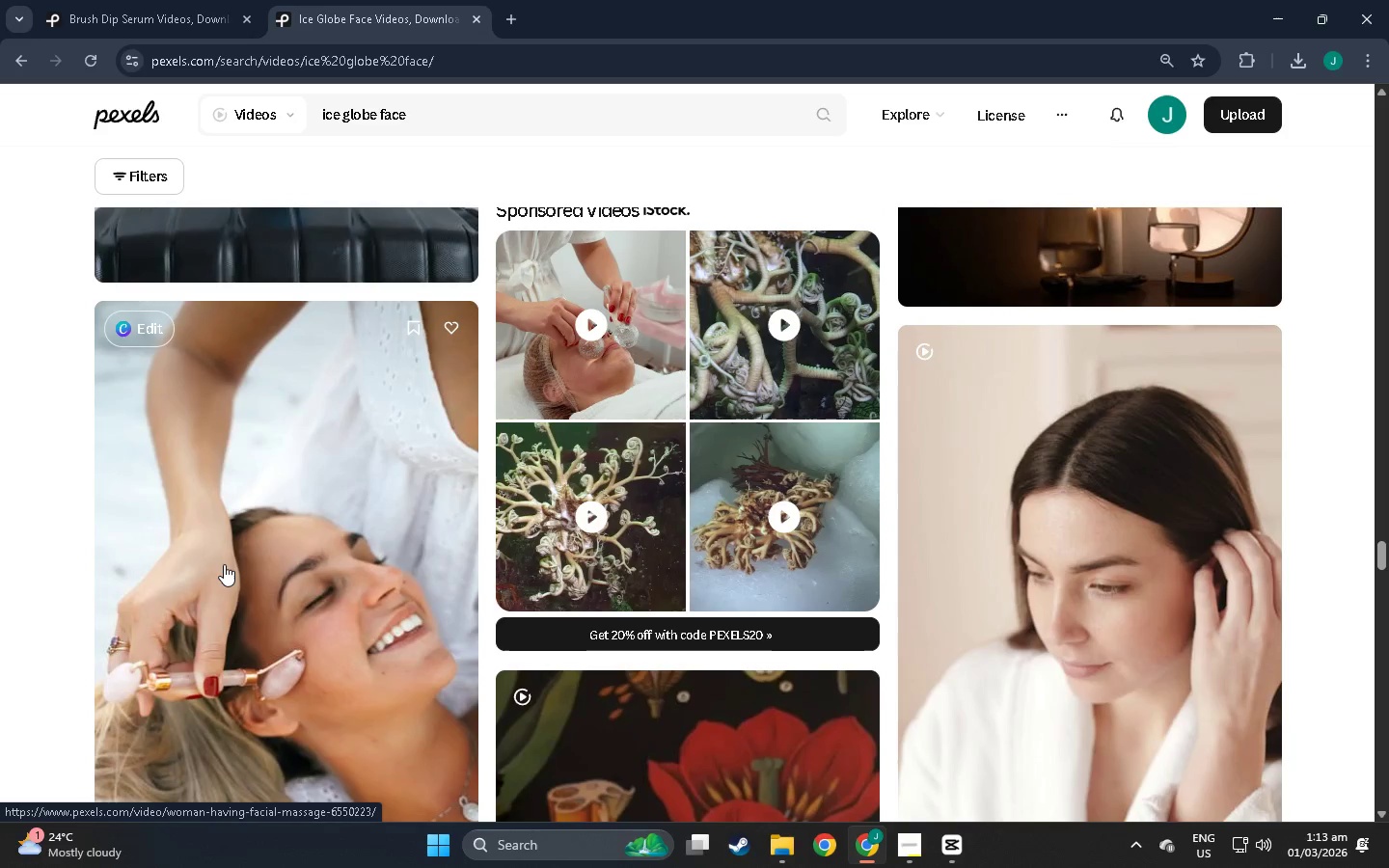 
left_click([224, 564])
 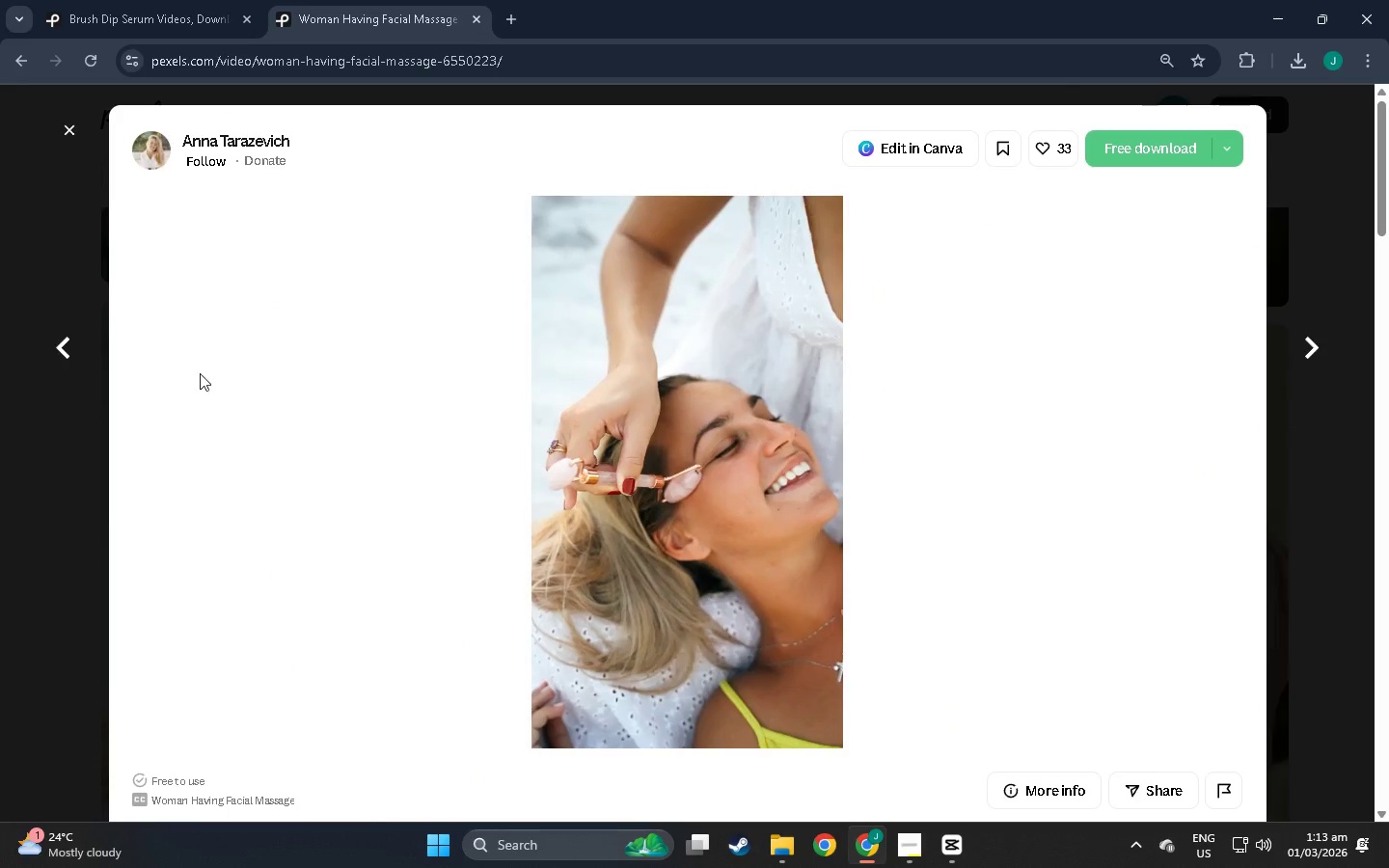 
scroll: coordinate [1075, 553], scroll_direction: down, amount: 158.0
 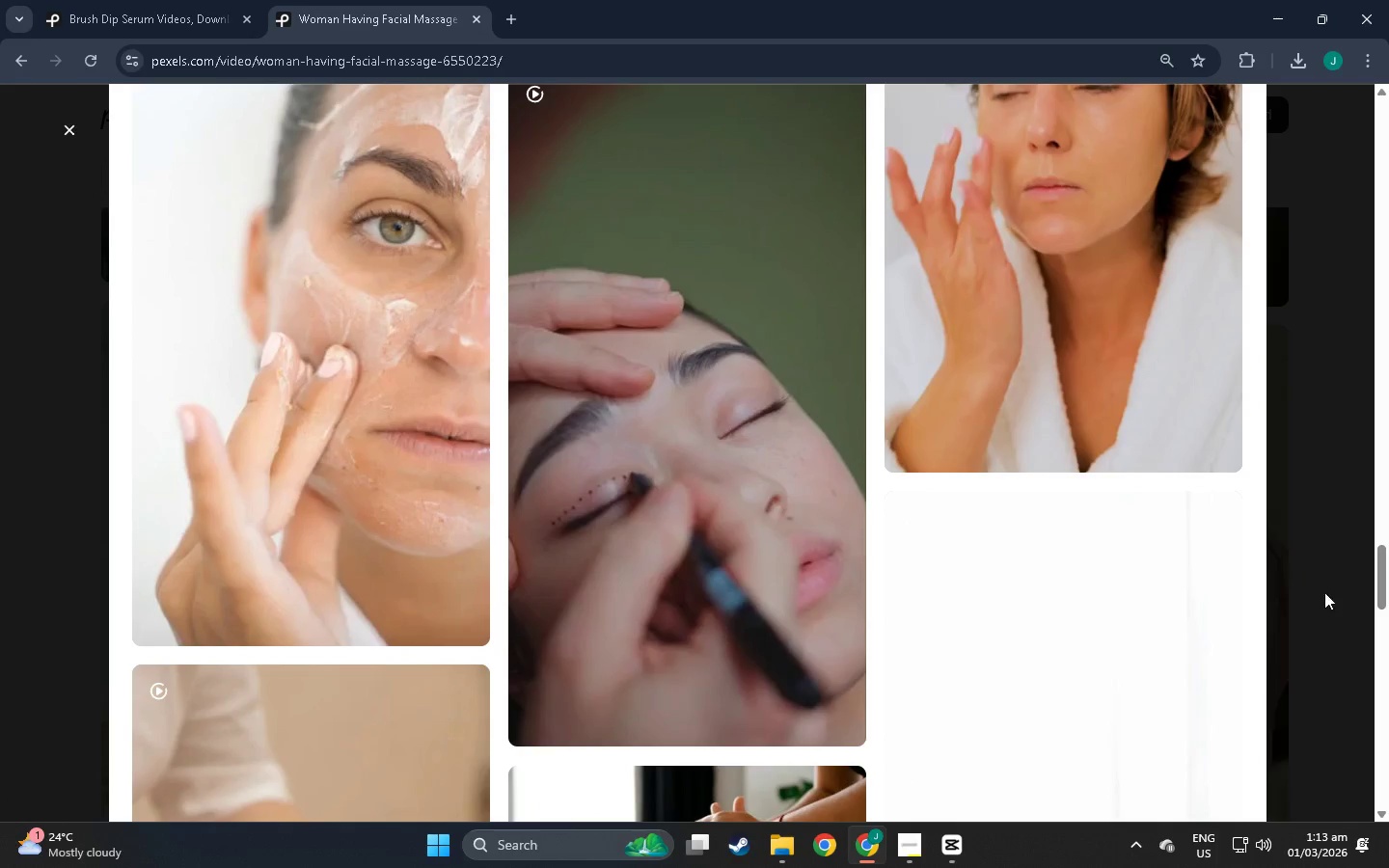 
left_click_drag(start_coordinate=[1385, 562], to_coordinate=[1342, 867])
 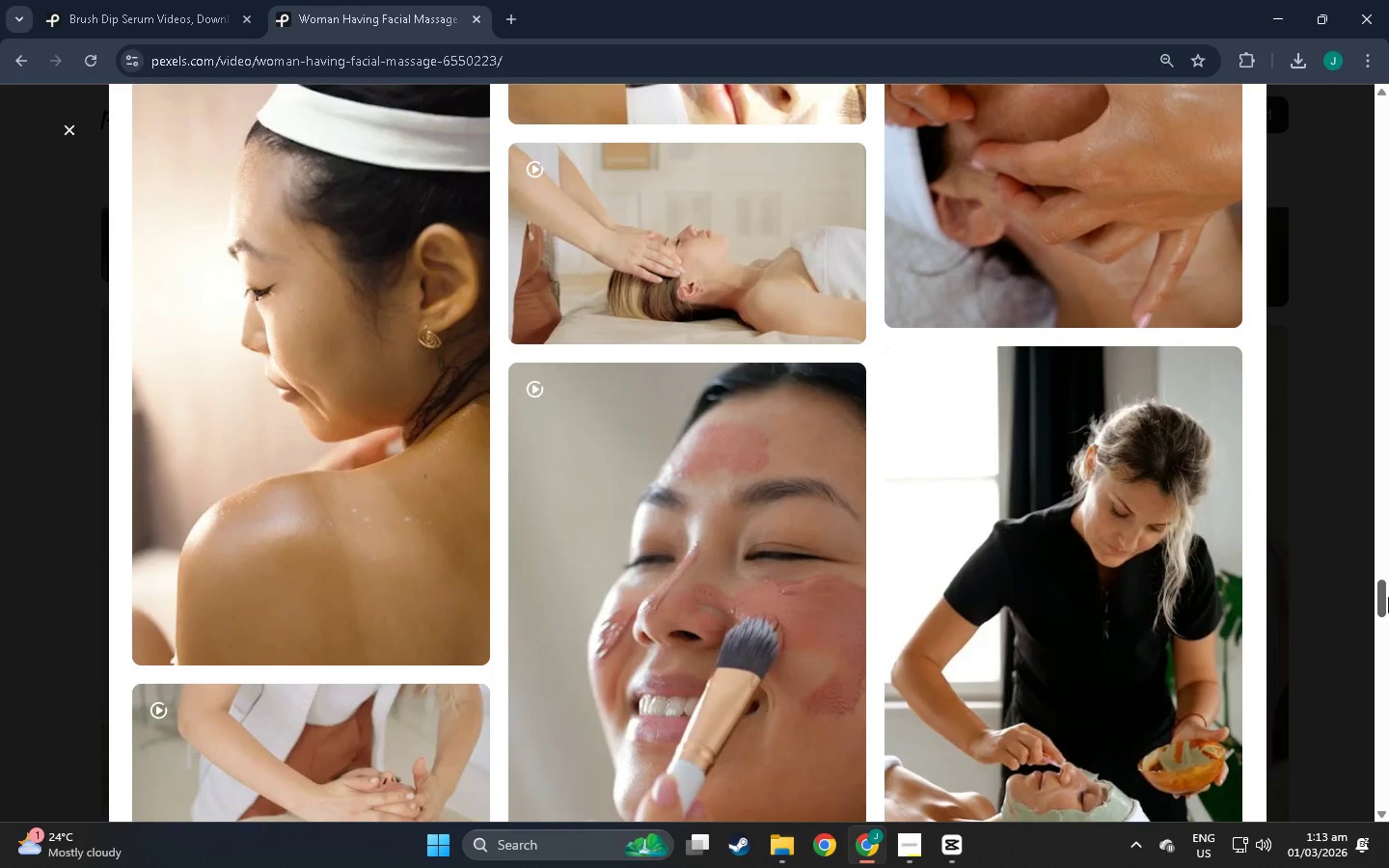 
left_click_drag(start_coordinate=[1386, 613], to_coordinate=[1373, 782])
 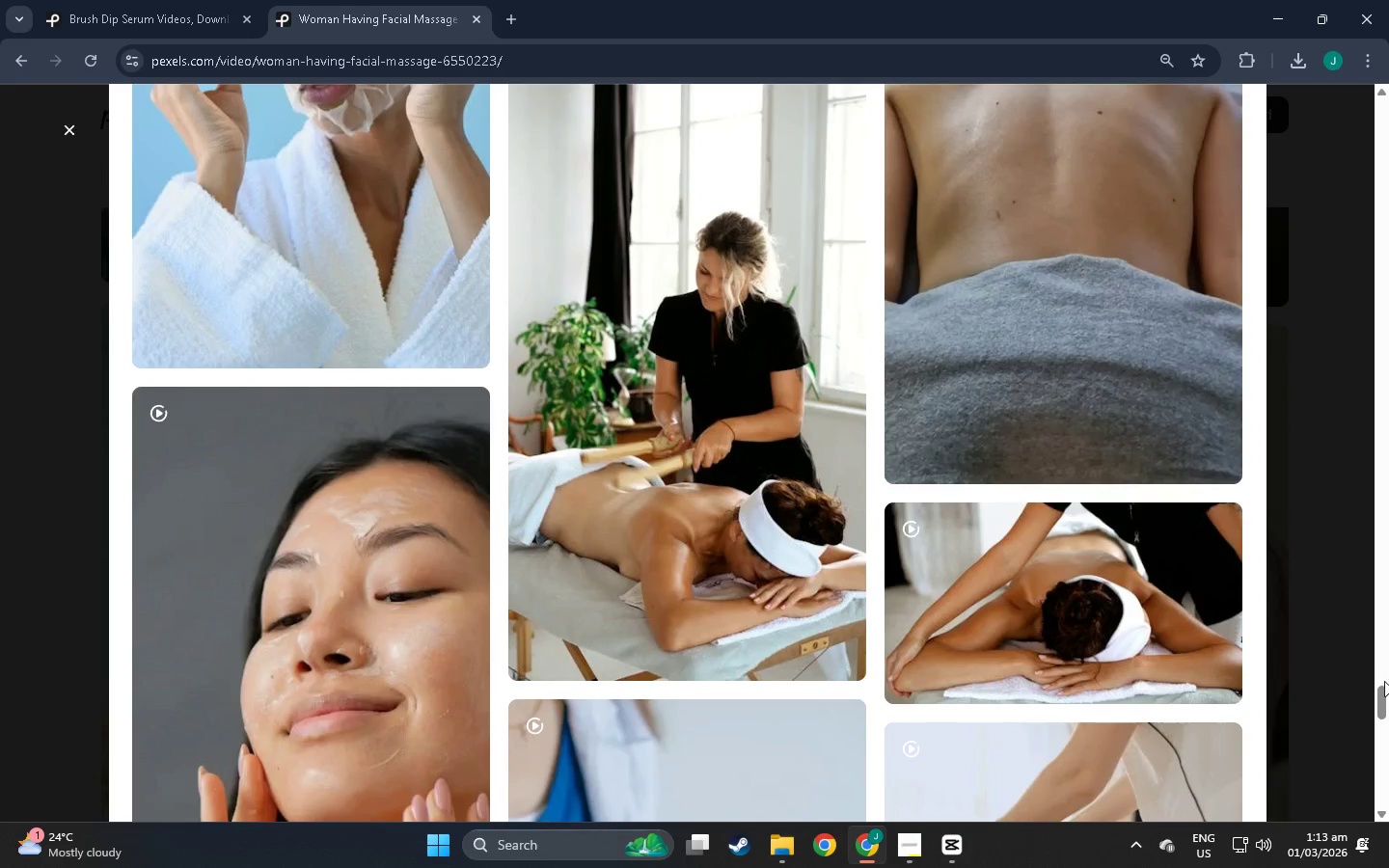 
left_click_drag(start_coordinate=[1384, 683], to_coordinate=[1383, 702])
 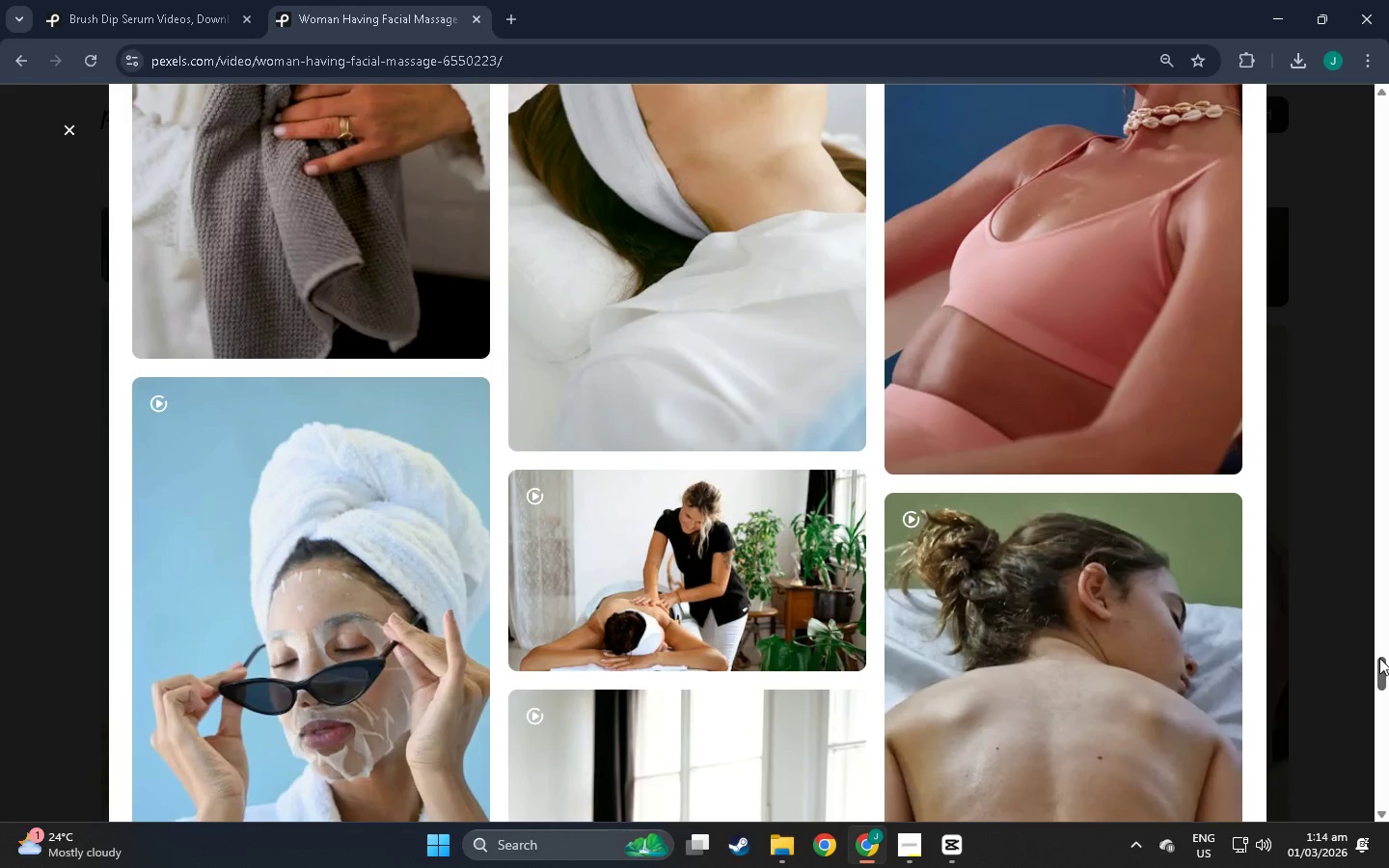 
left_click_drag(start_coordinate=[1379, 658], to_coordinate=[1352, 858])
 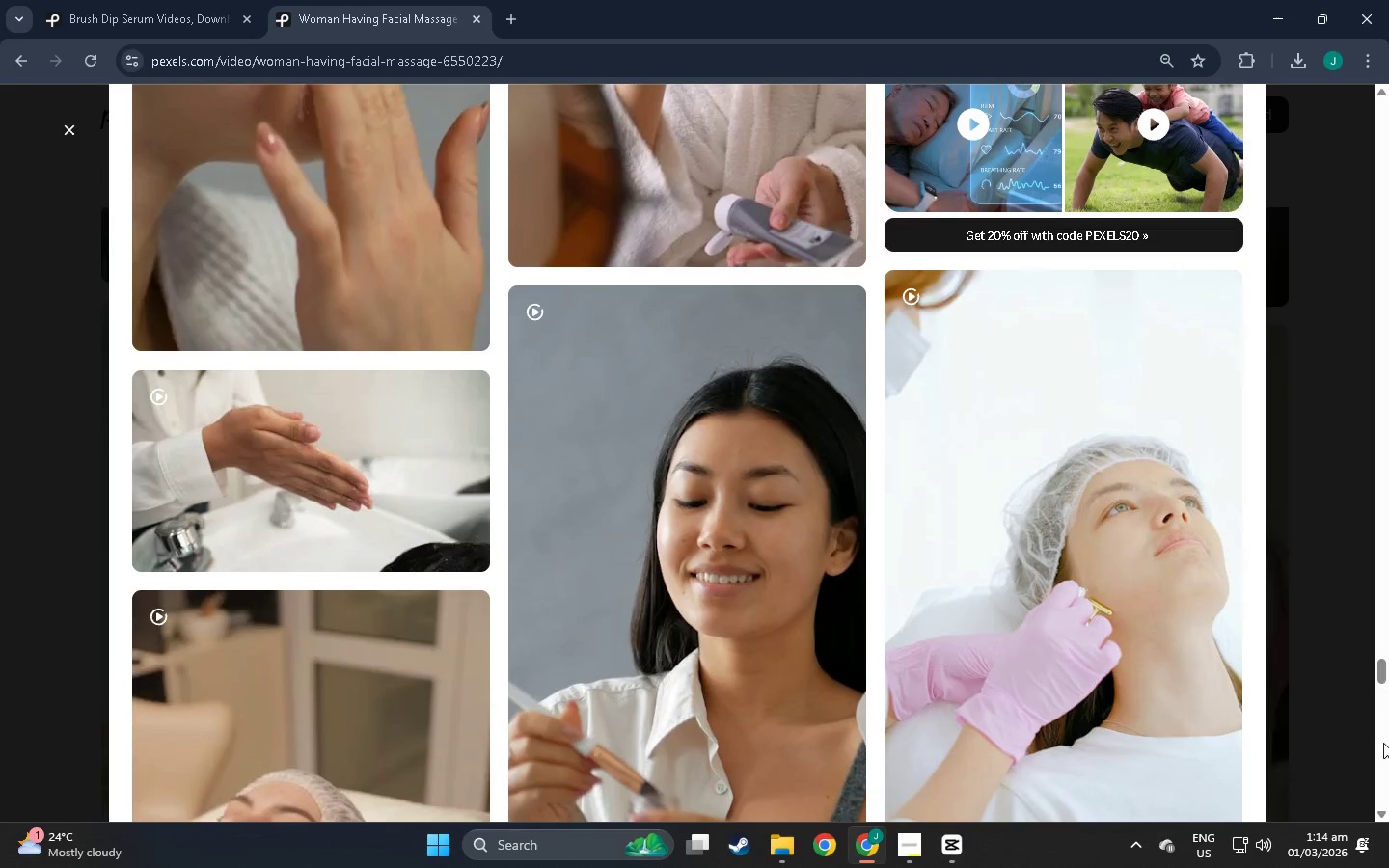 
left_click_drag(start_coordinate=[1388, 718], to_coordinate=[1380, 743])
 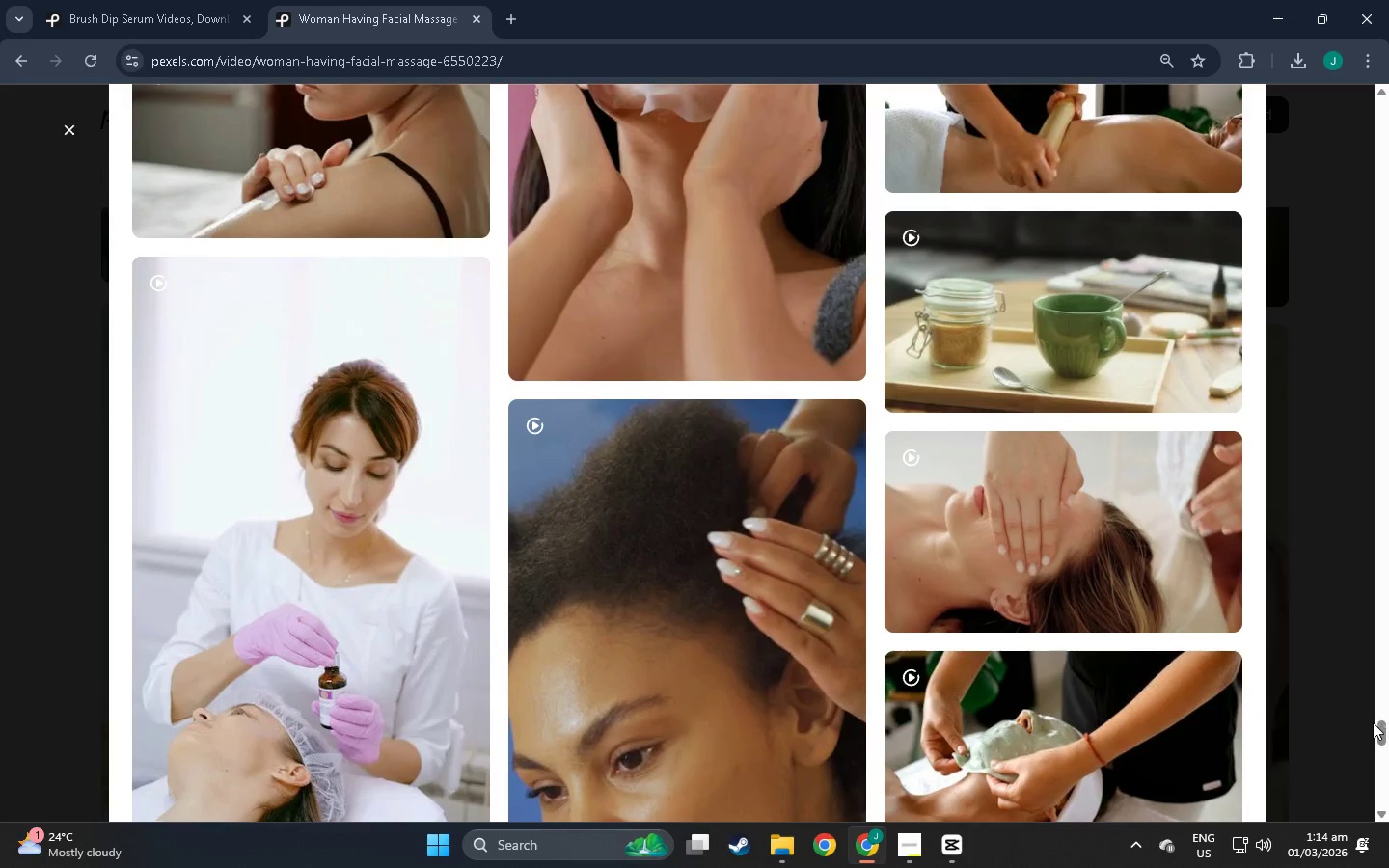 
left_click_drag(start_coordinate=[1373, 728], to_coordinate=[1369, 768])
 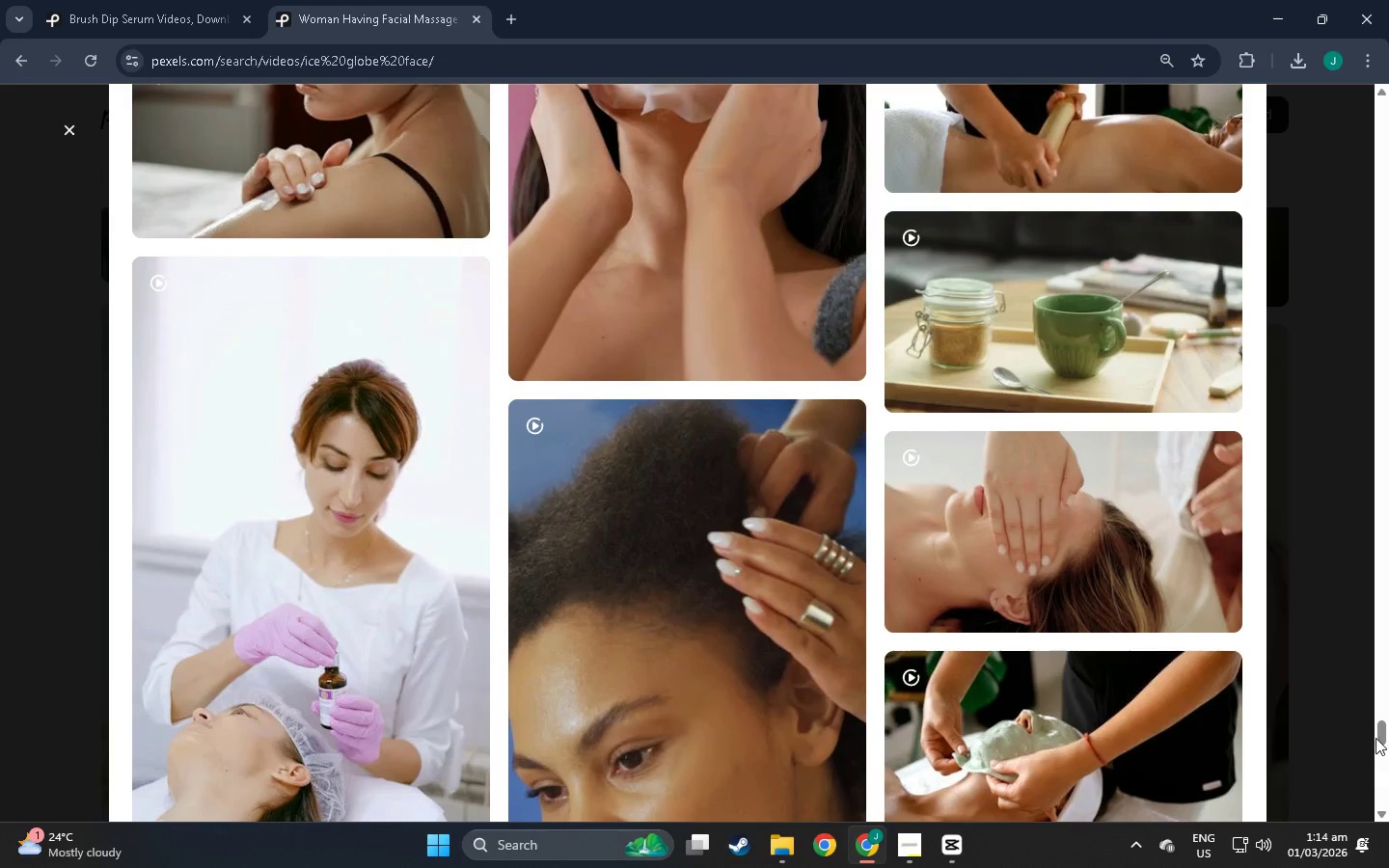 
left_click_drag(start_coordinate=[1375, 738], to_coordinate=[1371, 768])
 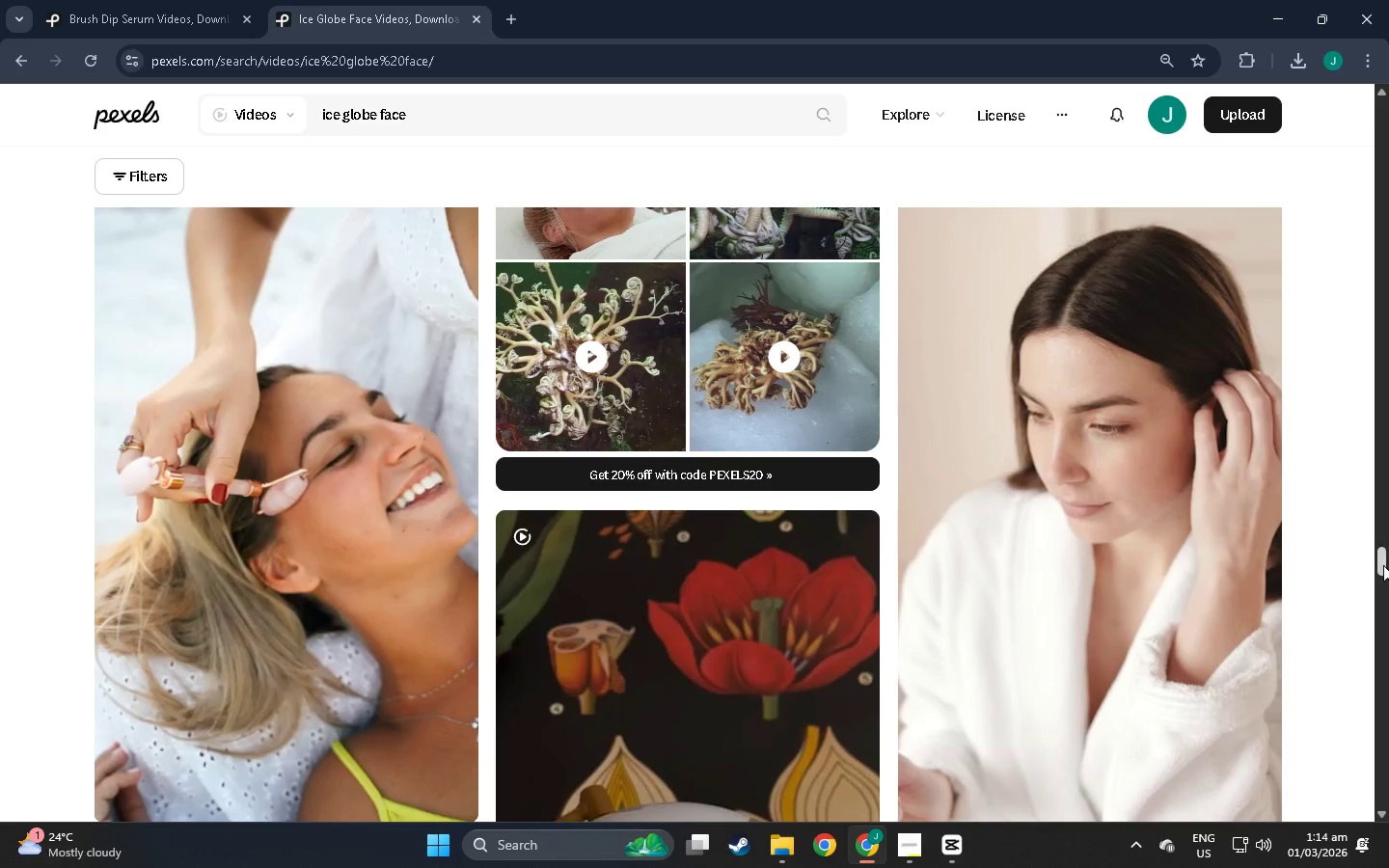 
left_click_drag(start_coordinate=[1384, 562], to_coordinate=[1378, 785])
 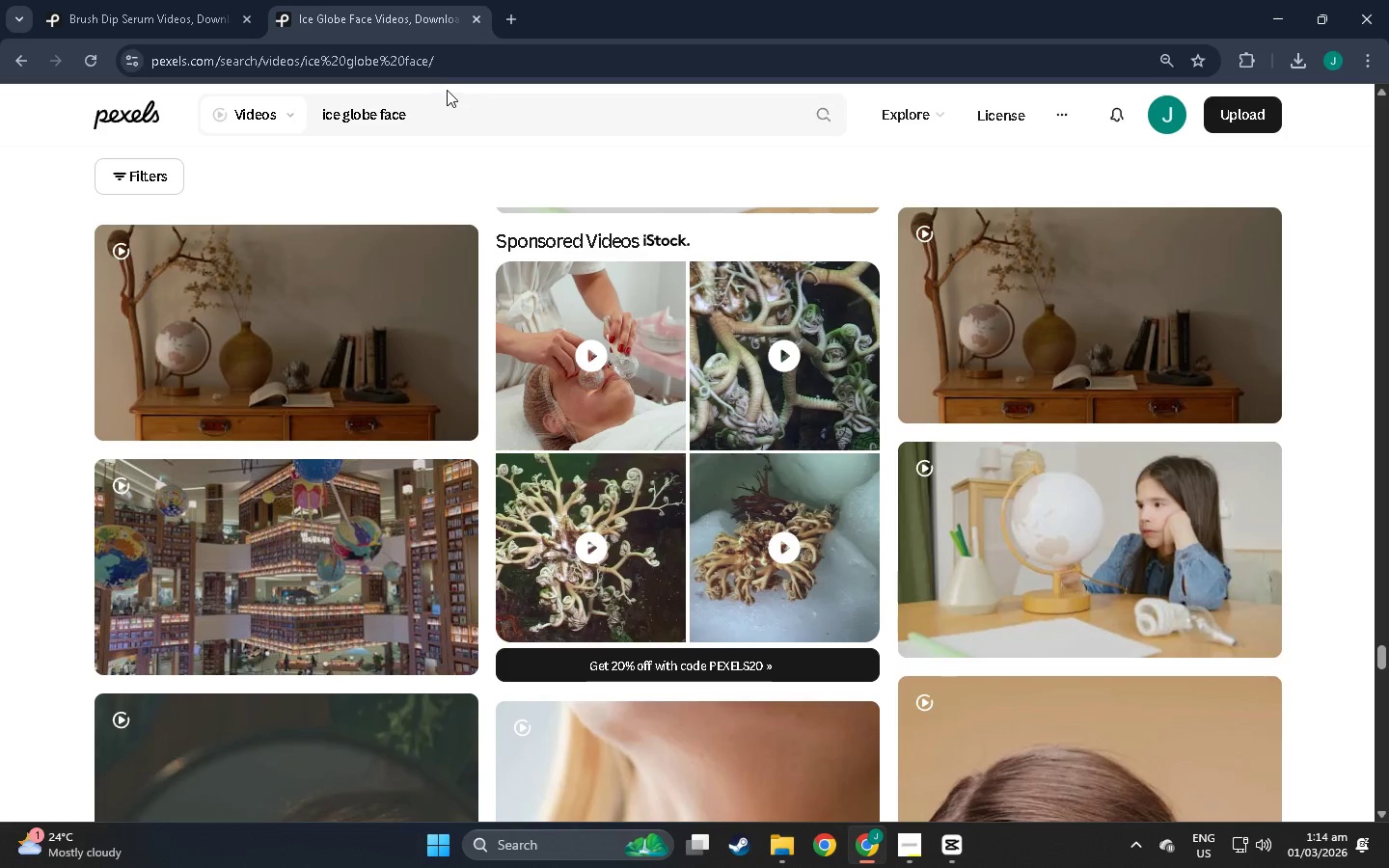 
double_click([449, 105])
 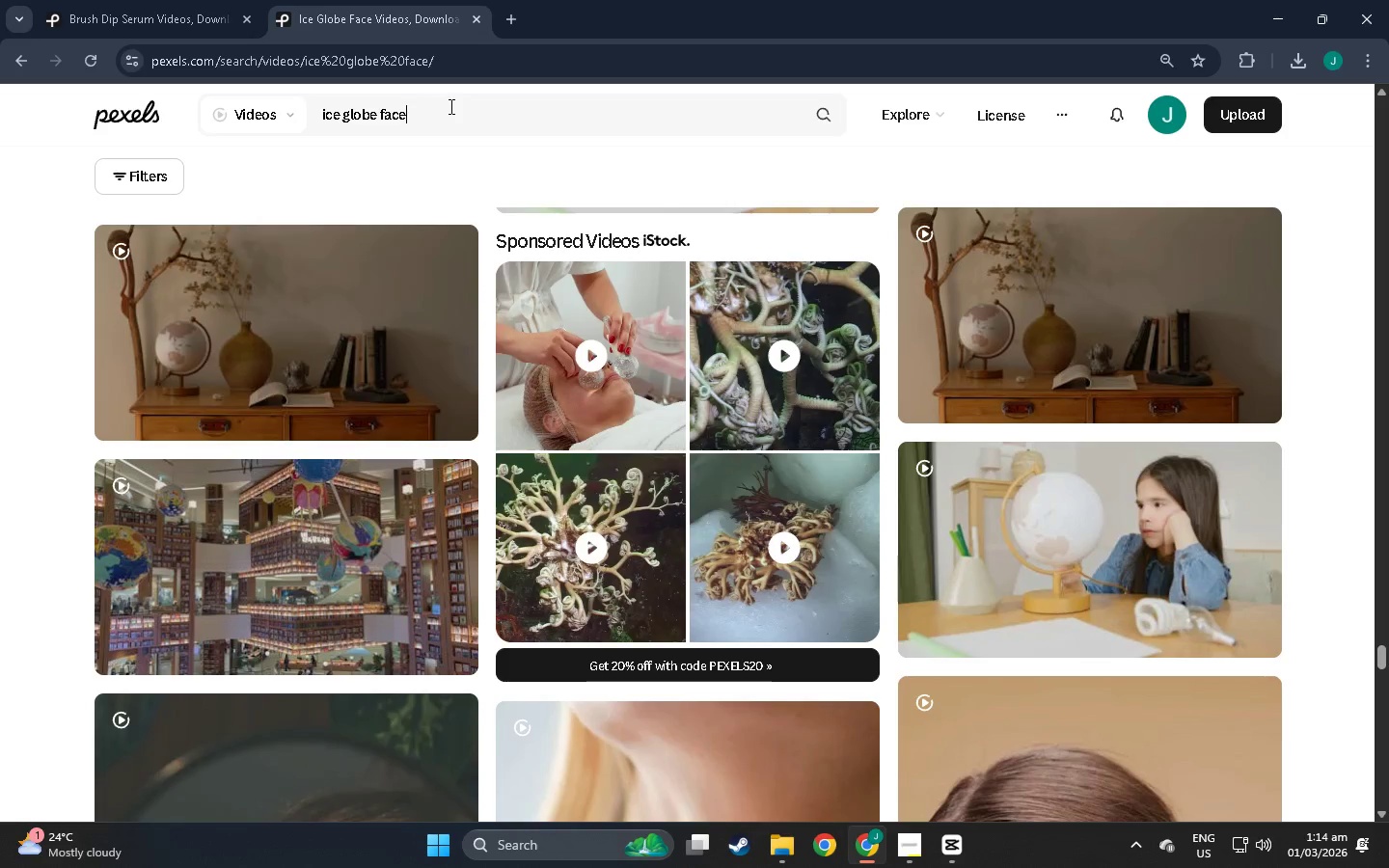 
type( massage)
 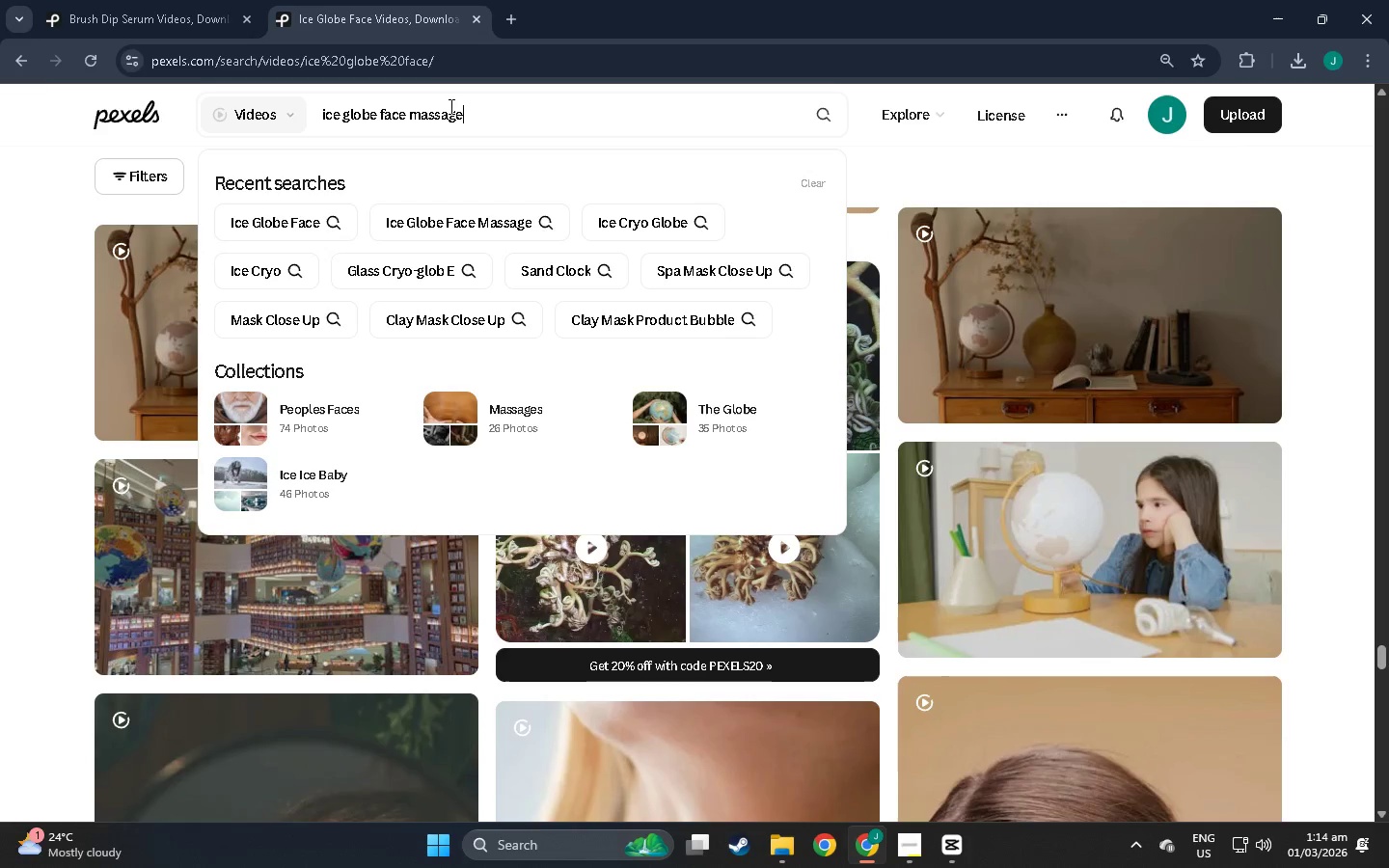 
key(Enter)
 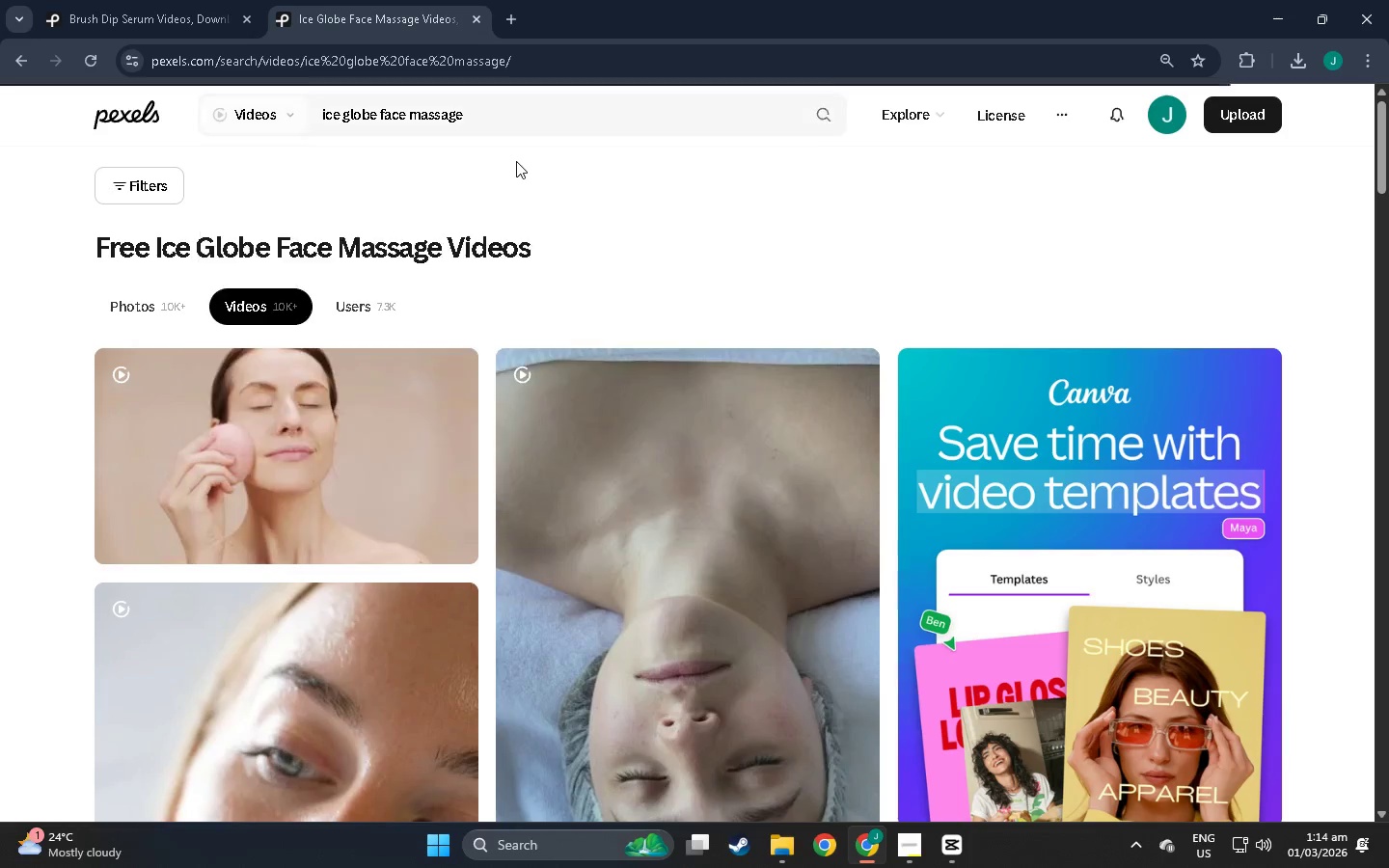 
scroll: coordinate [768, 471], scroll_direction: down, amount: 208.0
 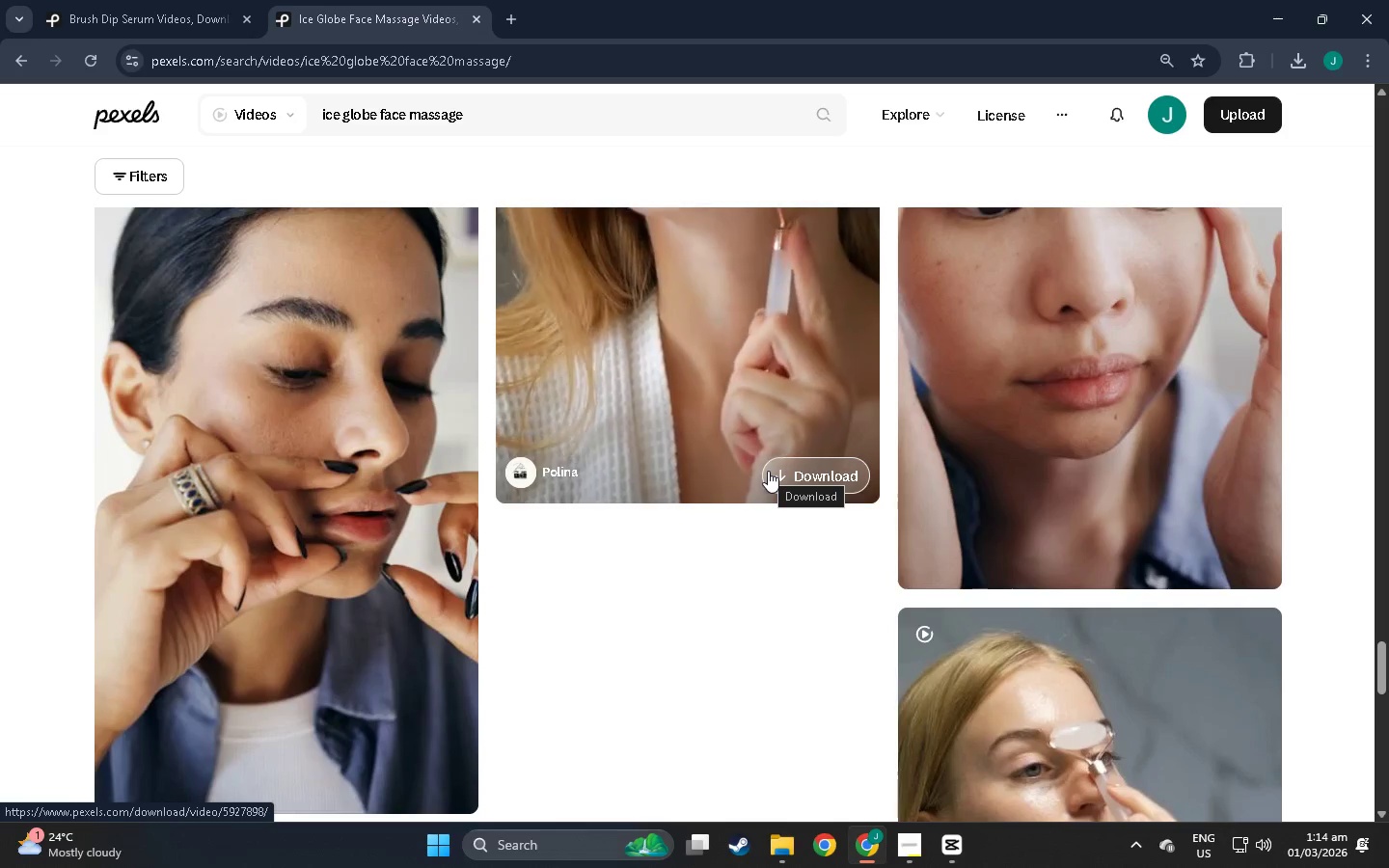 
wait(6.61)
 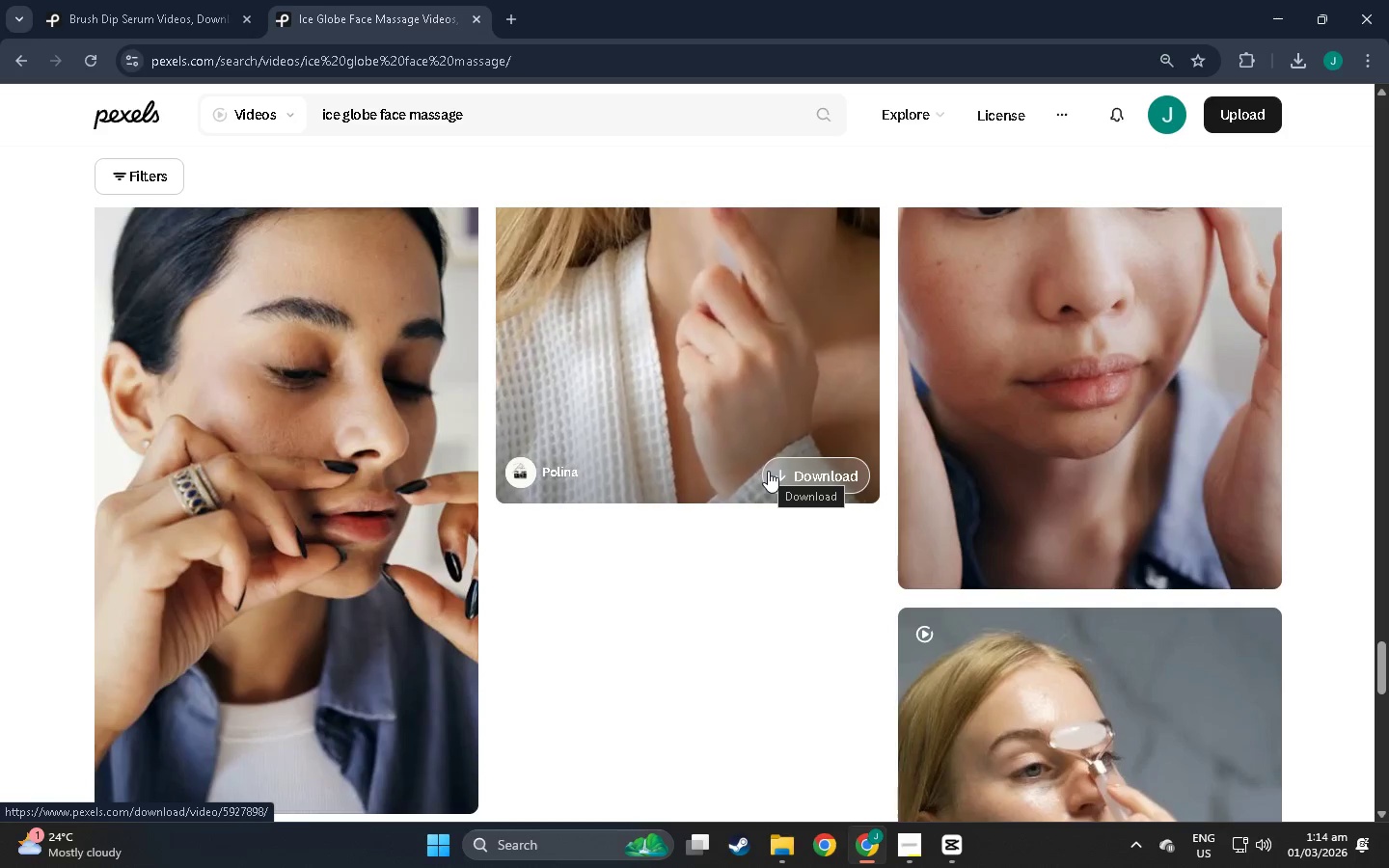 
scroll: coordinate [769, 461], scroll_direction: down, amount: 46.0
 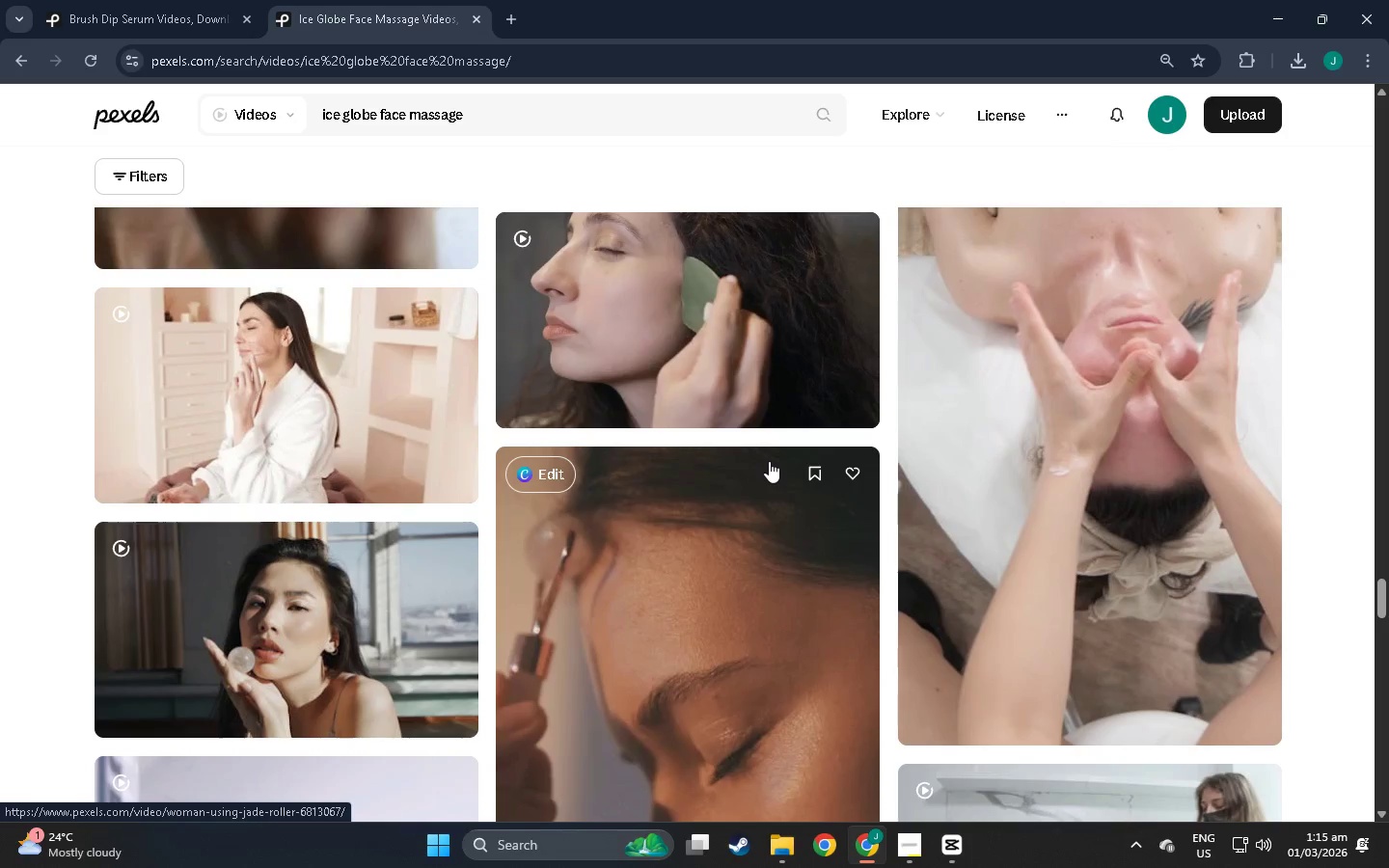 
scroll: coordinate [766, 475], scroll_direction: down, amount: 11.0
 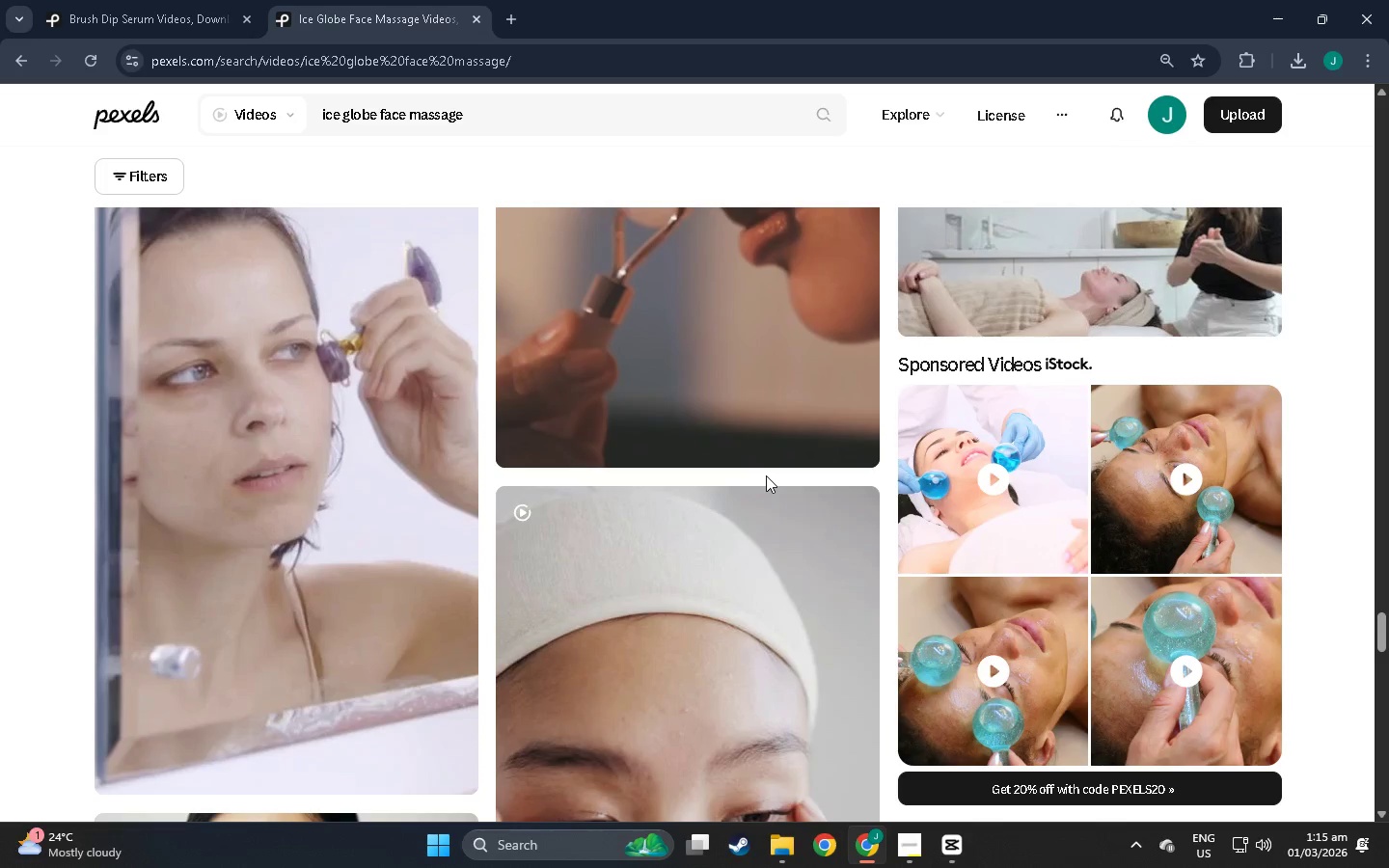 
scroll: coordinate [766, 475], scroll_direction: down, amount: 6.0
 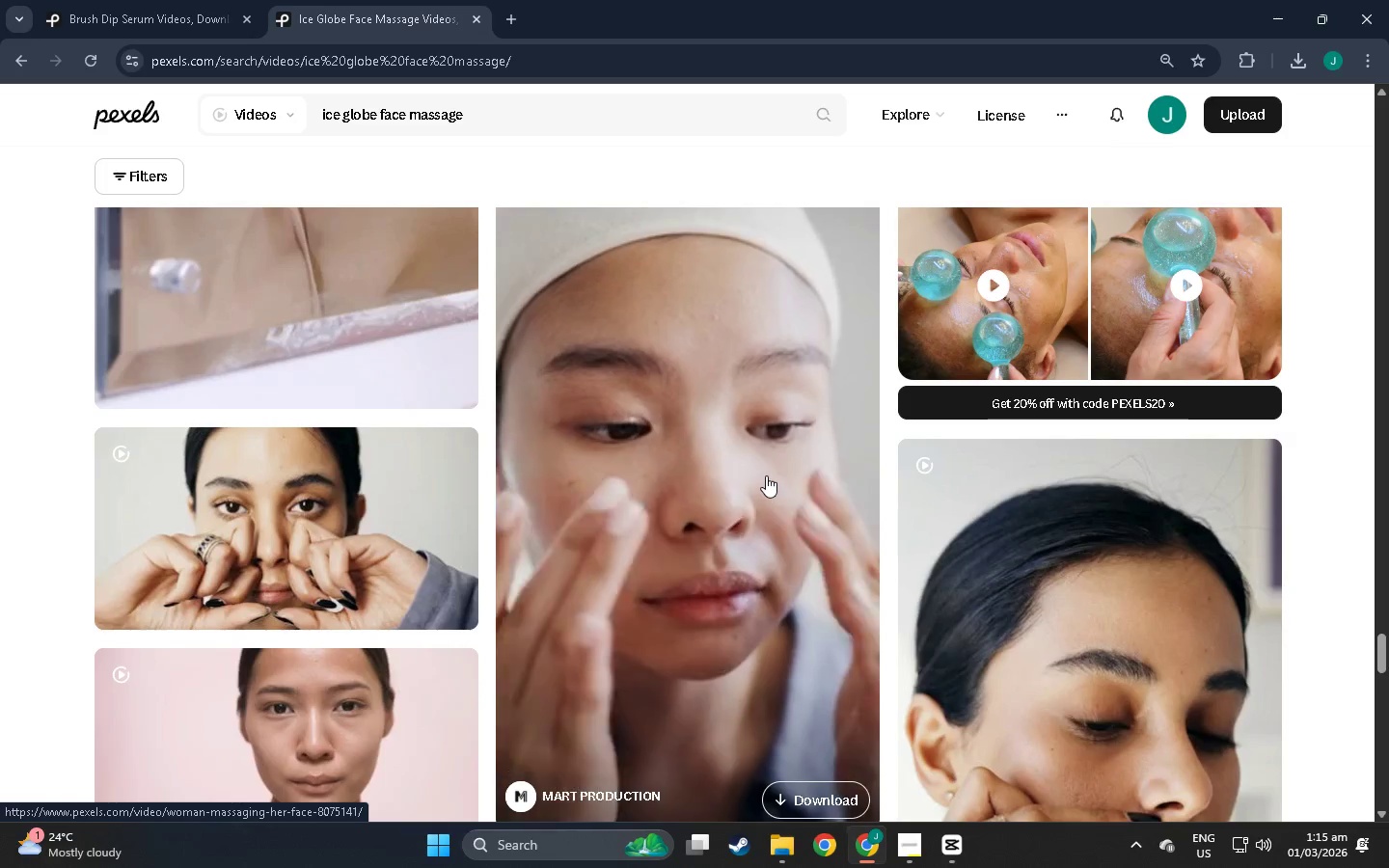 
scroll: coordinate [766, 475], scroll_direction: down, amount: 1.0
 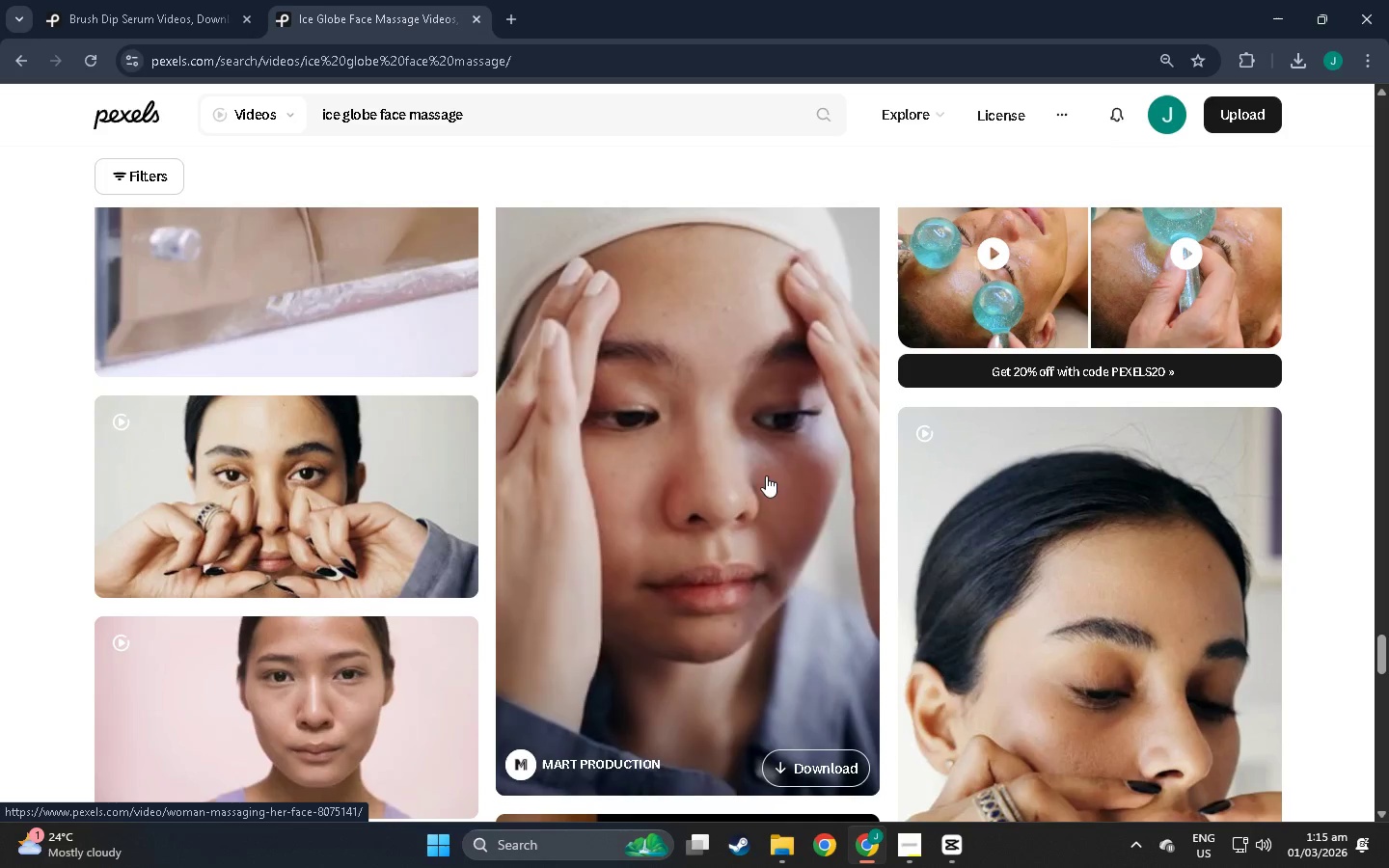 
wait(7.49)
 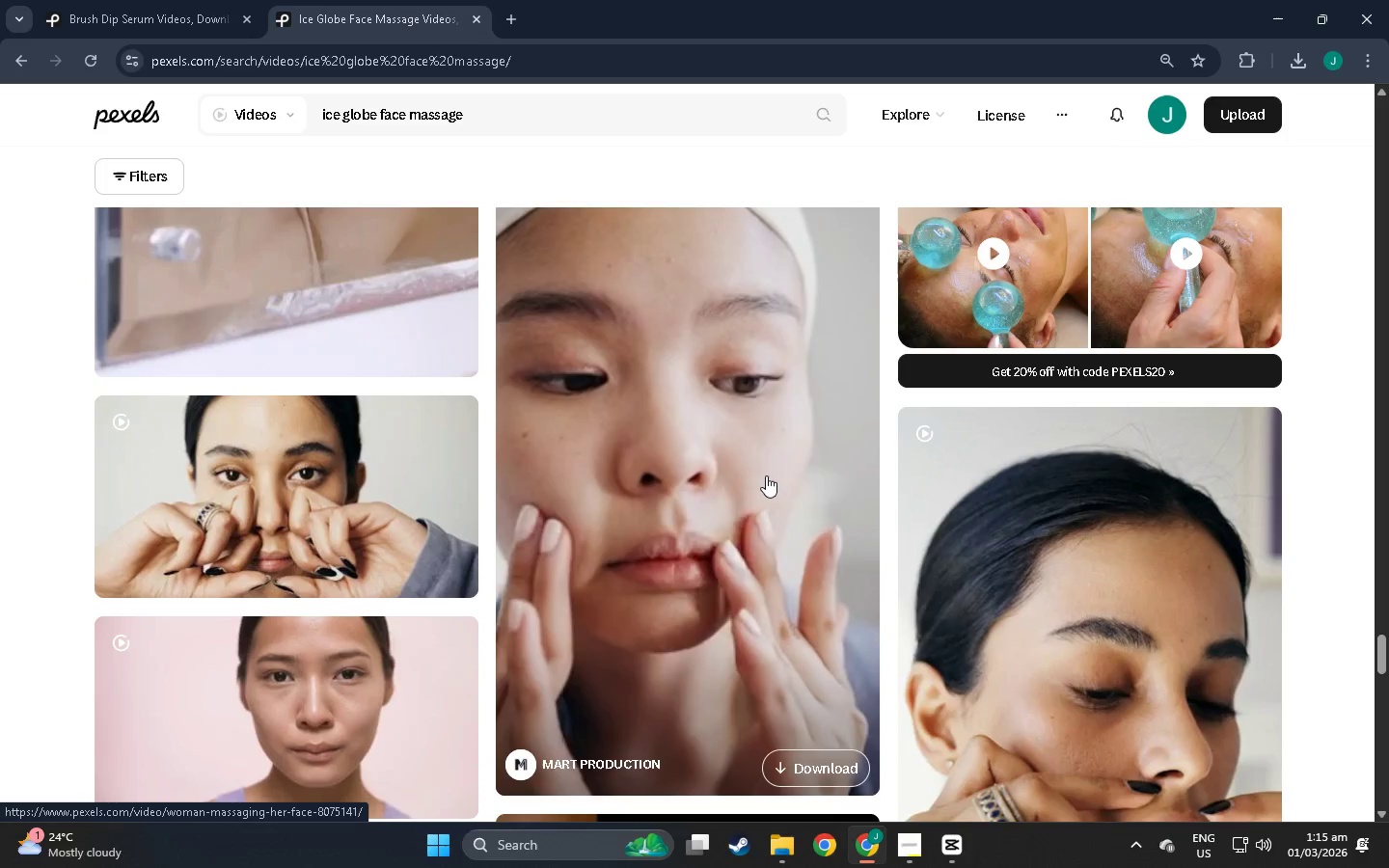 
scroll: coordinate [771, 460], scroll_direction: down, amount: 5.0
 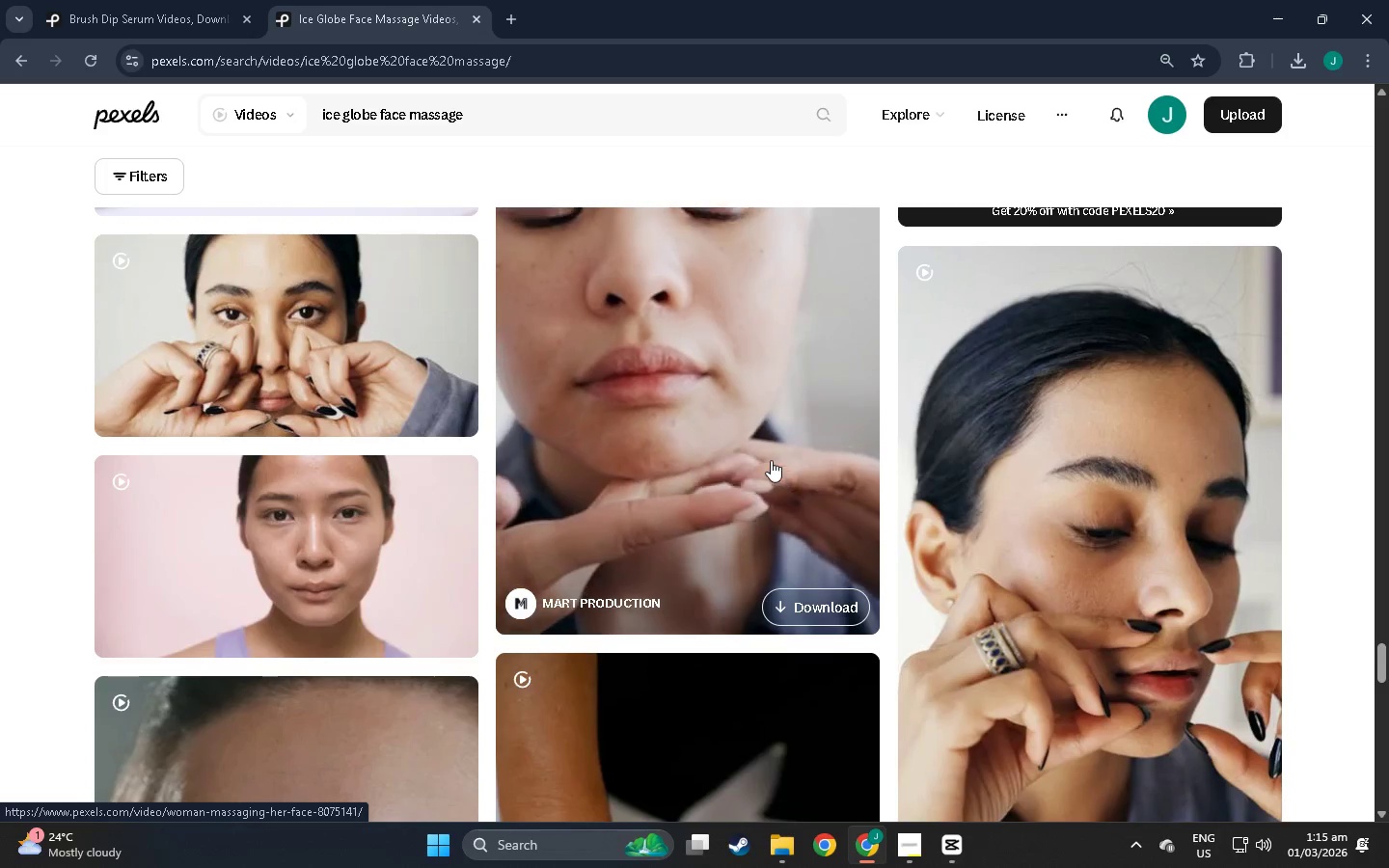 
wait(7.11)
 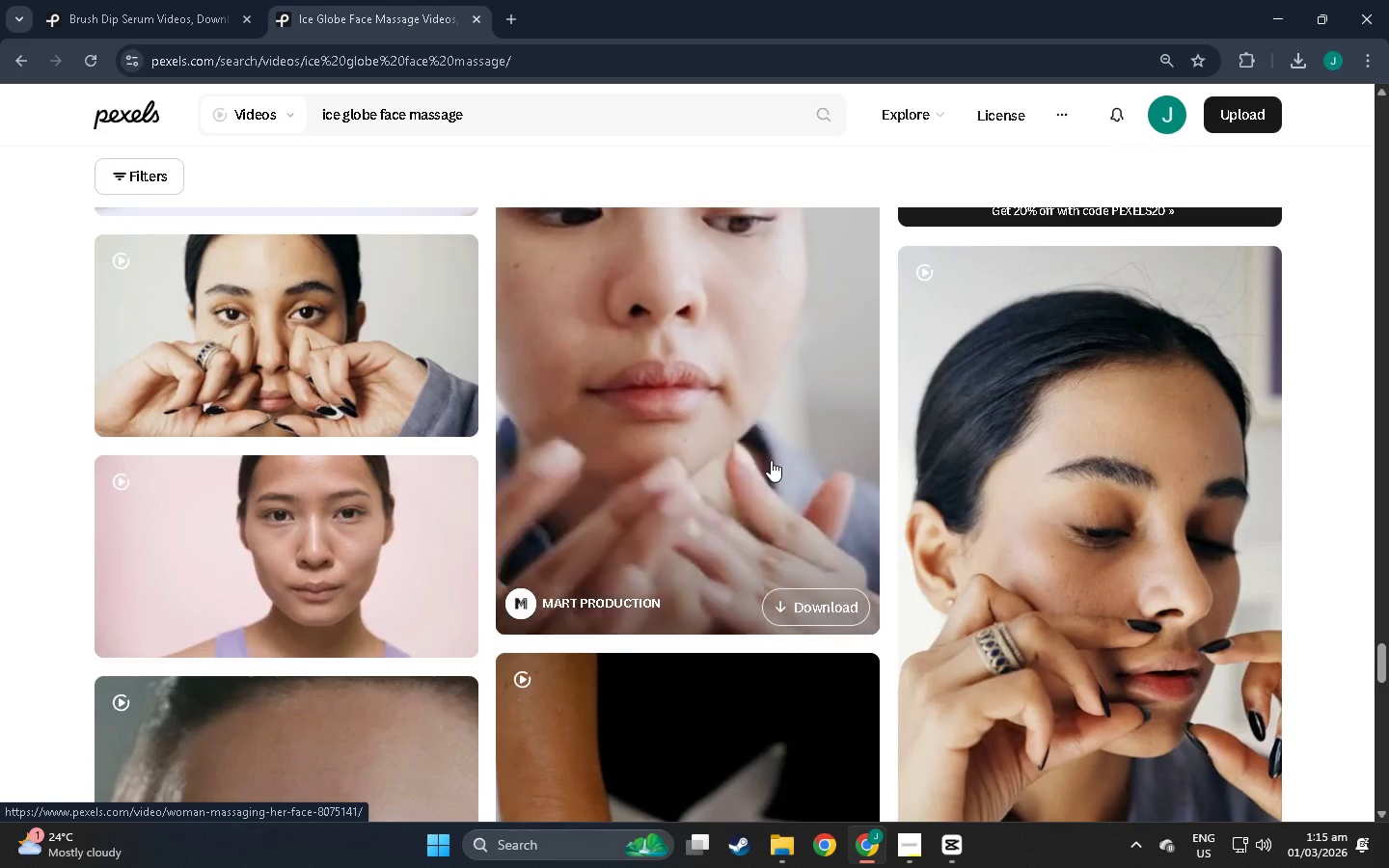 
scroll: coordinate [771, 460], scroll_direction: down, amount: 7.0
 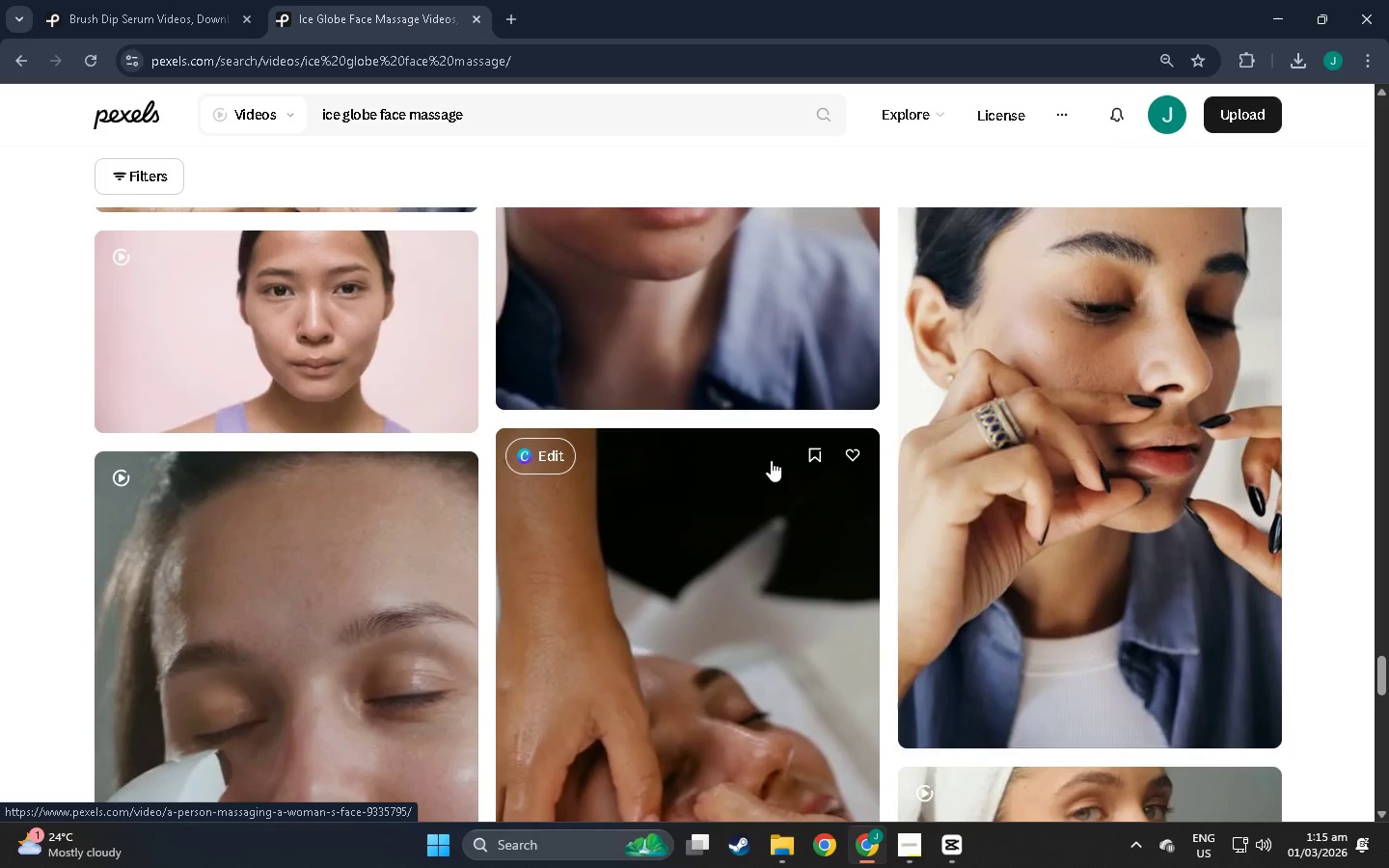 
scroll: coordinate [624, 228], scroll_direction: down, amount: 106.0
 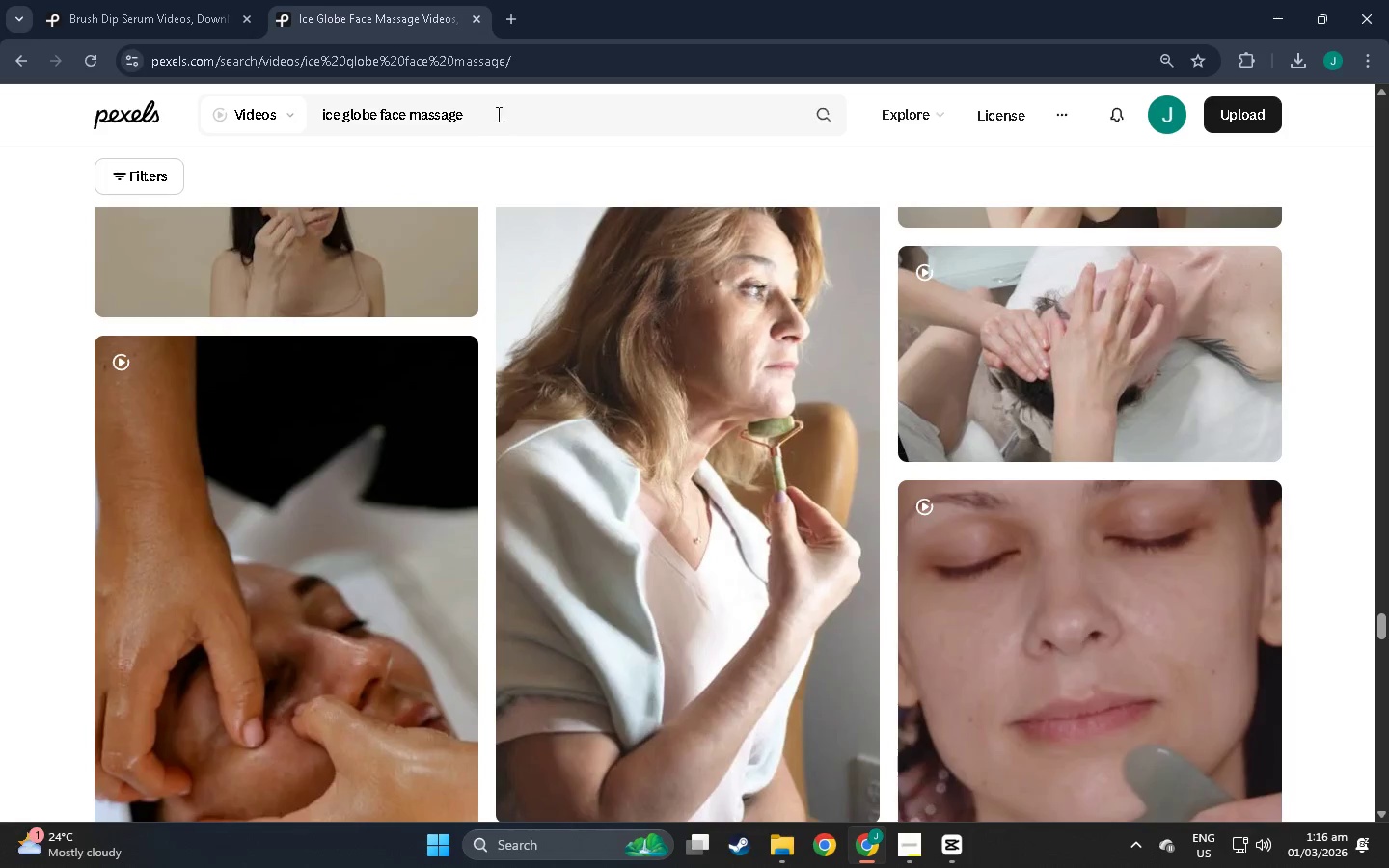 
left_click_drag(start_coordinate=[492, 111], to_coordinate=[375, 124])
 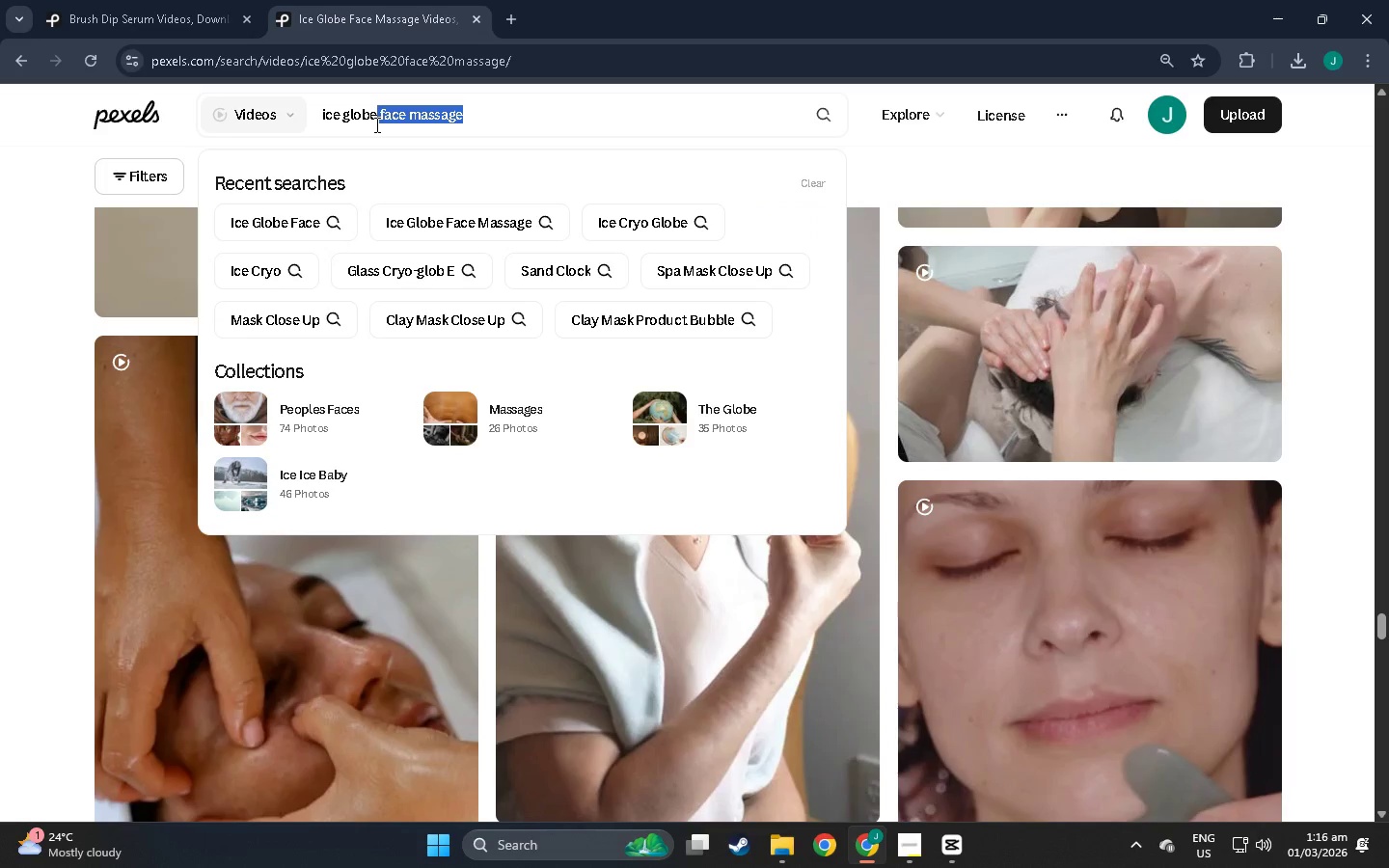 
key(Backspace)
type(s)
key(Backspace)
type( spa)
 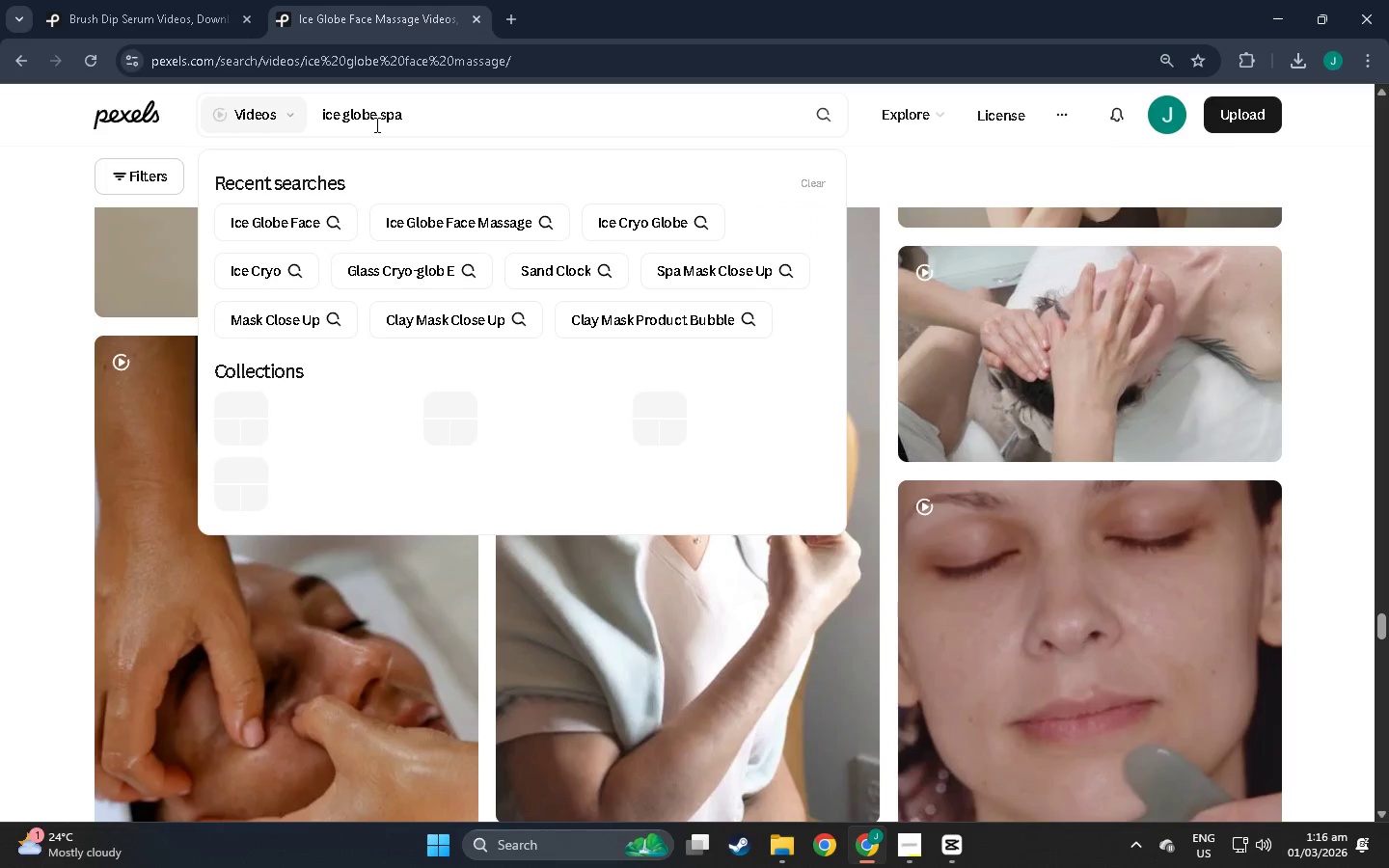 
key(Enter)
 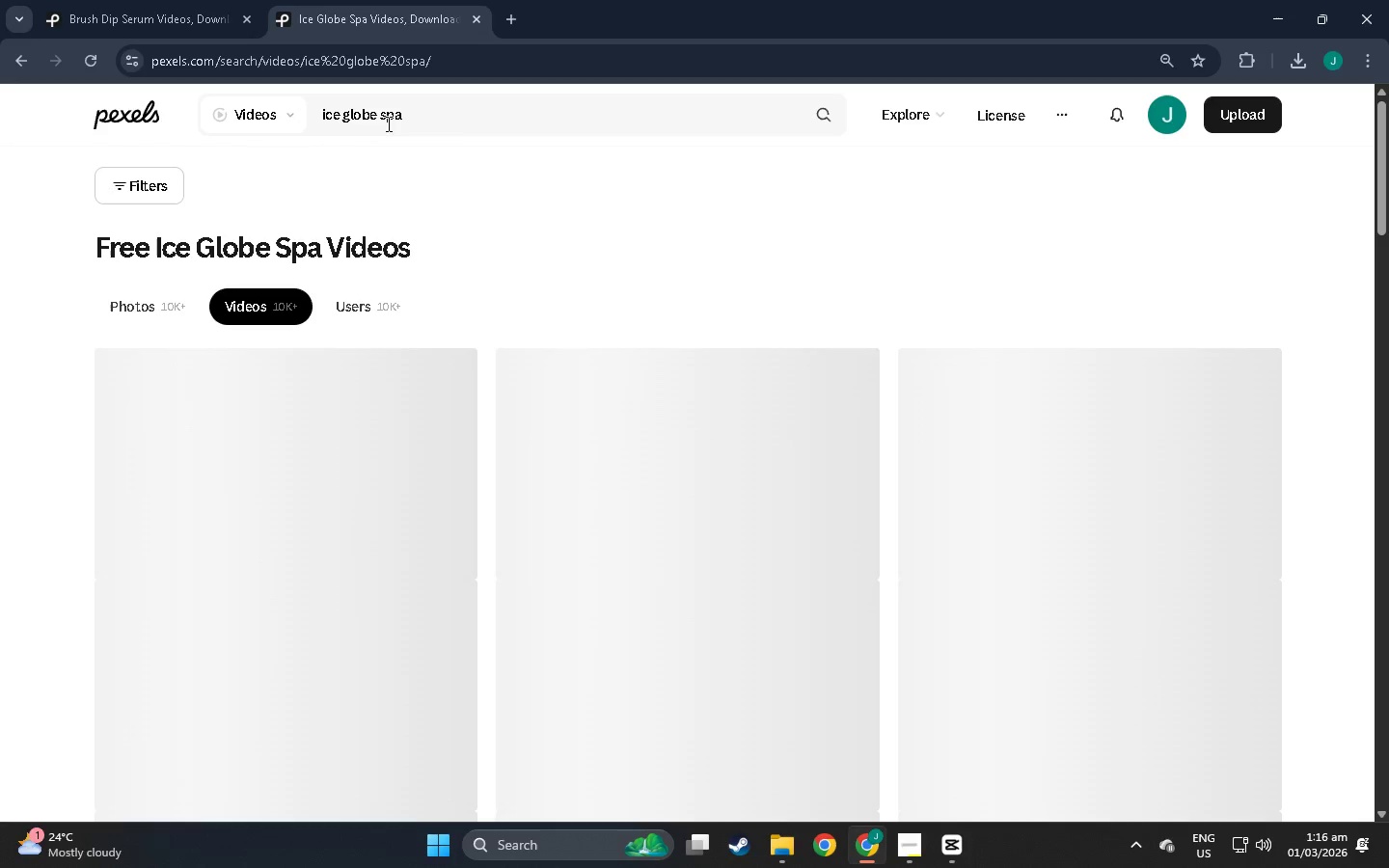 
scroll: coordinate [621, 527], scroll_direction: down, amount: 77.0
 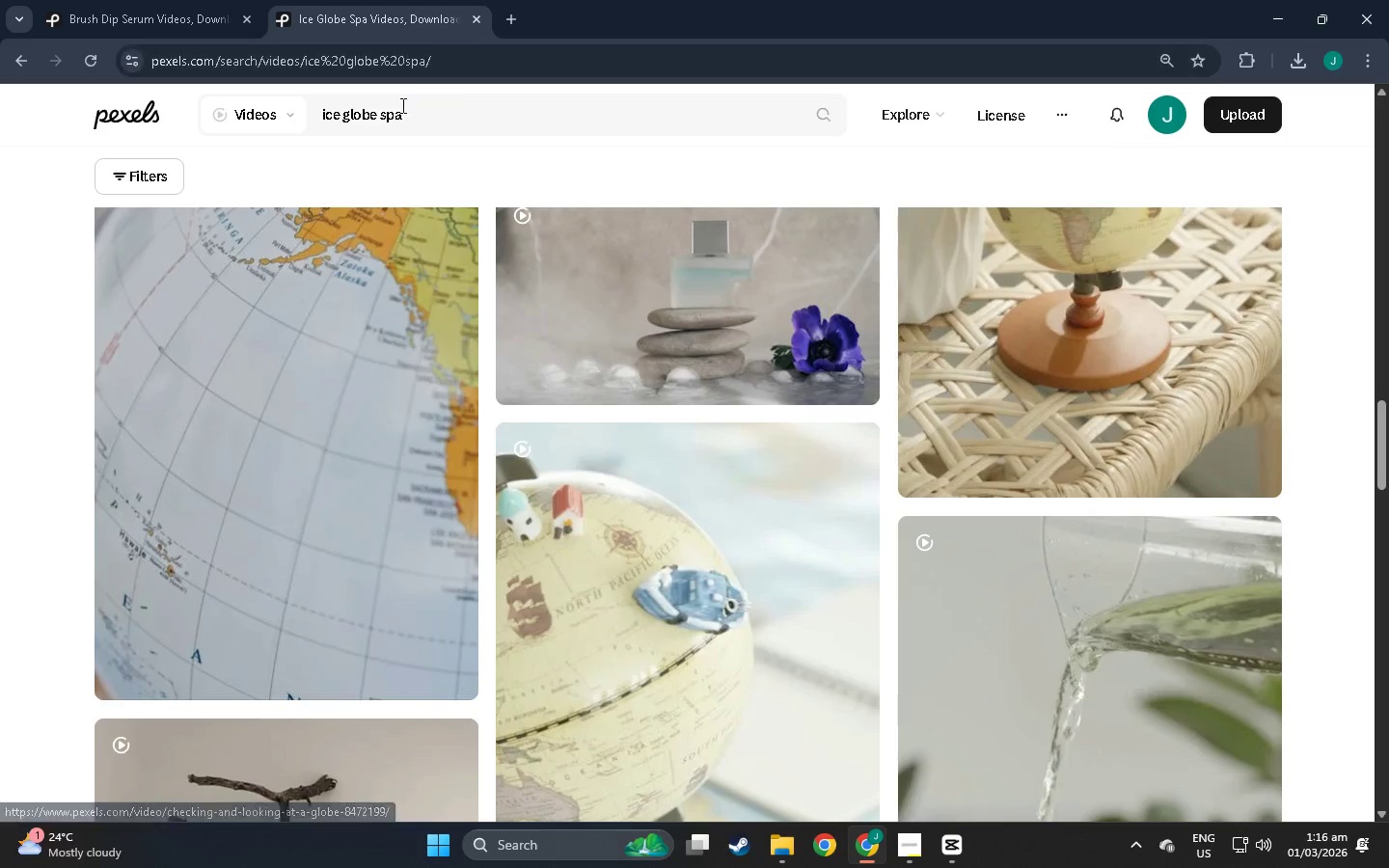 
left_click_drag(start_coordinate=[377, 119], to_coordinate=[345, 109])
 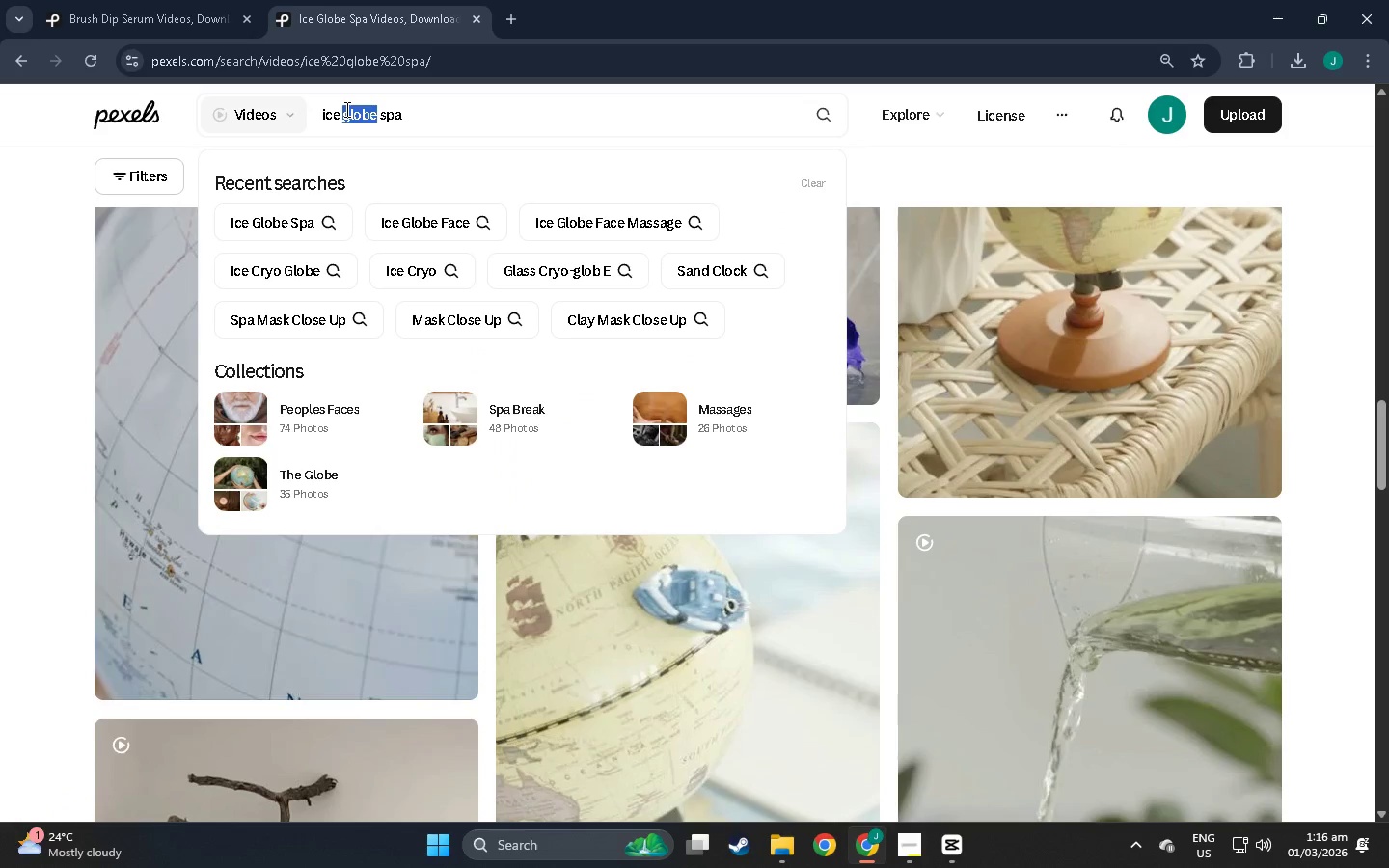 
key(Backspace)
 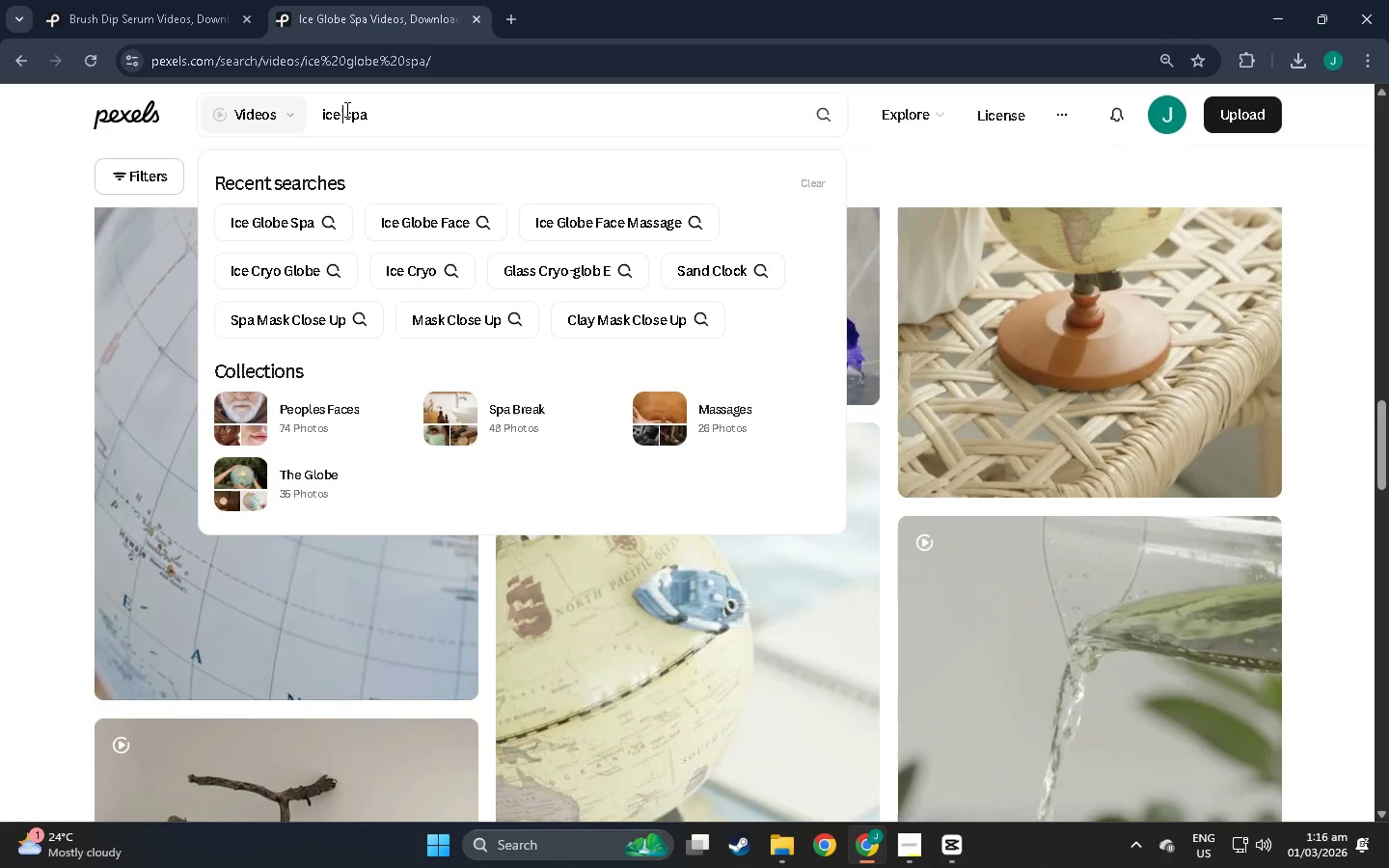 
key(Backspace)
 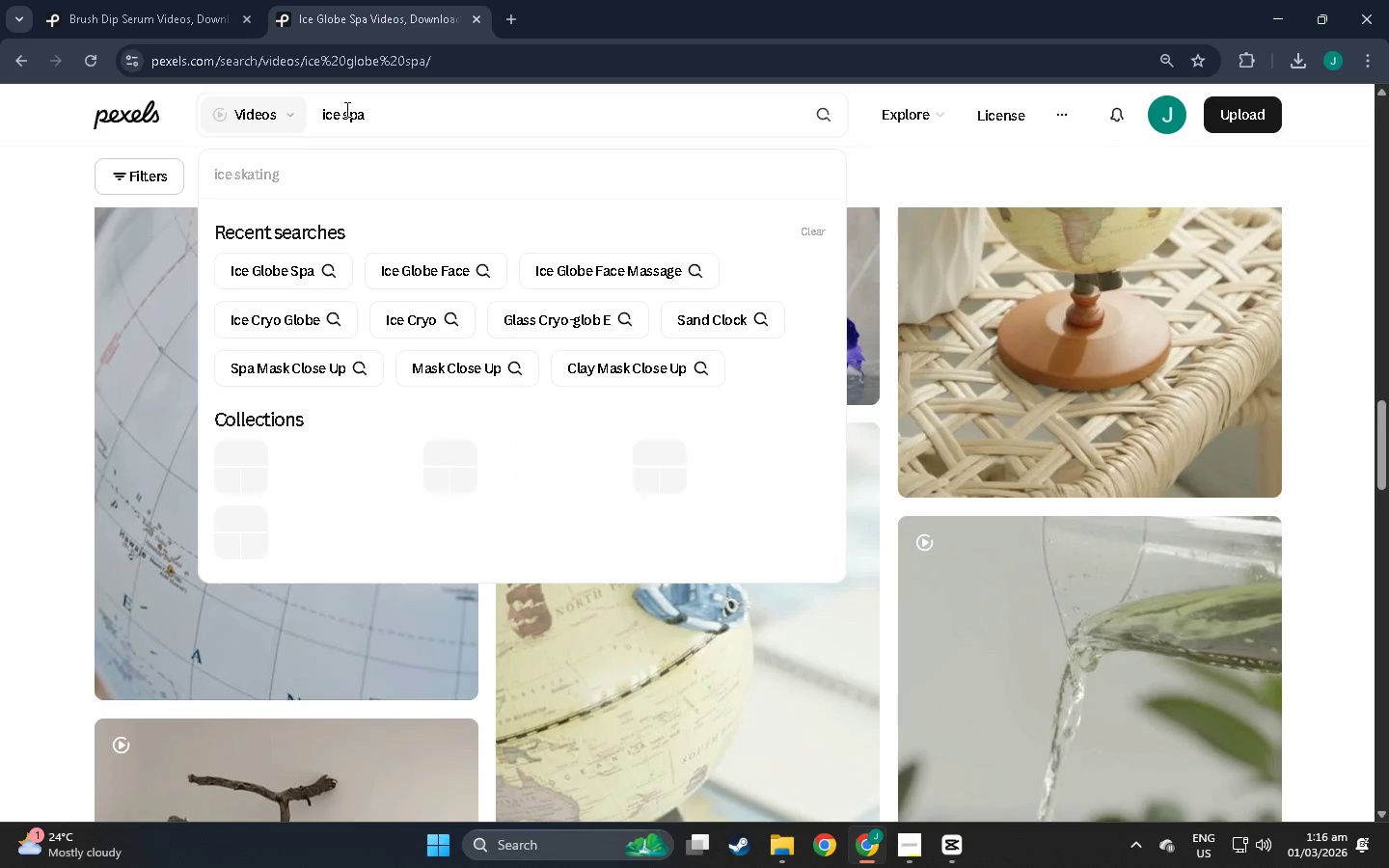 
key(Enter)
 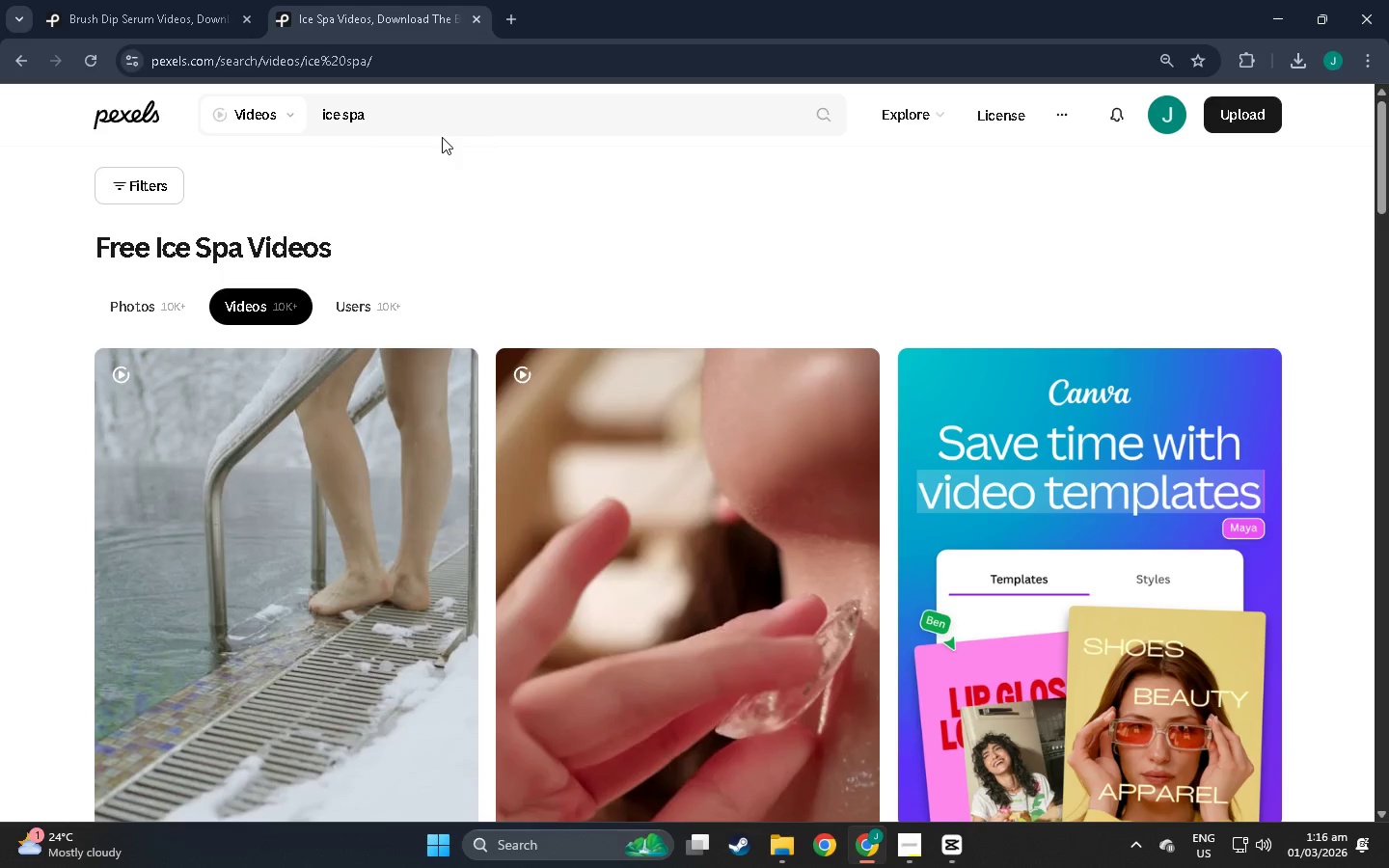 
wait(9.44)
 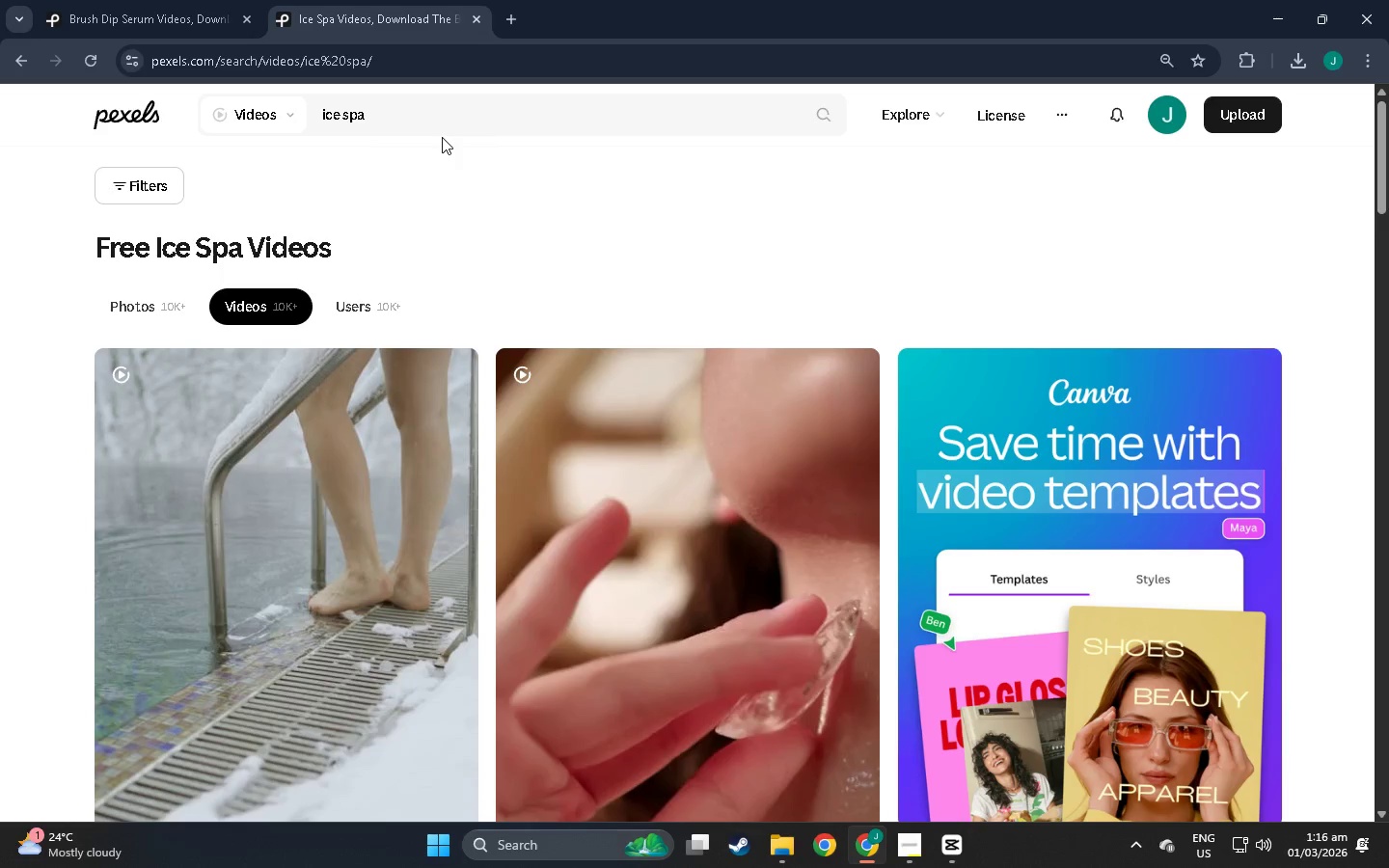 
scroll: coordinate [628, 327], scroll_direction: down, amount: 47.0
 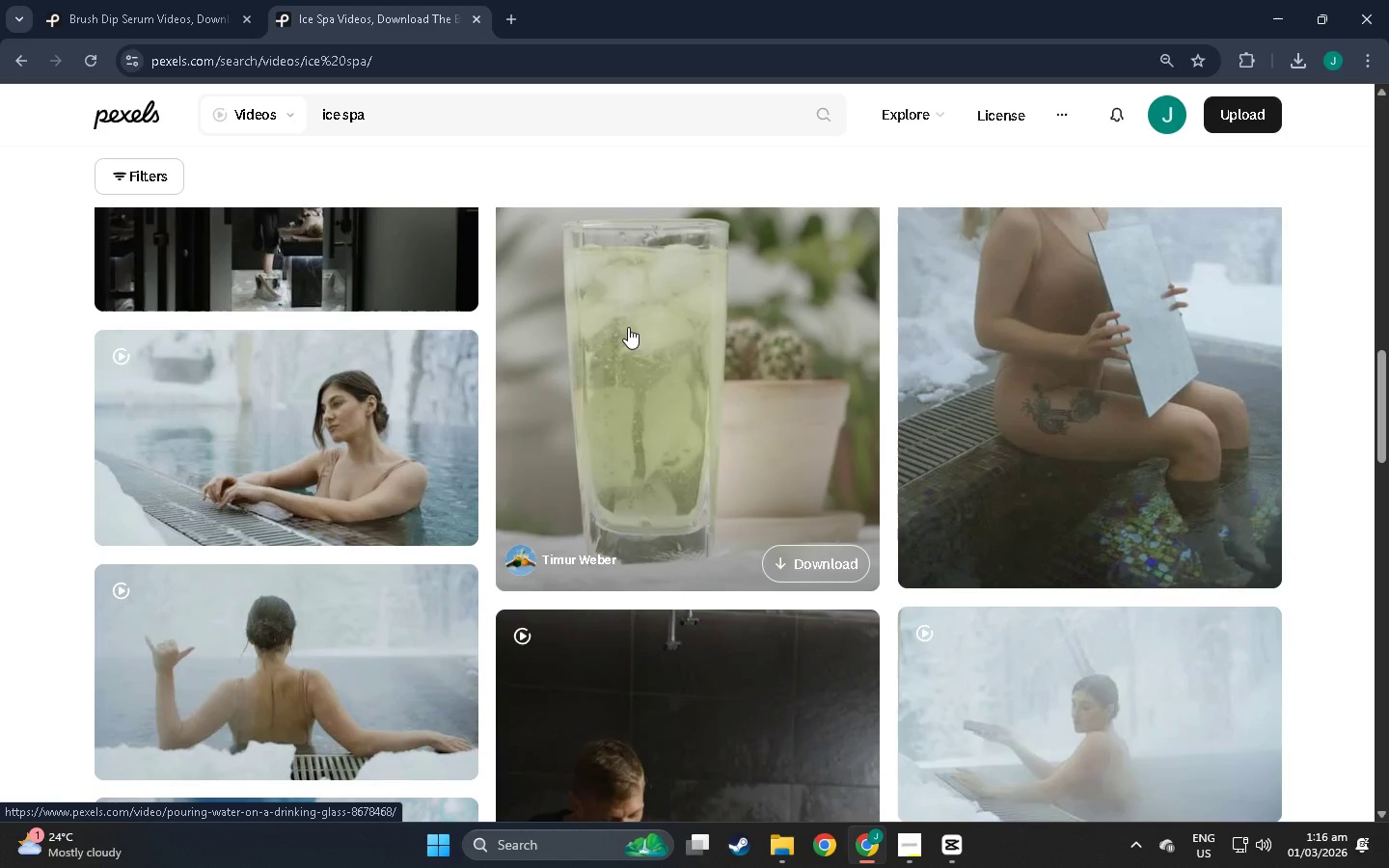 
wait(8.45)
 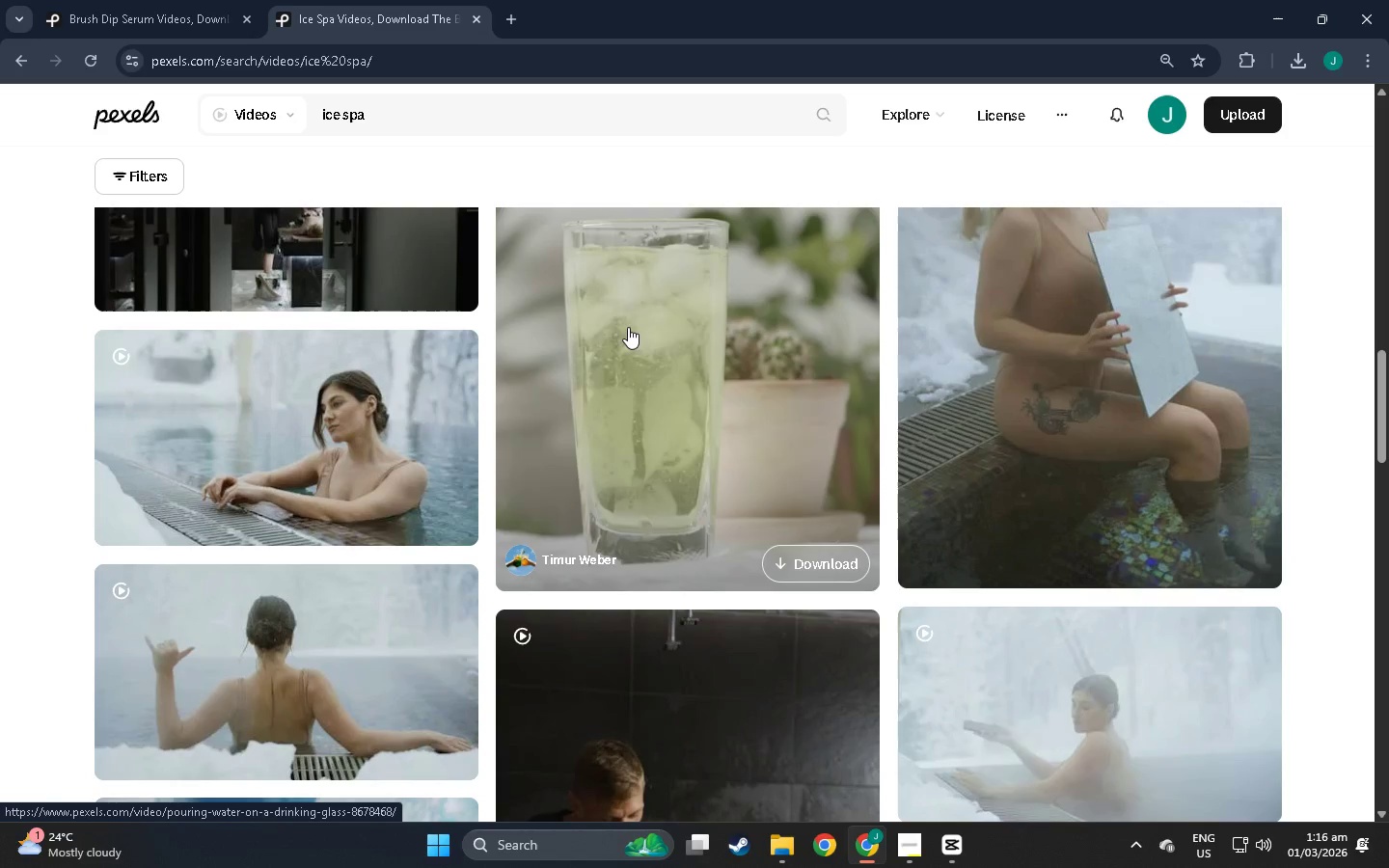 
scroll: coordinate [640, 387], scroll_direction: down, amount: 25.0
 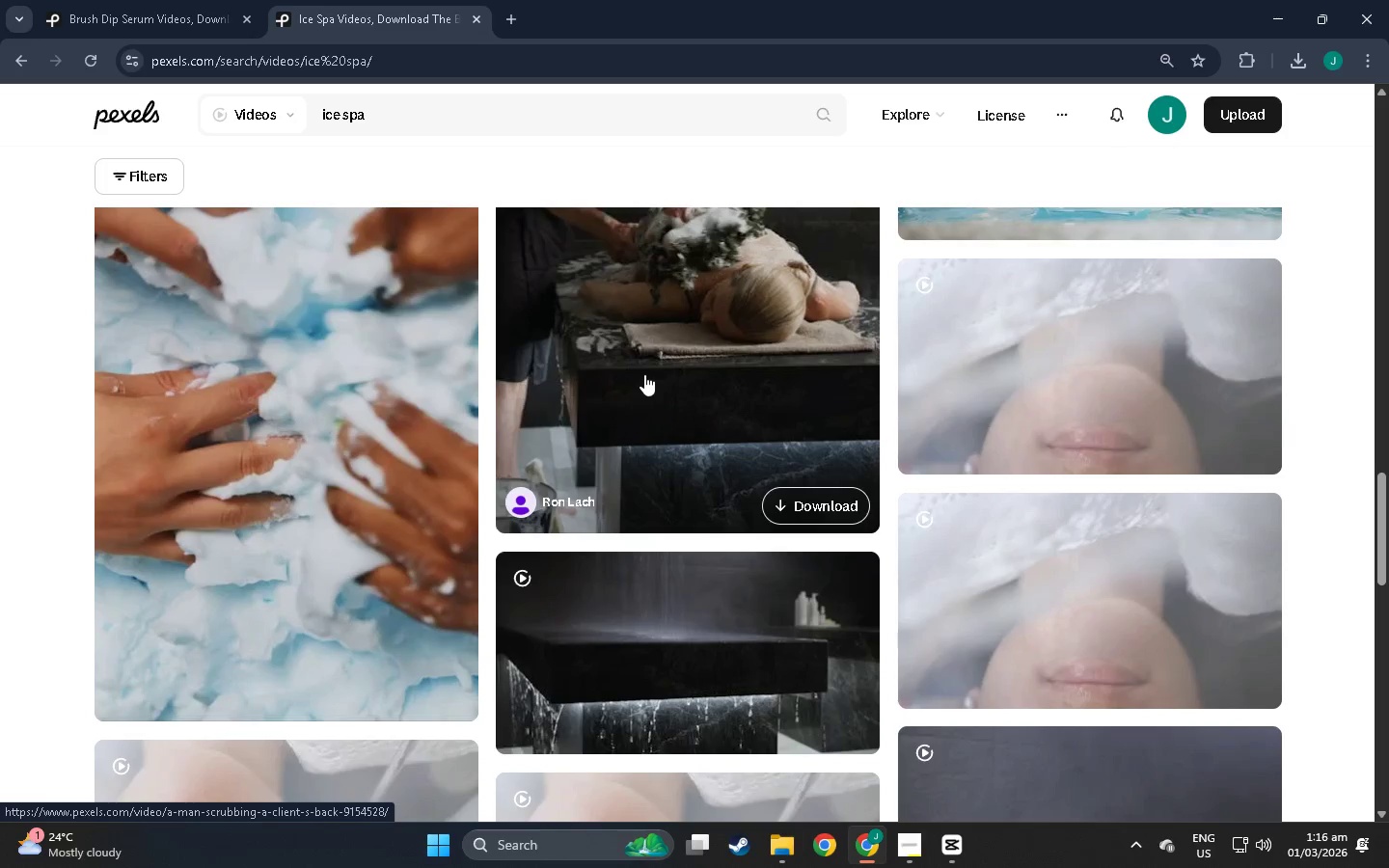 
scroll: coordinate [646, 376], scroll_direction: up, amount: 3.0
 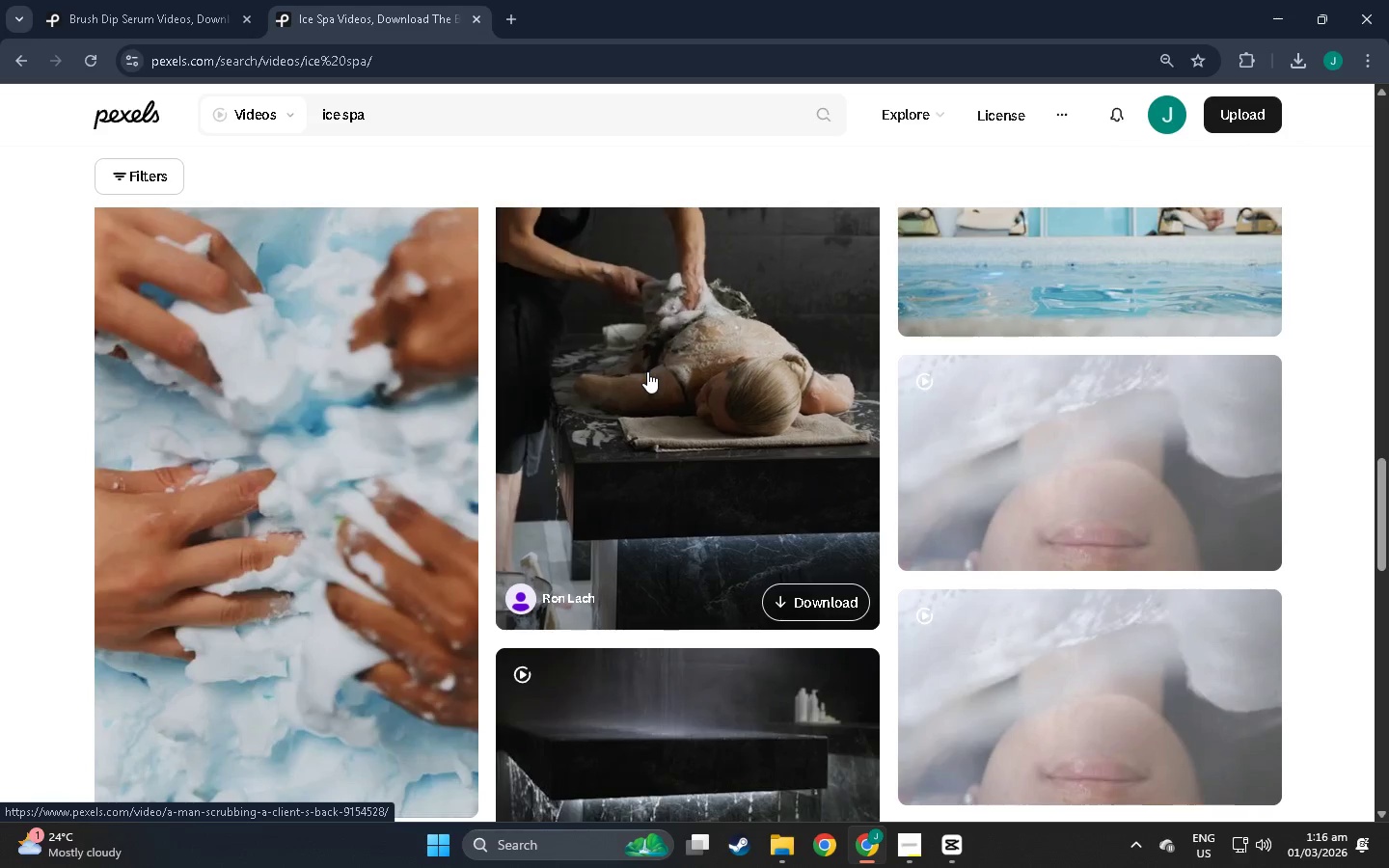 
scroll: coordinate [653, 454], scroll_direction: down, amount: 105.0
 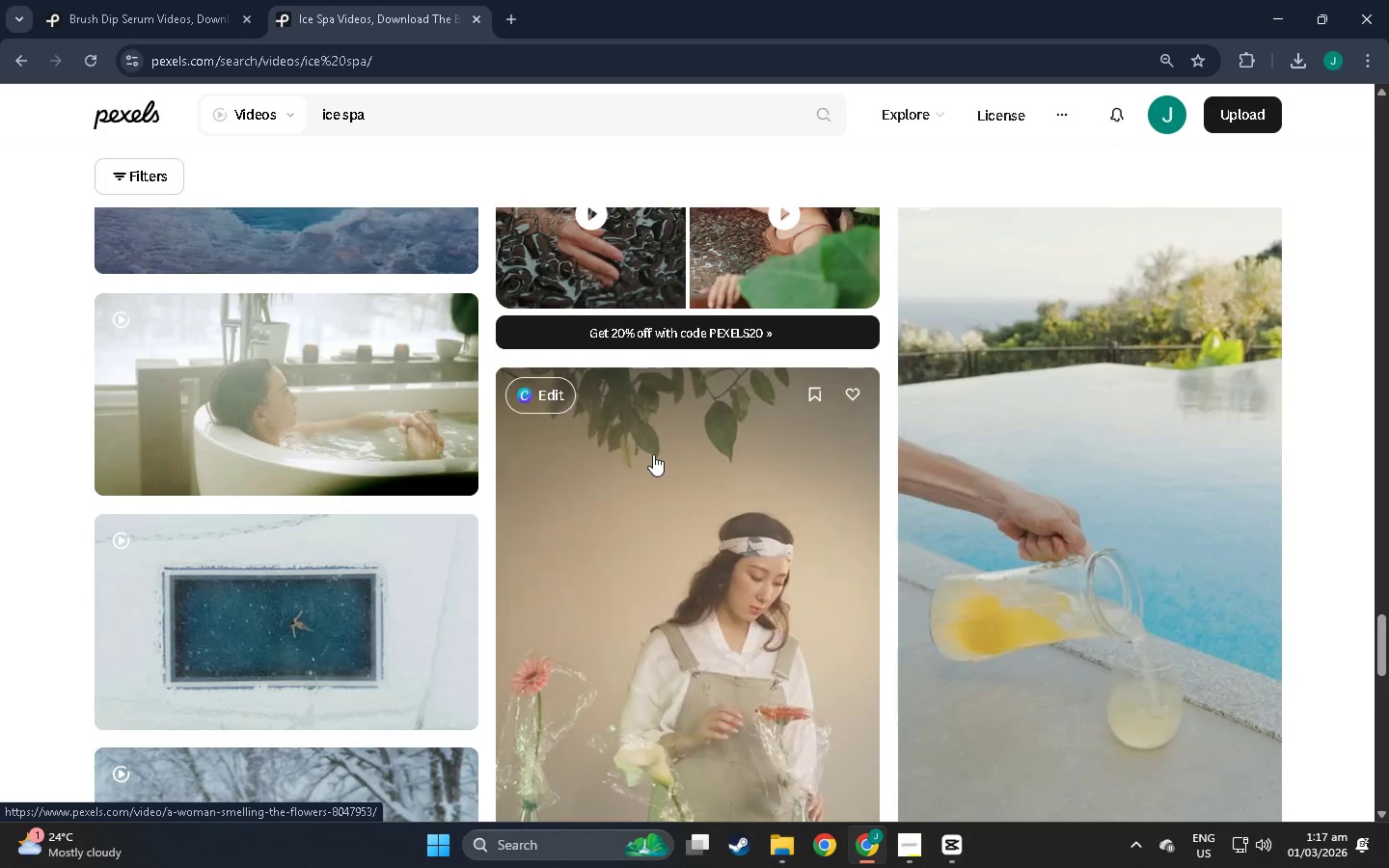 
scroll: coordinate [657, 444], scroll_direction: down, amount: 99.0
 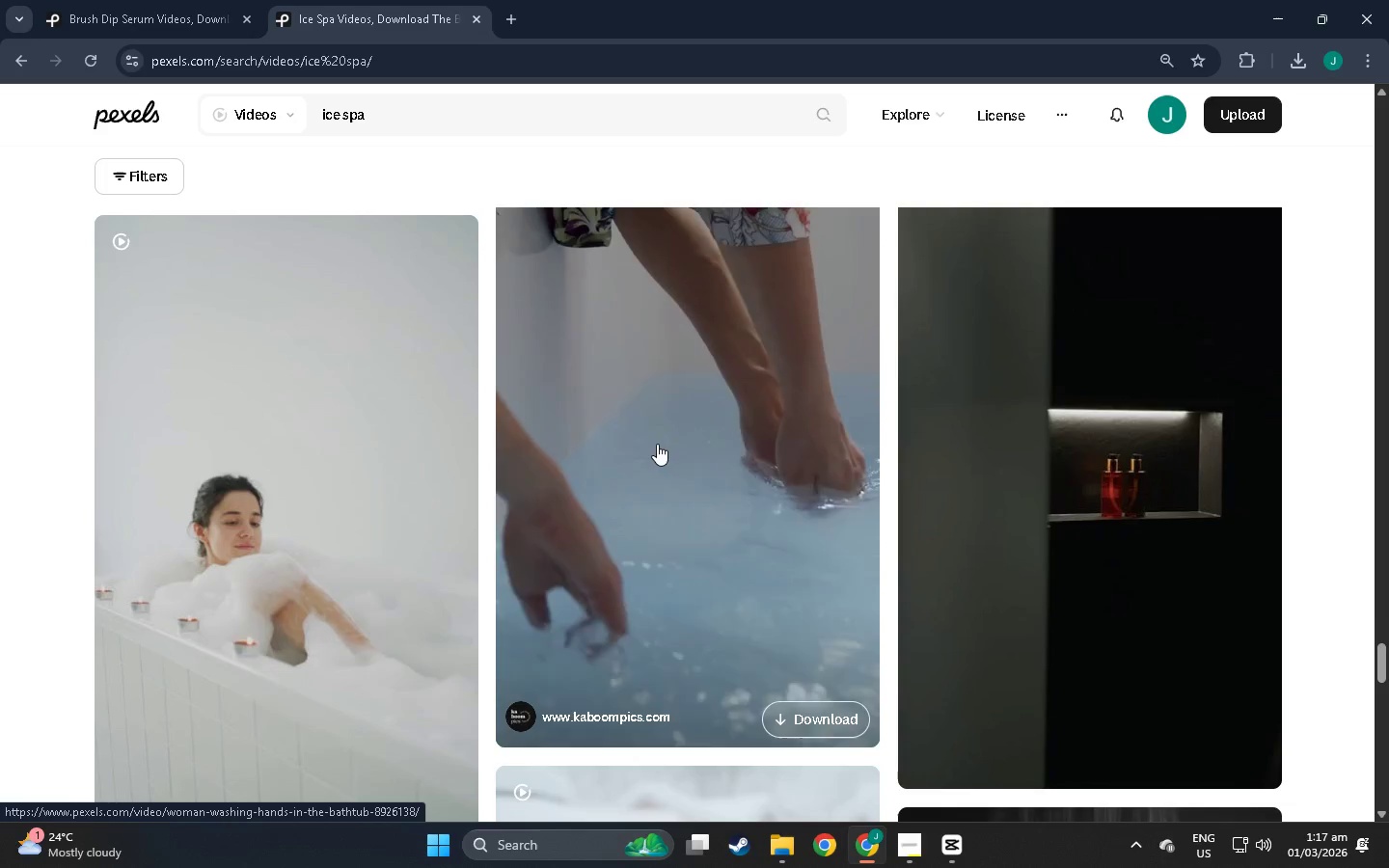 
scroll: coordinate [648, 435], scroll_direction: down, amount: 28.0
 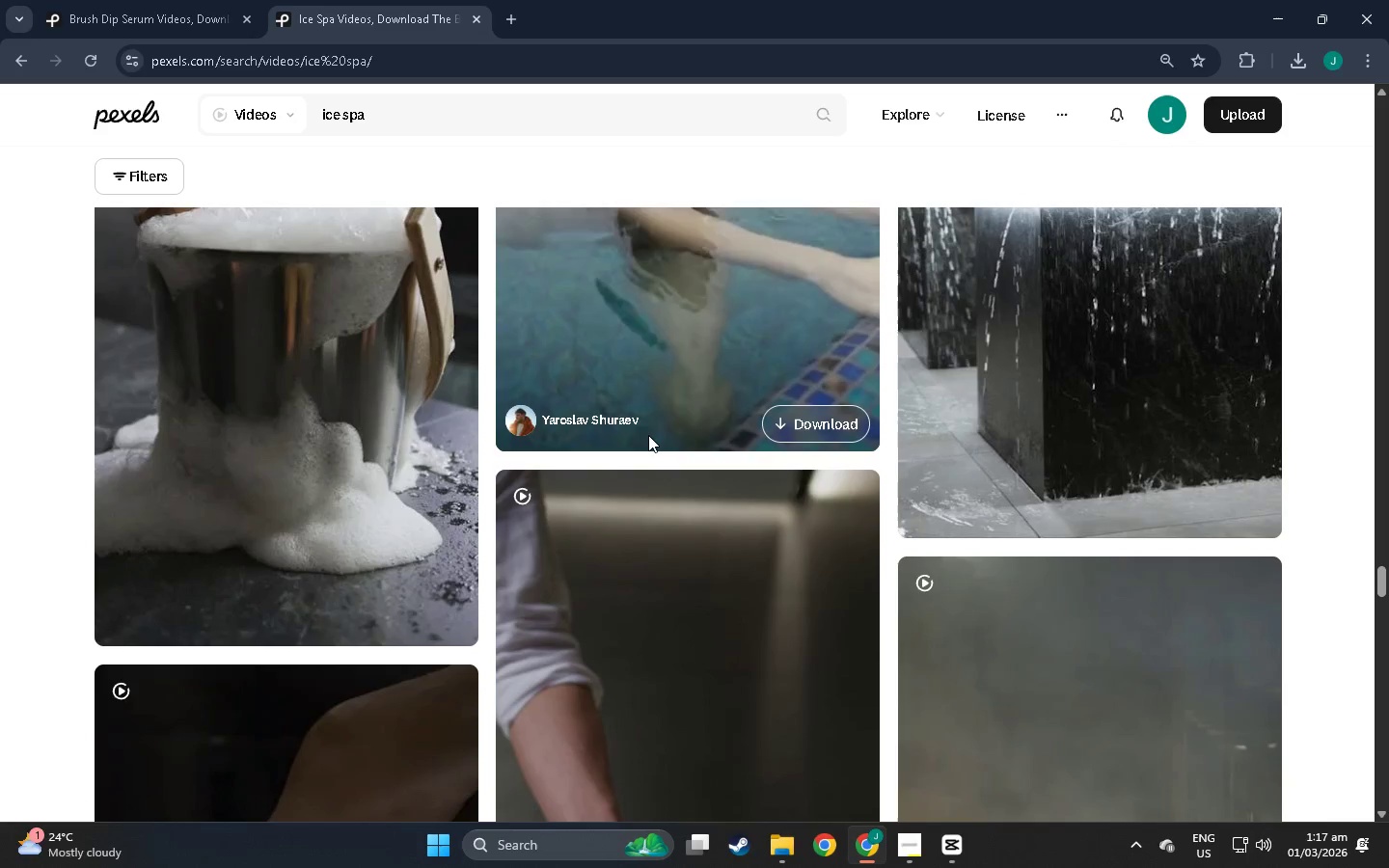 
wait(5.62)
 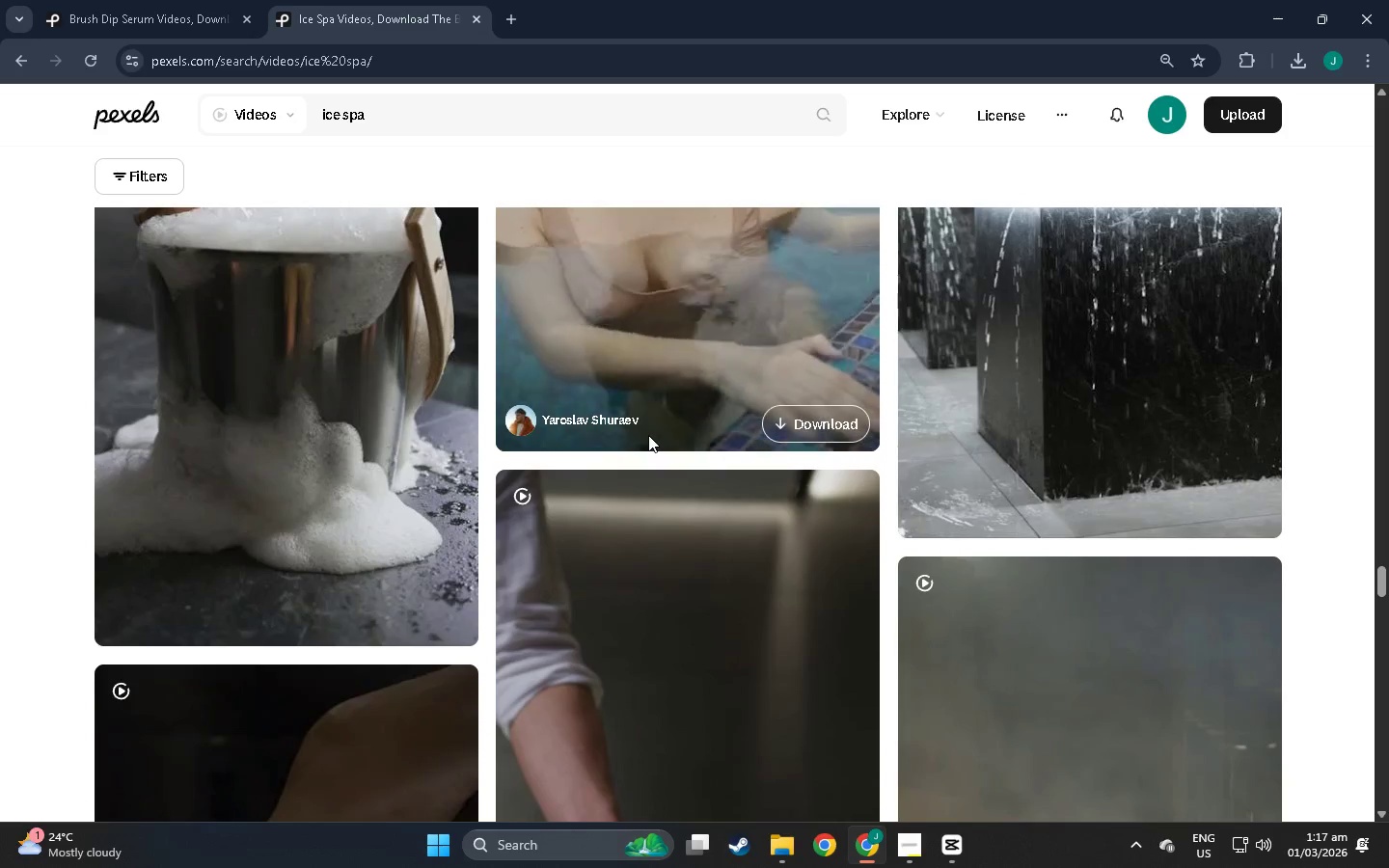 
scroll: coordinate [649, 429], scroll_direction: down, amount: 36.0
 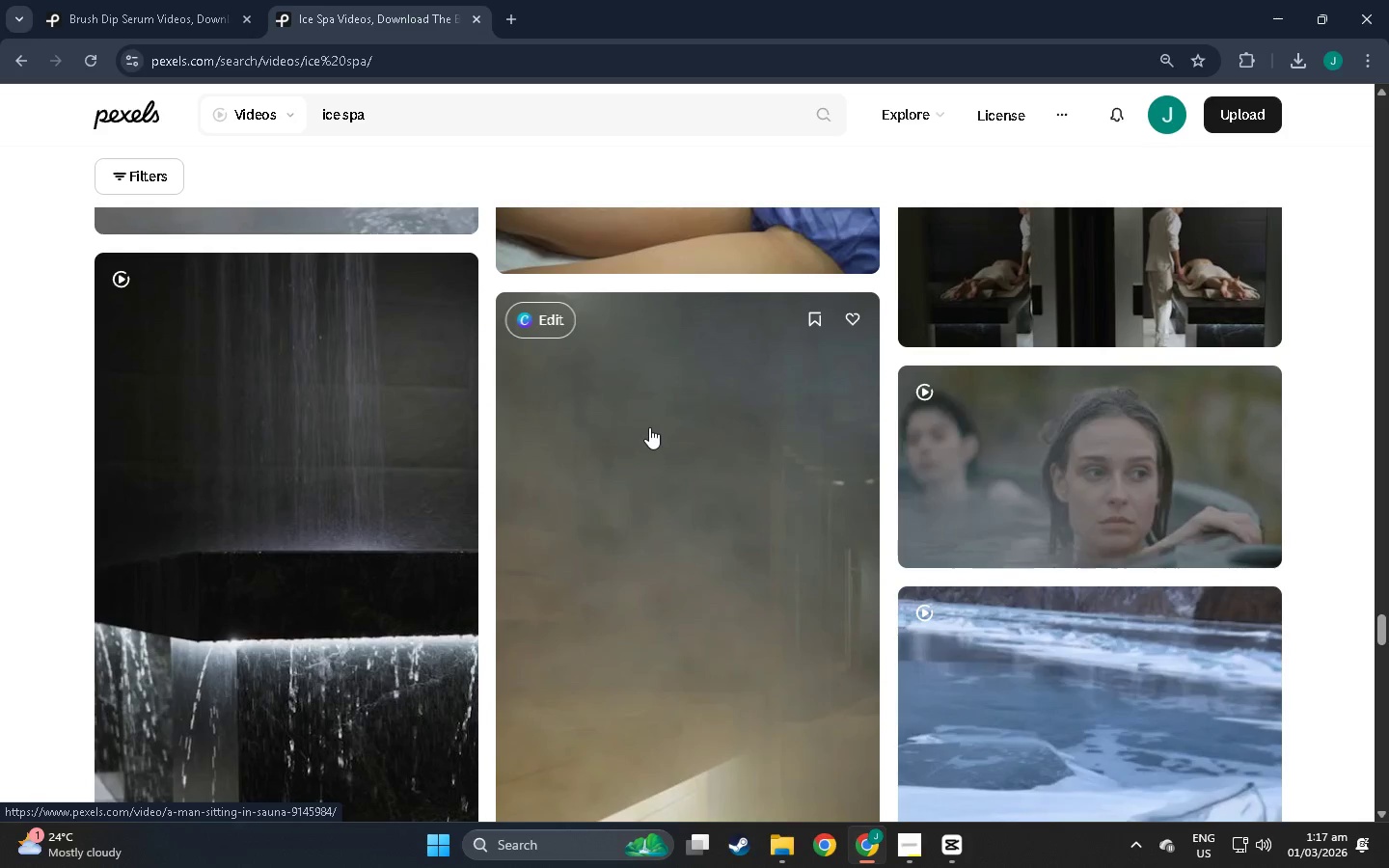 
scroll: coordinate [640, 412], scroll_direction: down, amount: 62.0
 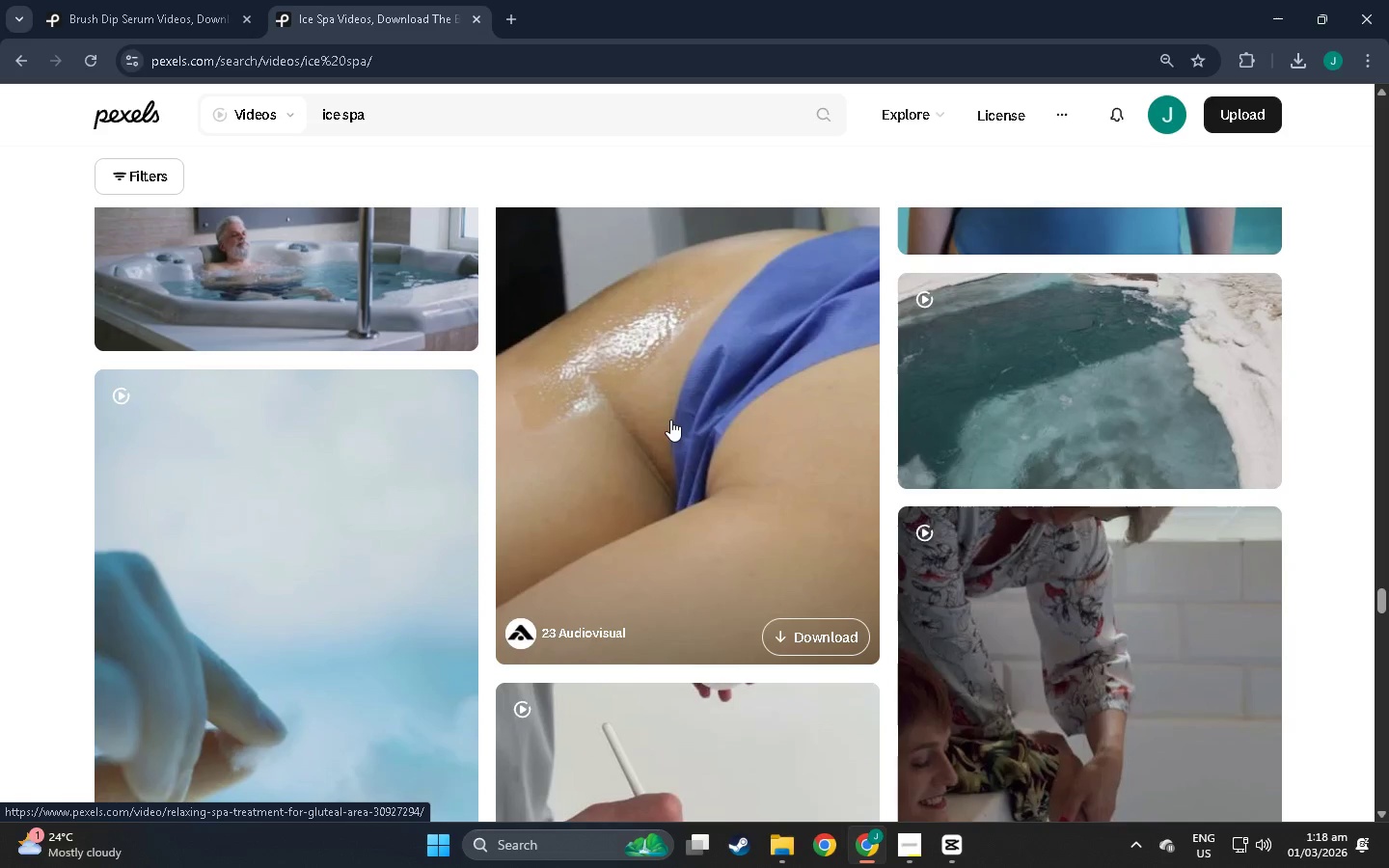 
scroll: coordinate [670, 420], scroll_direction: up, amount: 6.0
 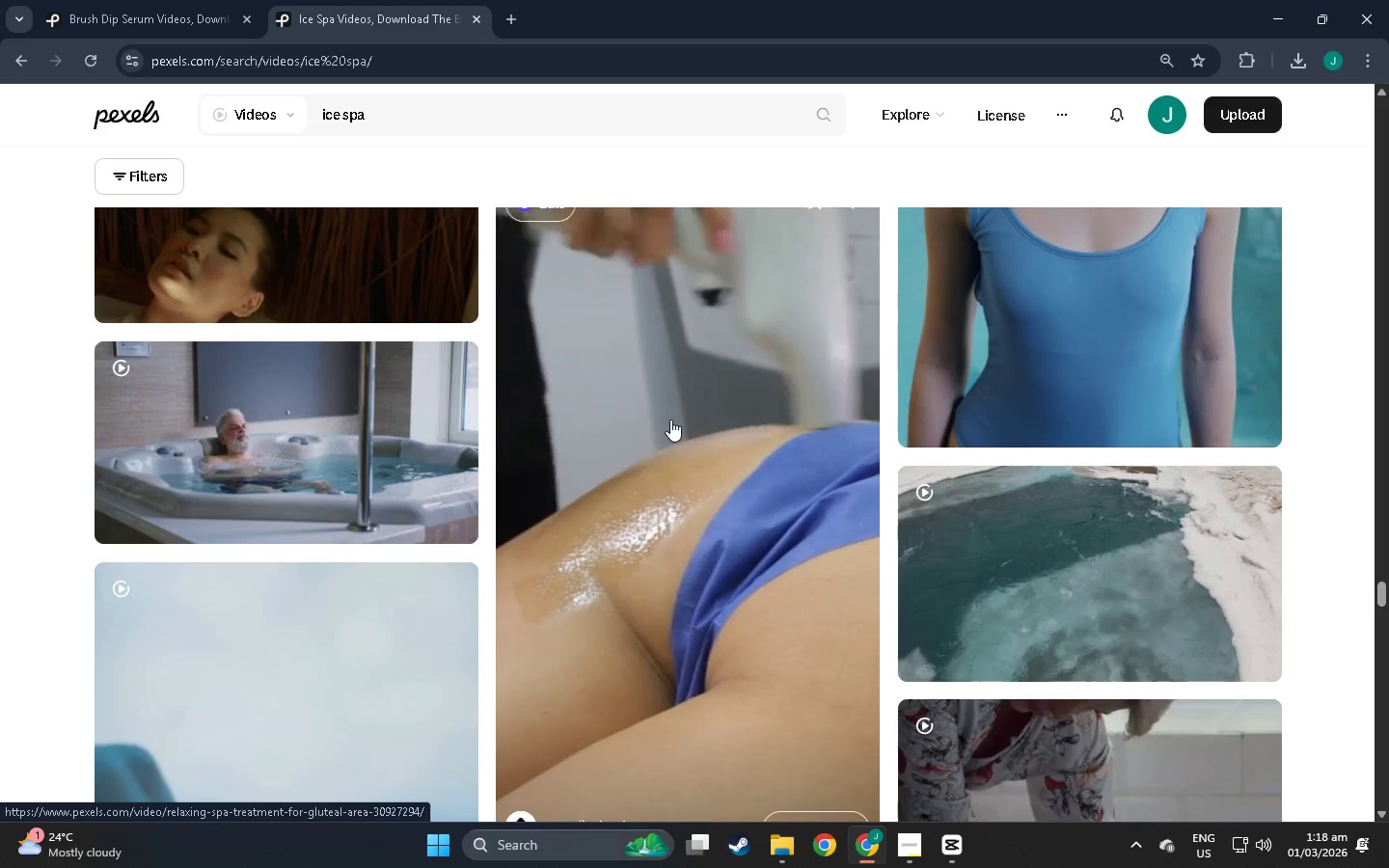 
scroll: coordinate [130, 421], scroll_direction: down, amount: 21.0
 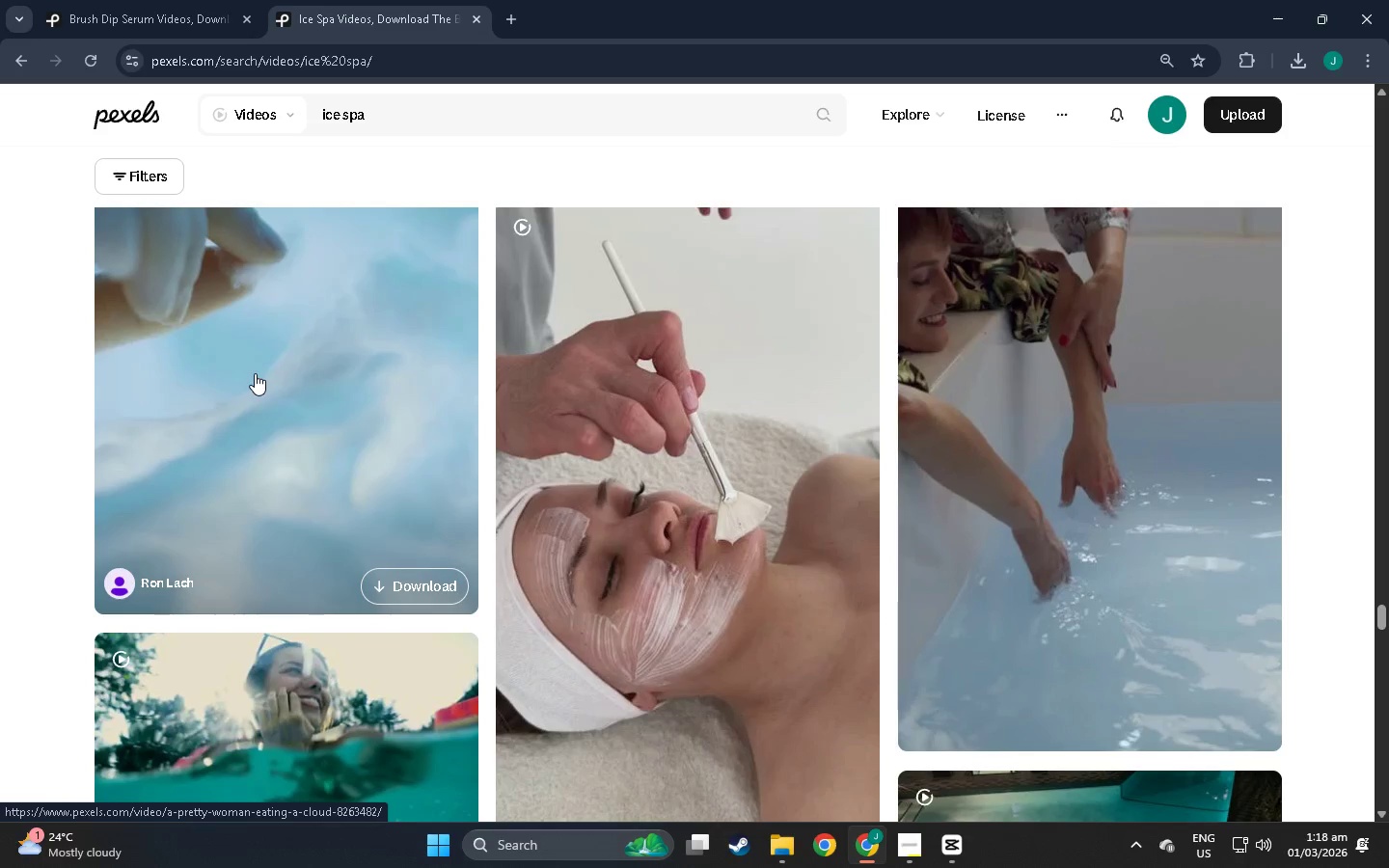 
scroll: coordinate [255, 373], scroll_direction: up, amount: 3.0
 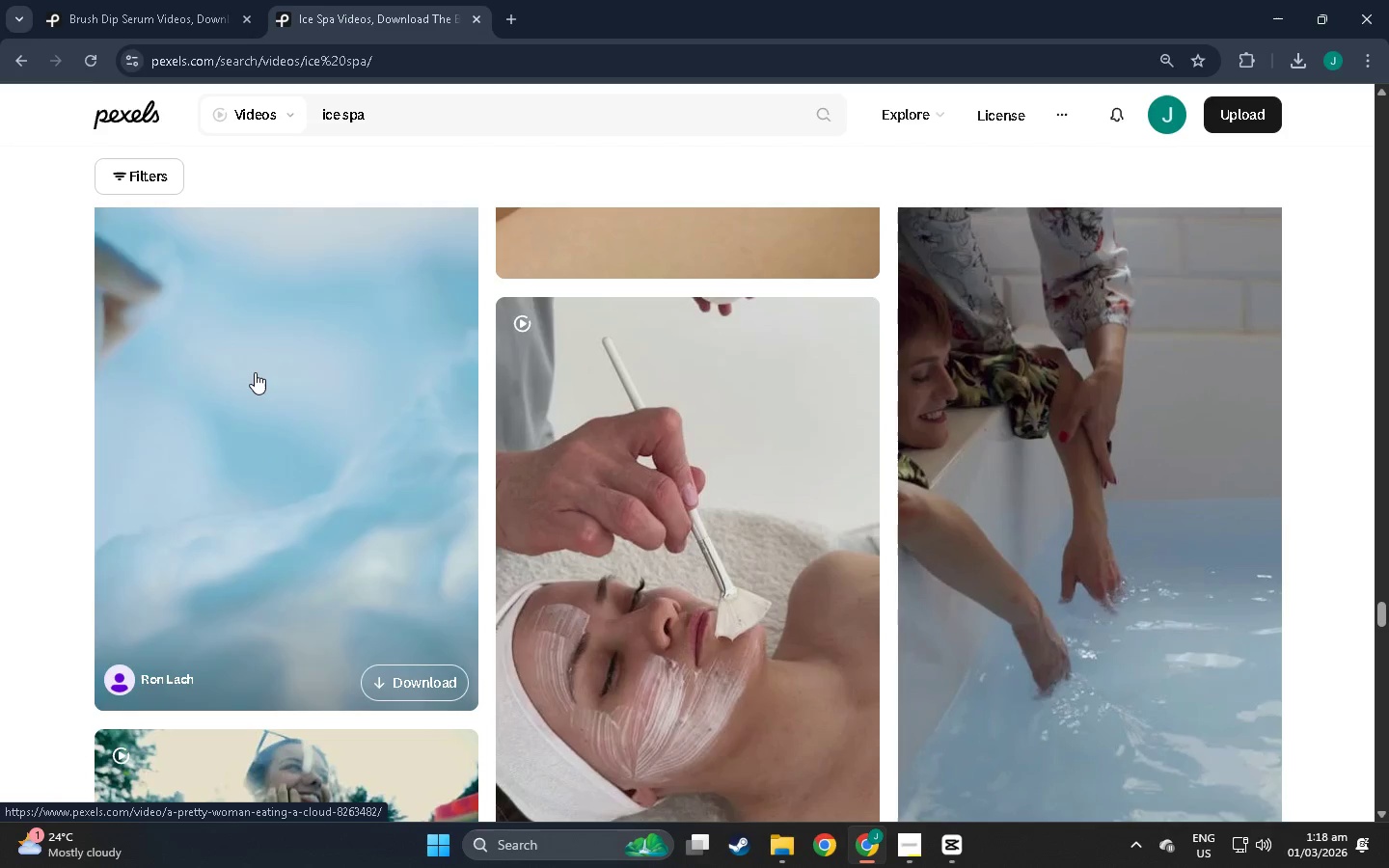 
scroll: coordinate [255, 372], scroll_direction: down, amount: 1.0
 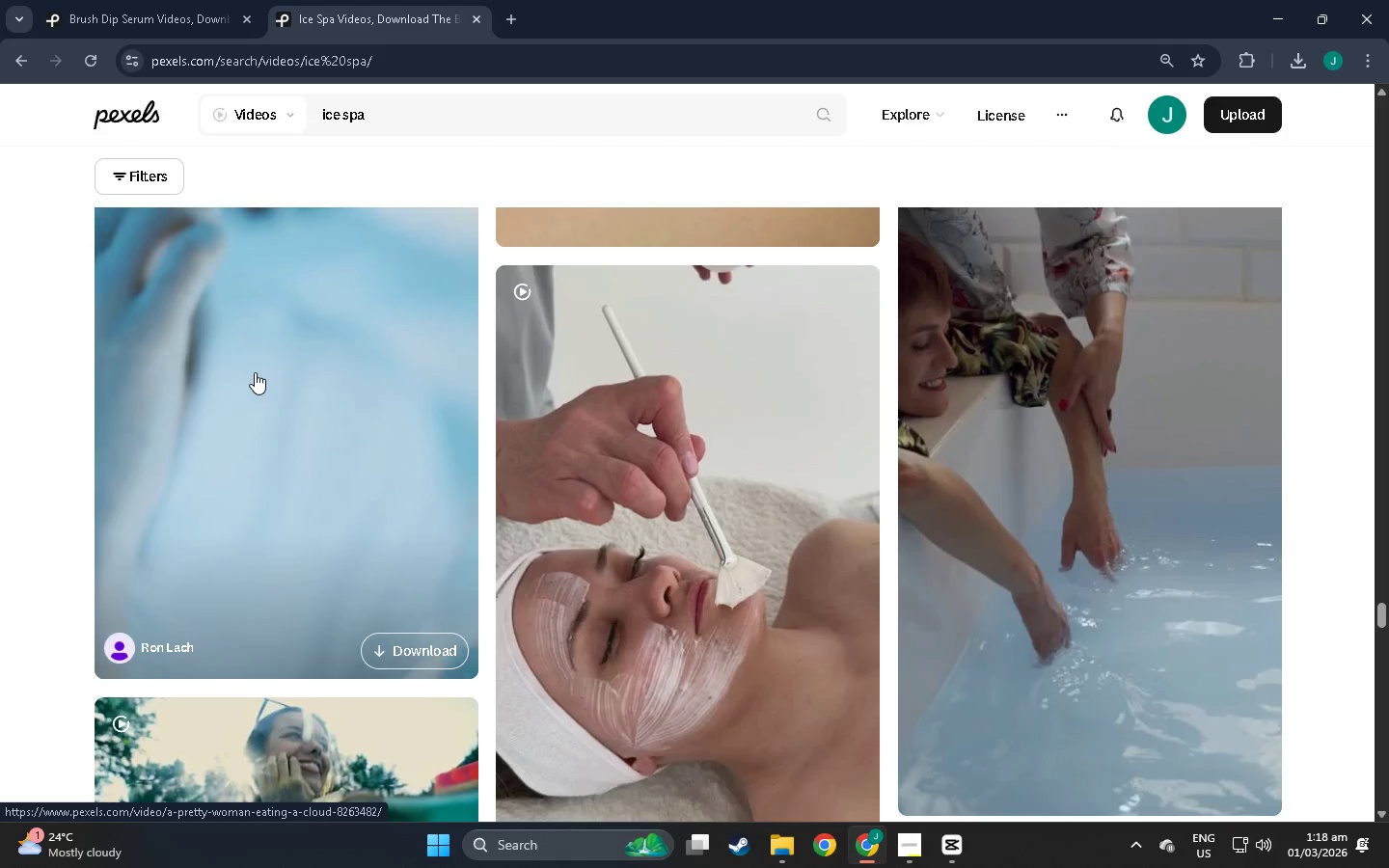 
scroll: coordinate [255, 372], scroll_direction: up, amount: 7.0
 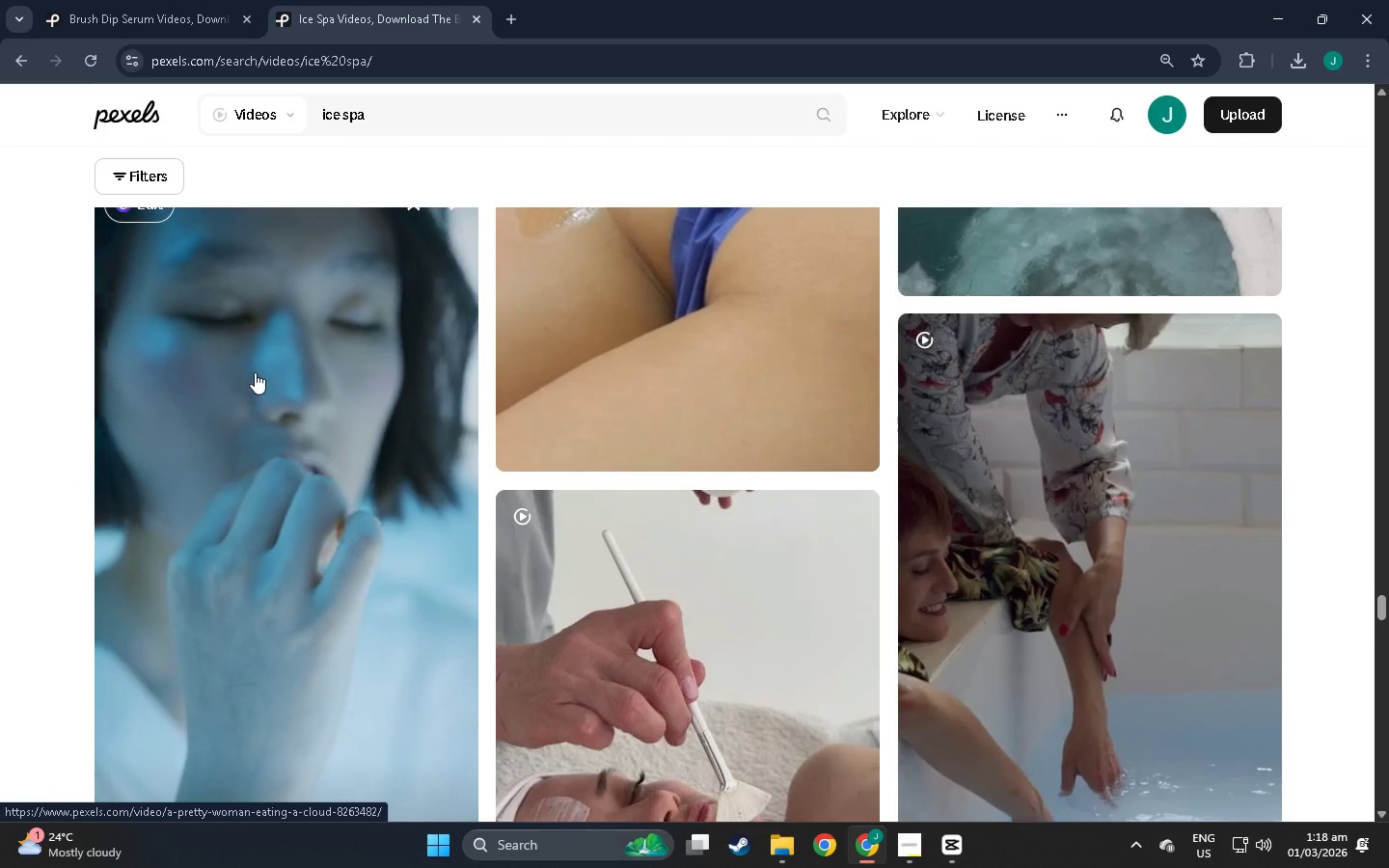 
scroll: coordinate [302, 370], scroll_direction: down, amount: 36.0
 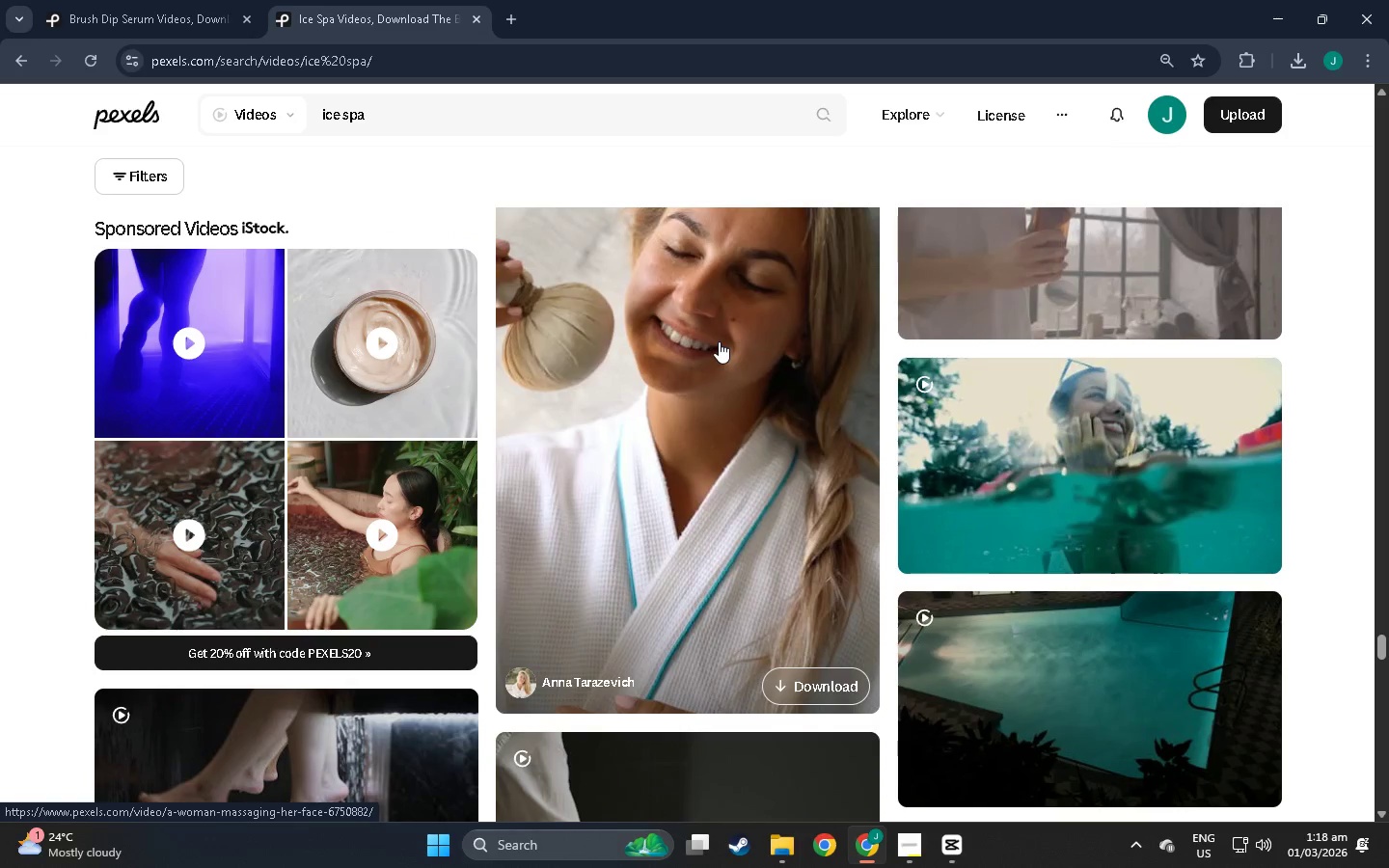 
scroll: coordinate [719, 341], scroll_direction: up, amount: 2.0
 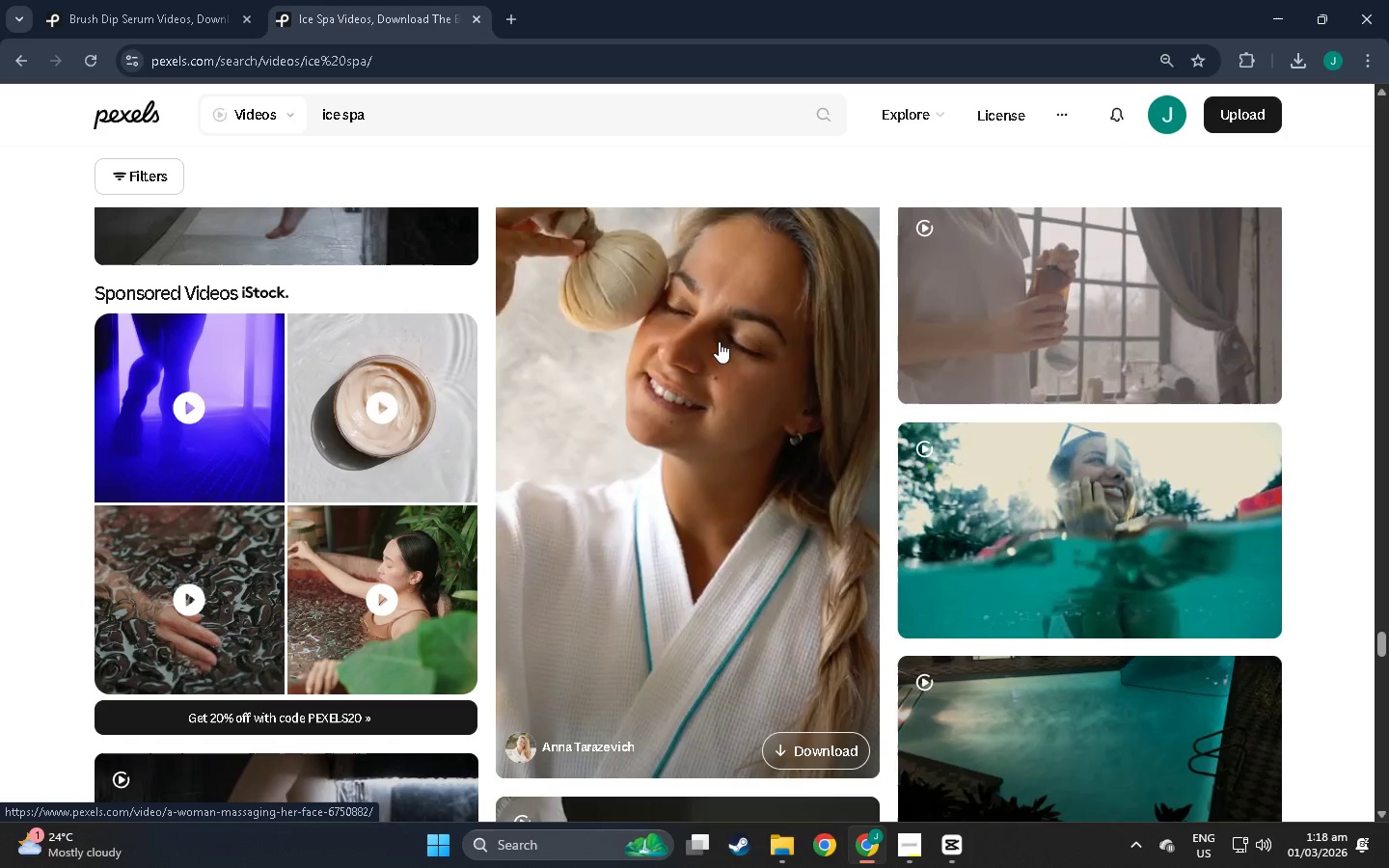 
wait(5.21)
 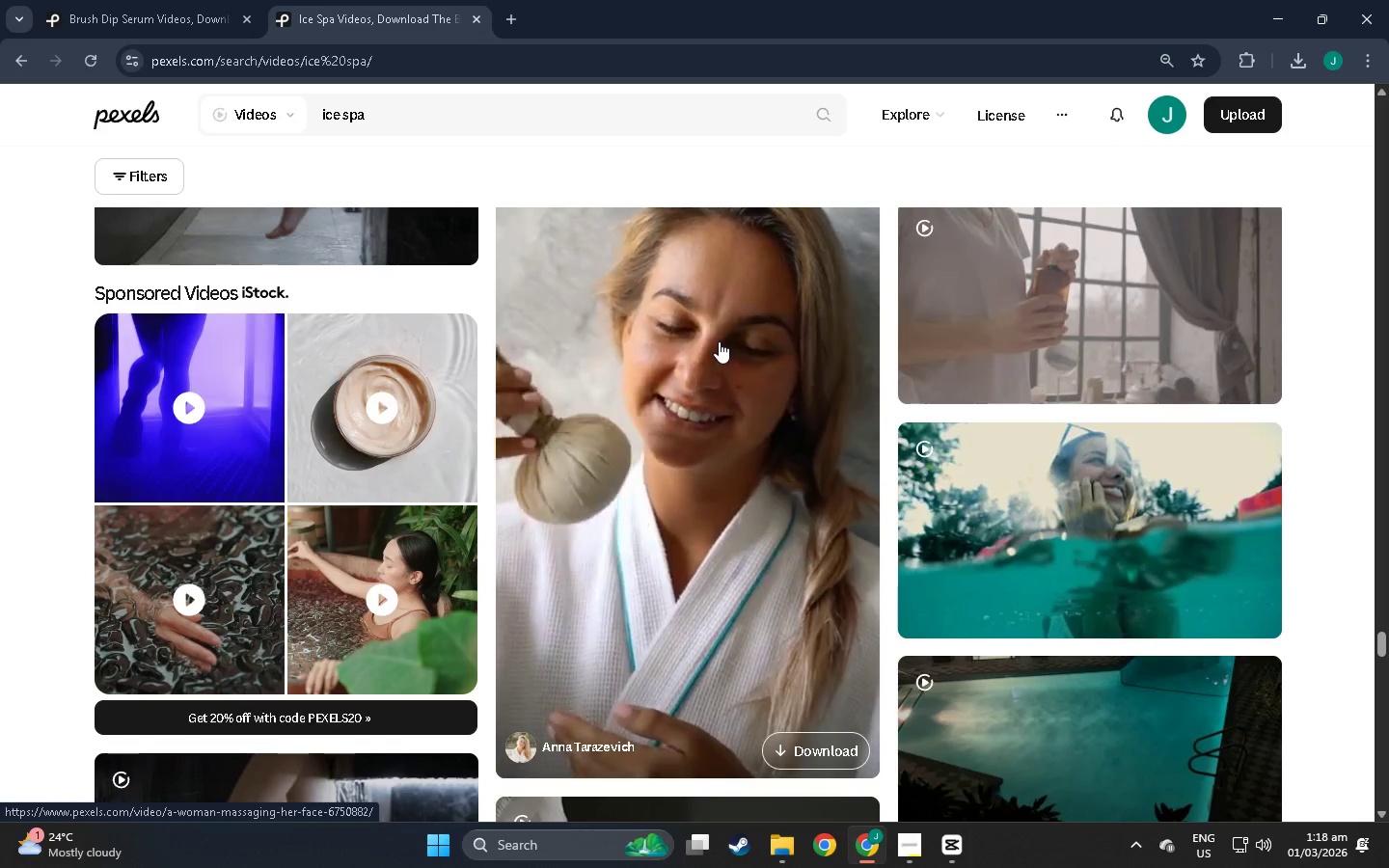 
scroll: coordinate [655, 421], scroll_direction: down, amount: 158.0
 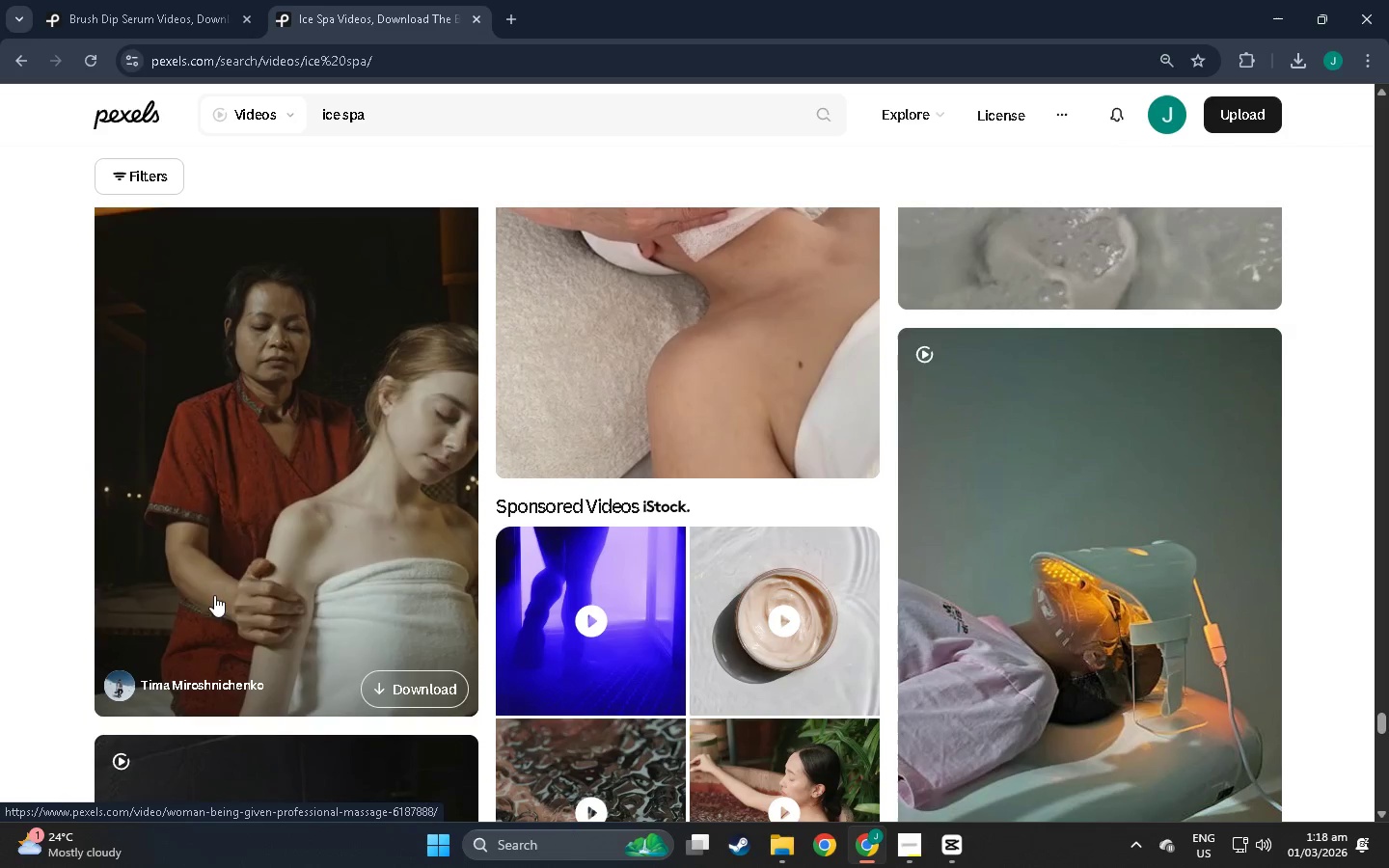 
right_click([249, 624])
 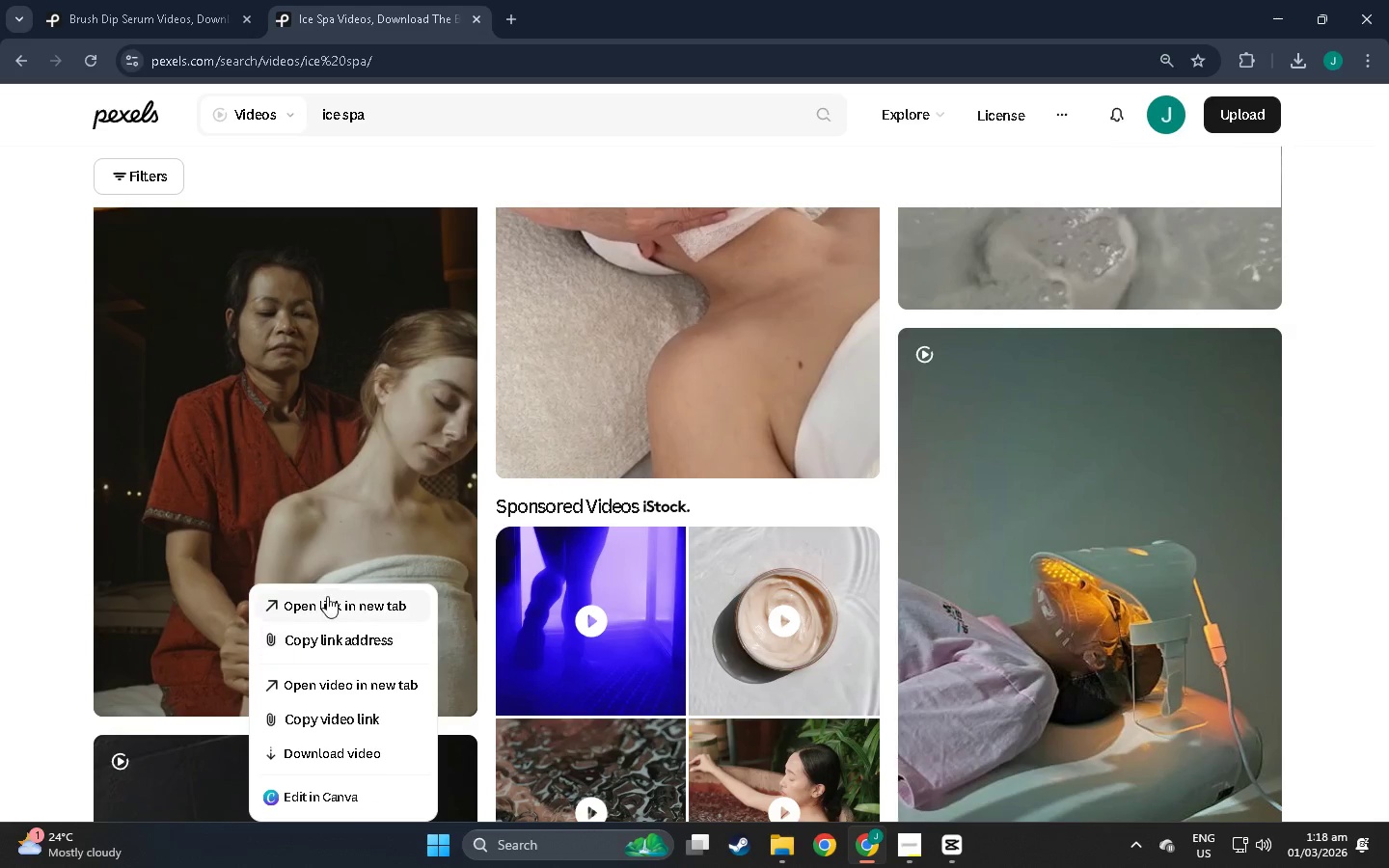 
left_click([327, 595])
 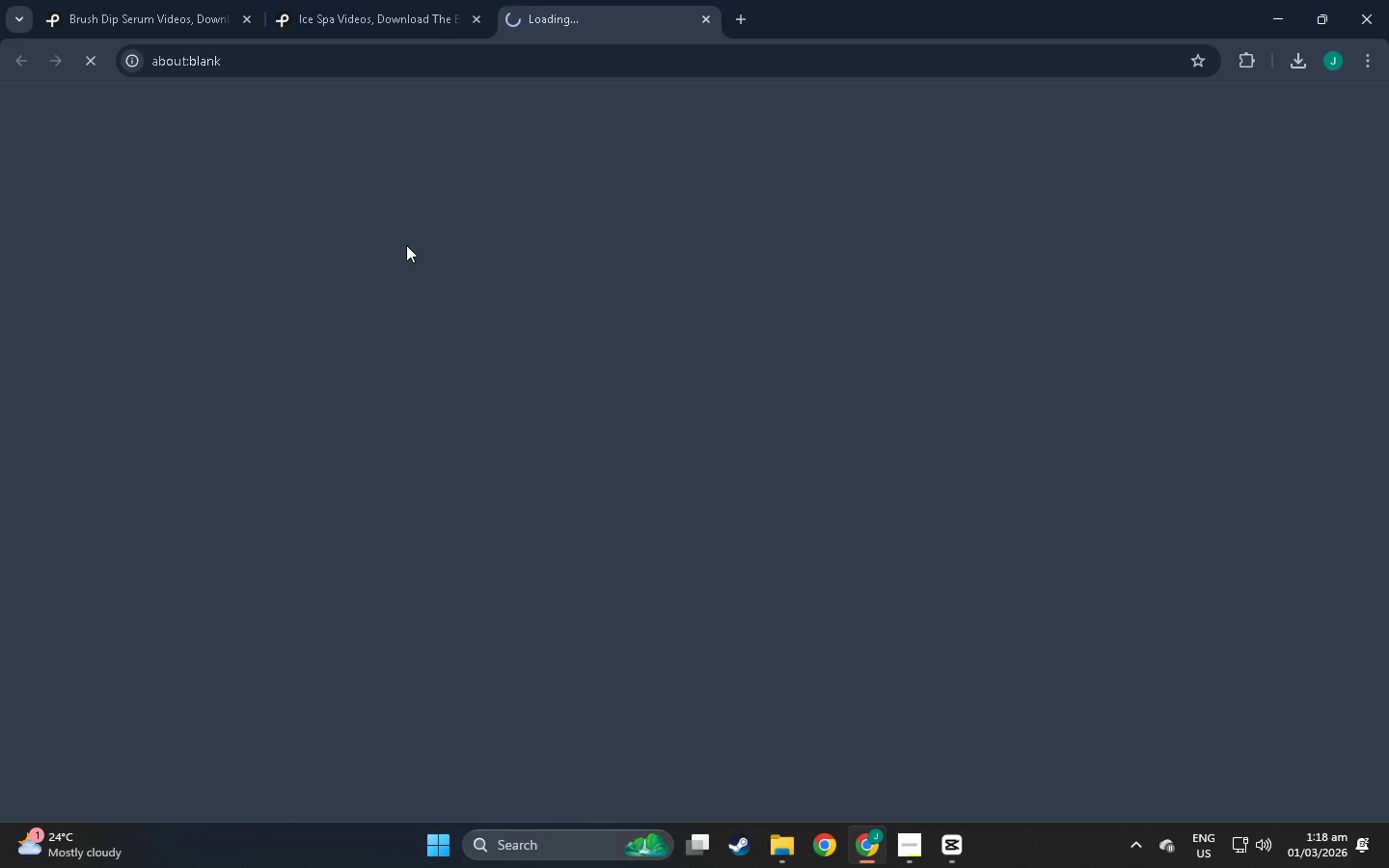 
mouse_move([393, 62])
 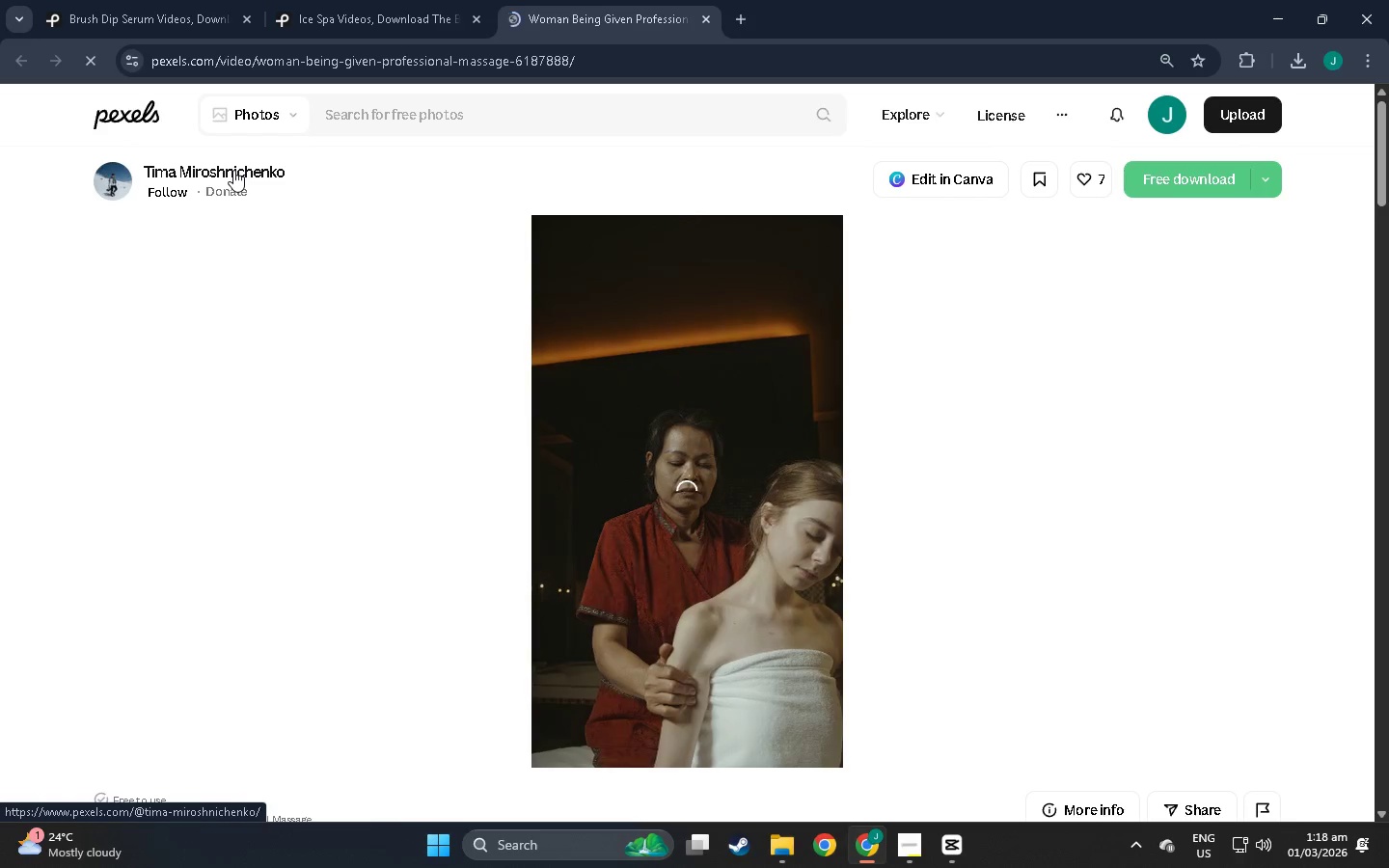 
scroll: coordinate [703, 521], scroll_direction: down, amount: 45.0
 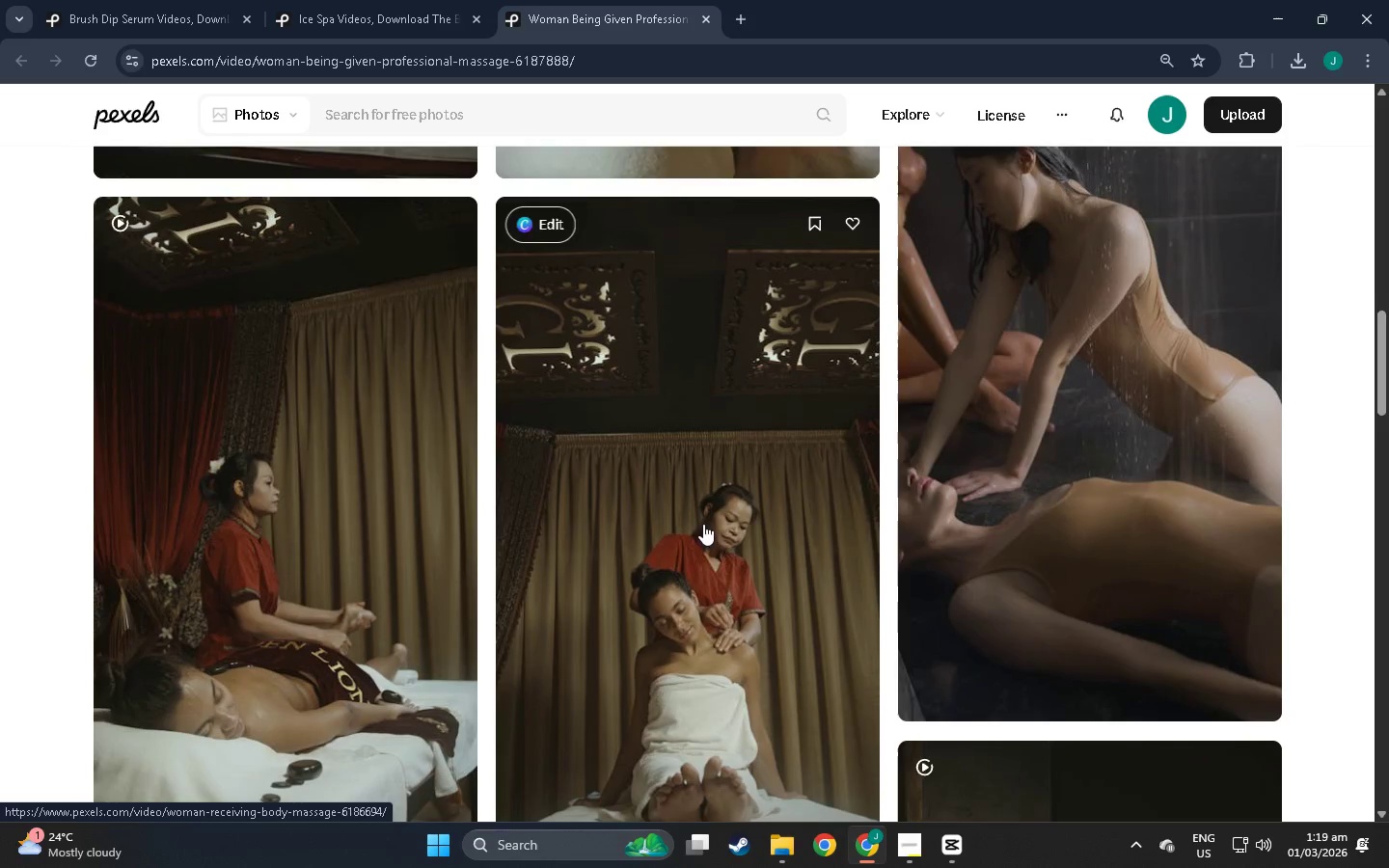 
scroll: coordinate [1285, 586], scroll_direction: down, amount: 66.0
 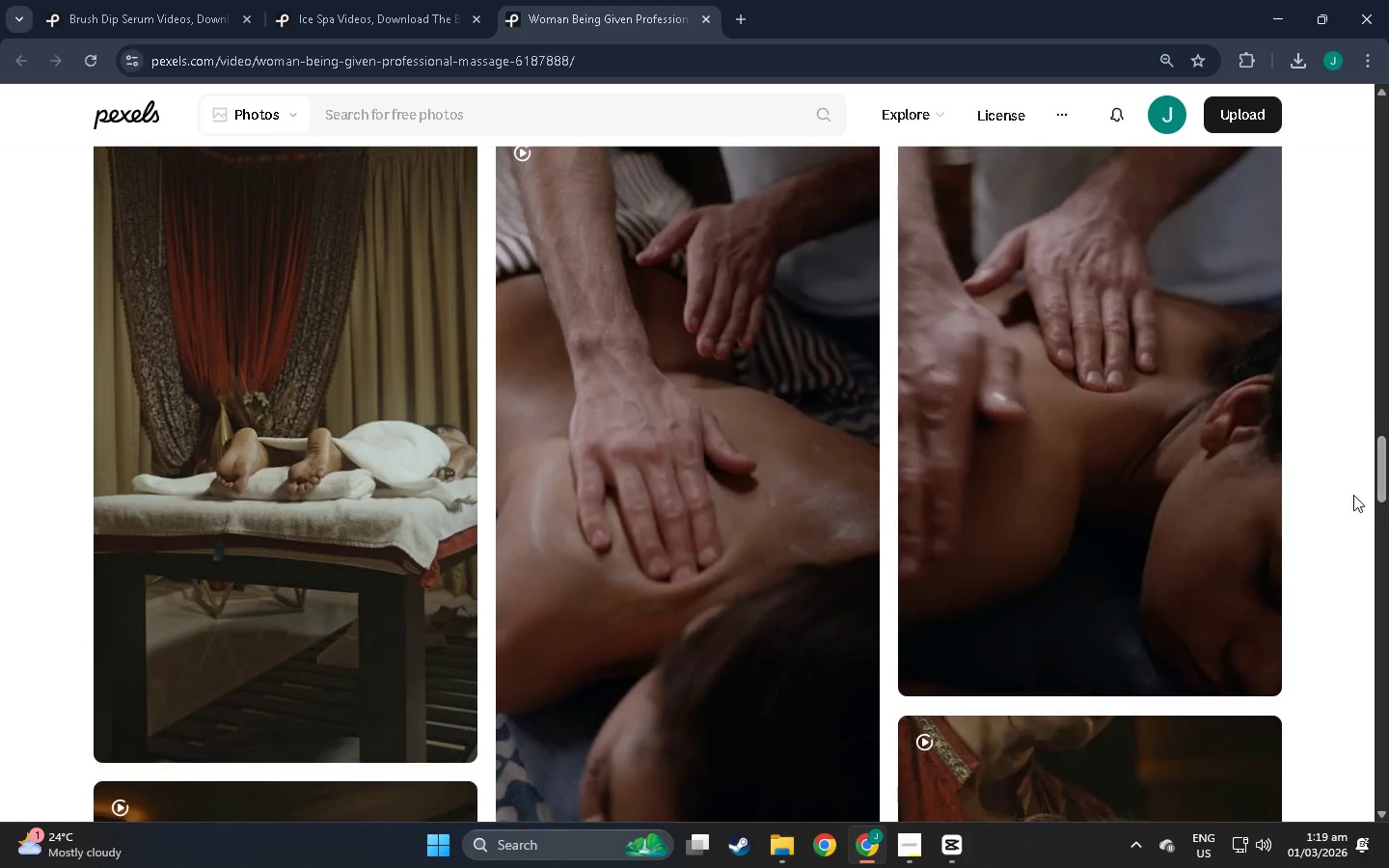 
left_click_drag(start_coordinate=[1385, 469], to_coordinate=[1379, 556])
 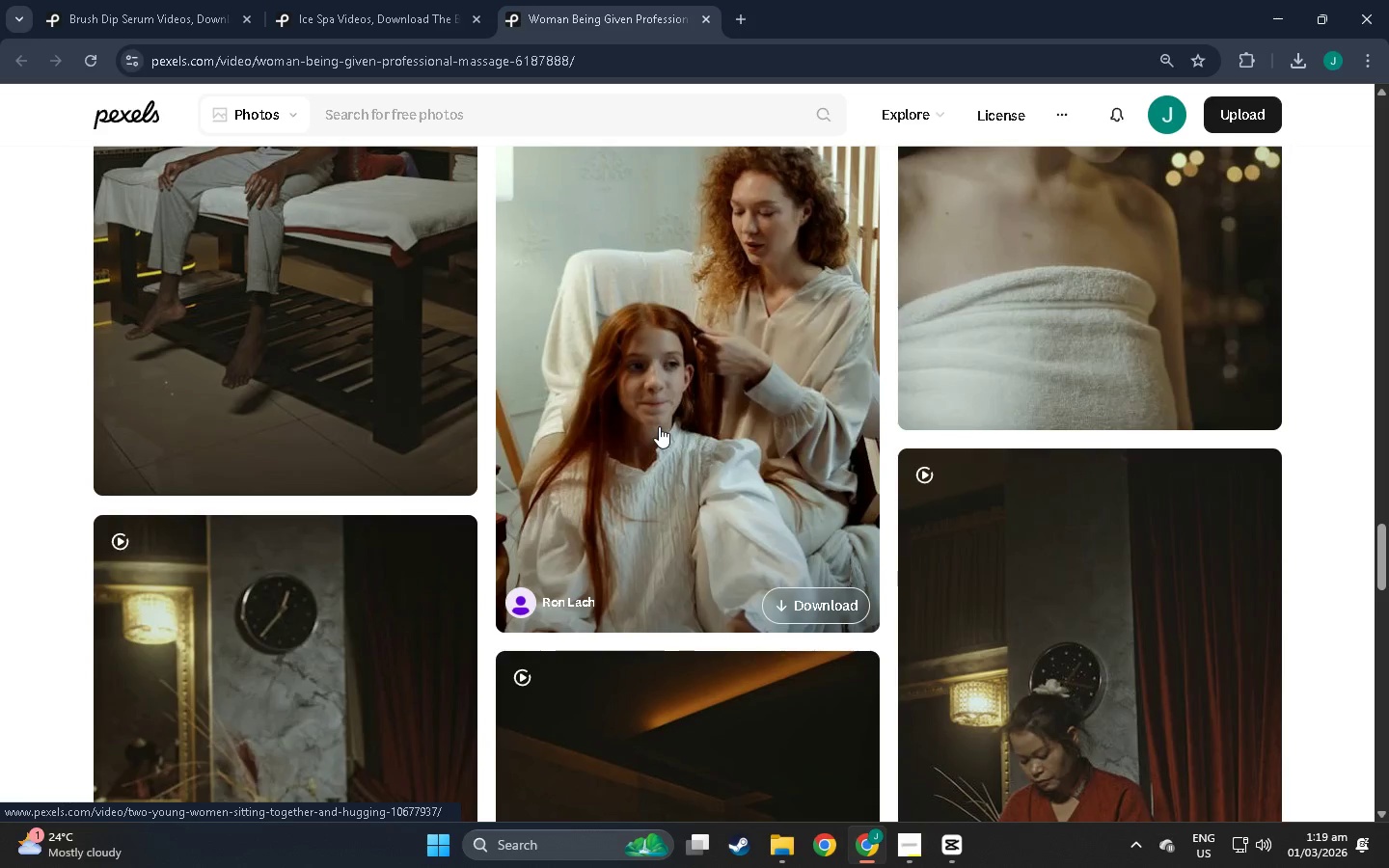 
scroll: coordinate [700, 524], scroll_direction: up, amount: 7.0
 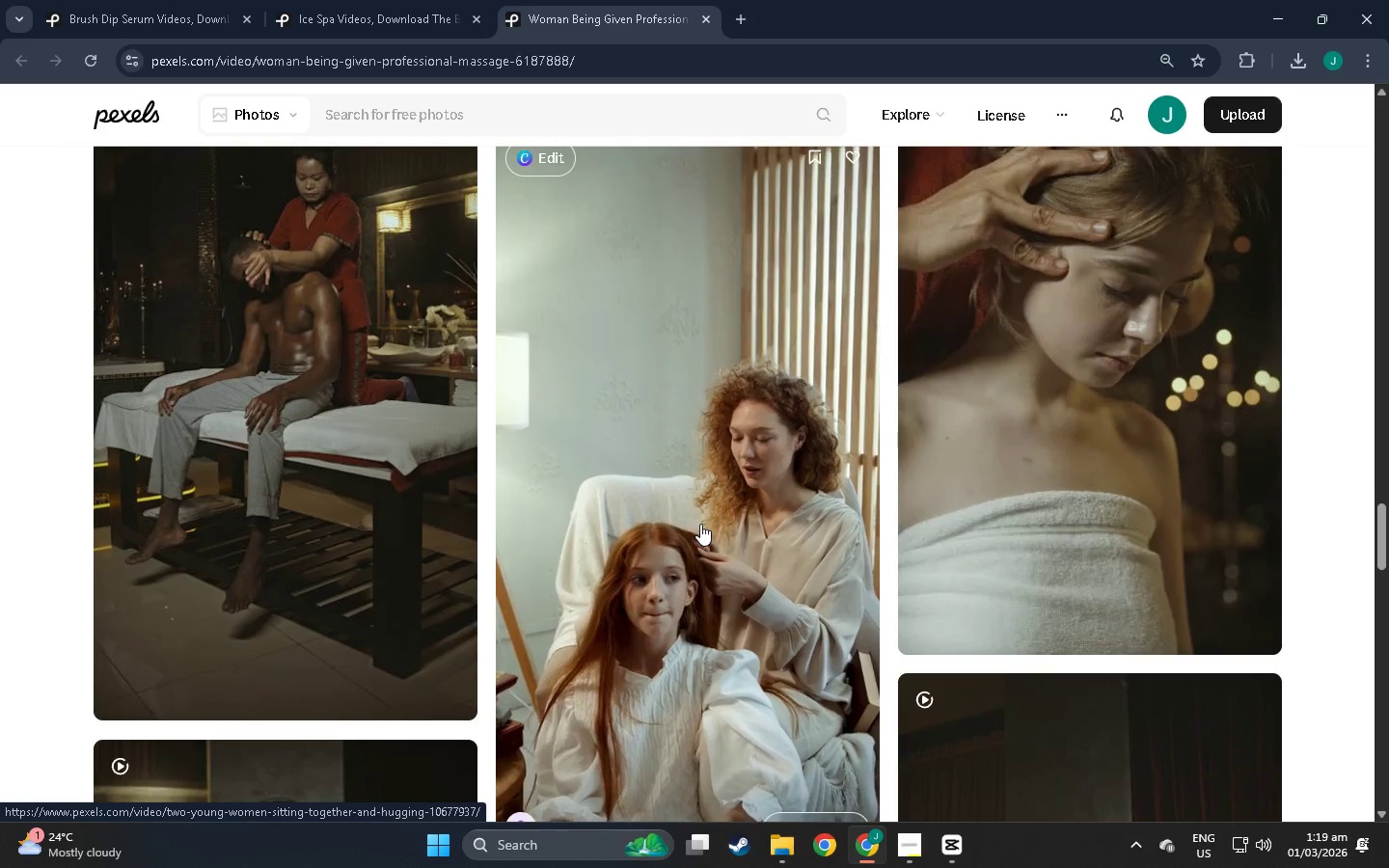 
scroll: coordinate [700, 524], scroll_direction: down, amount: 5.0
 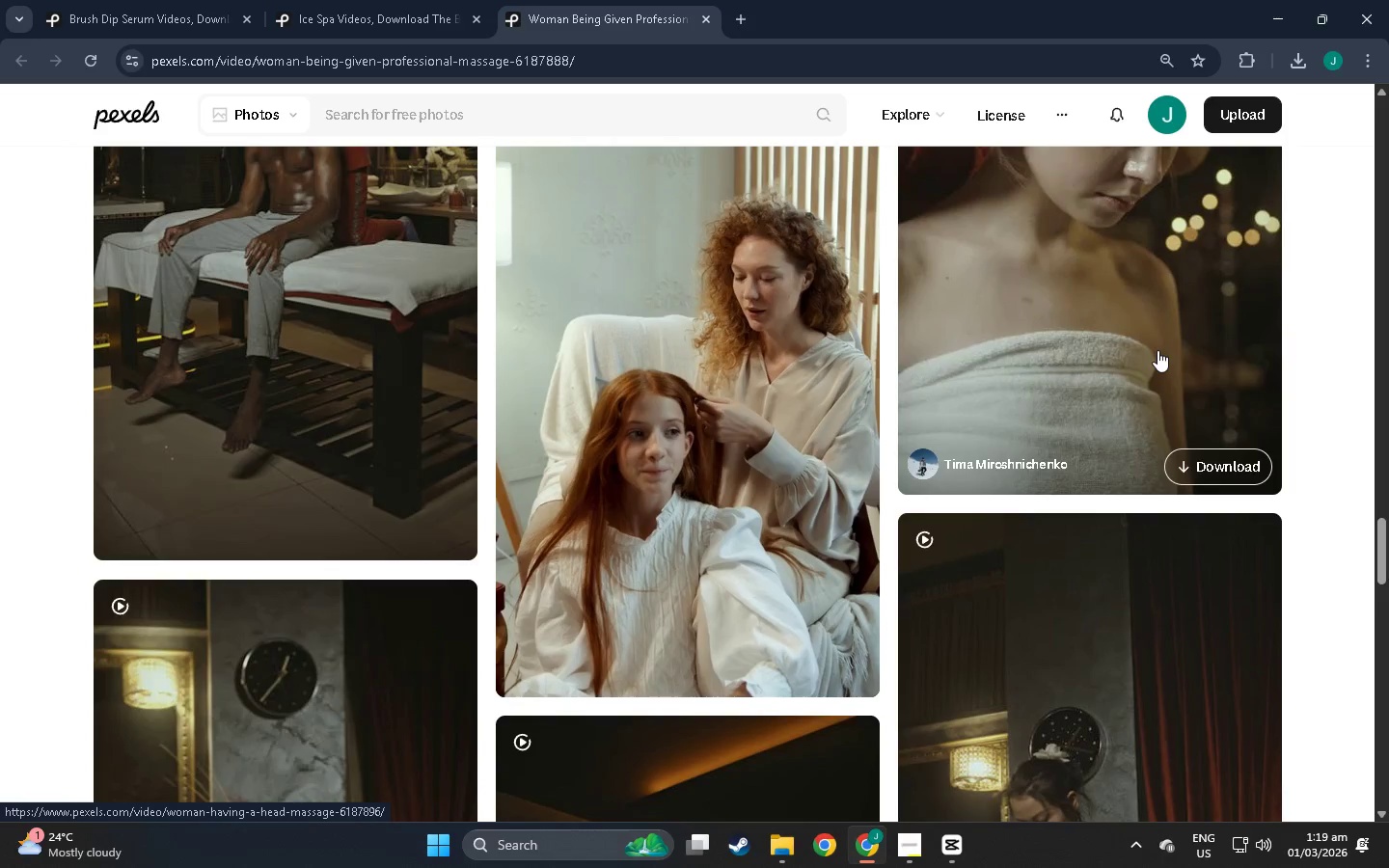 
scroll: coordinate [1159, 368], scroll_direction: up, amount: 2.0
 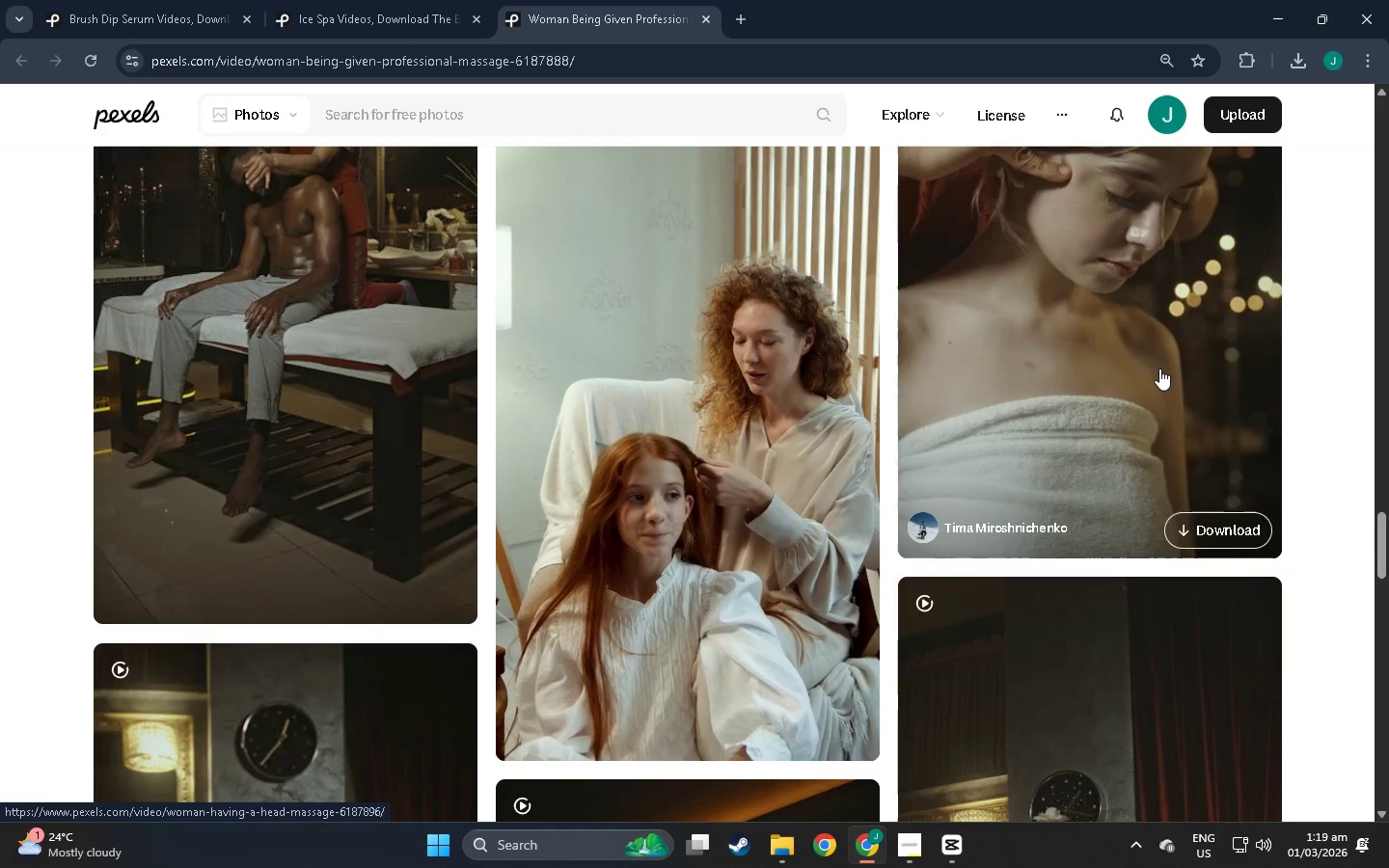 
scroll: coordinate [845, 699], scroll_direction: down, amount: 41.0
 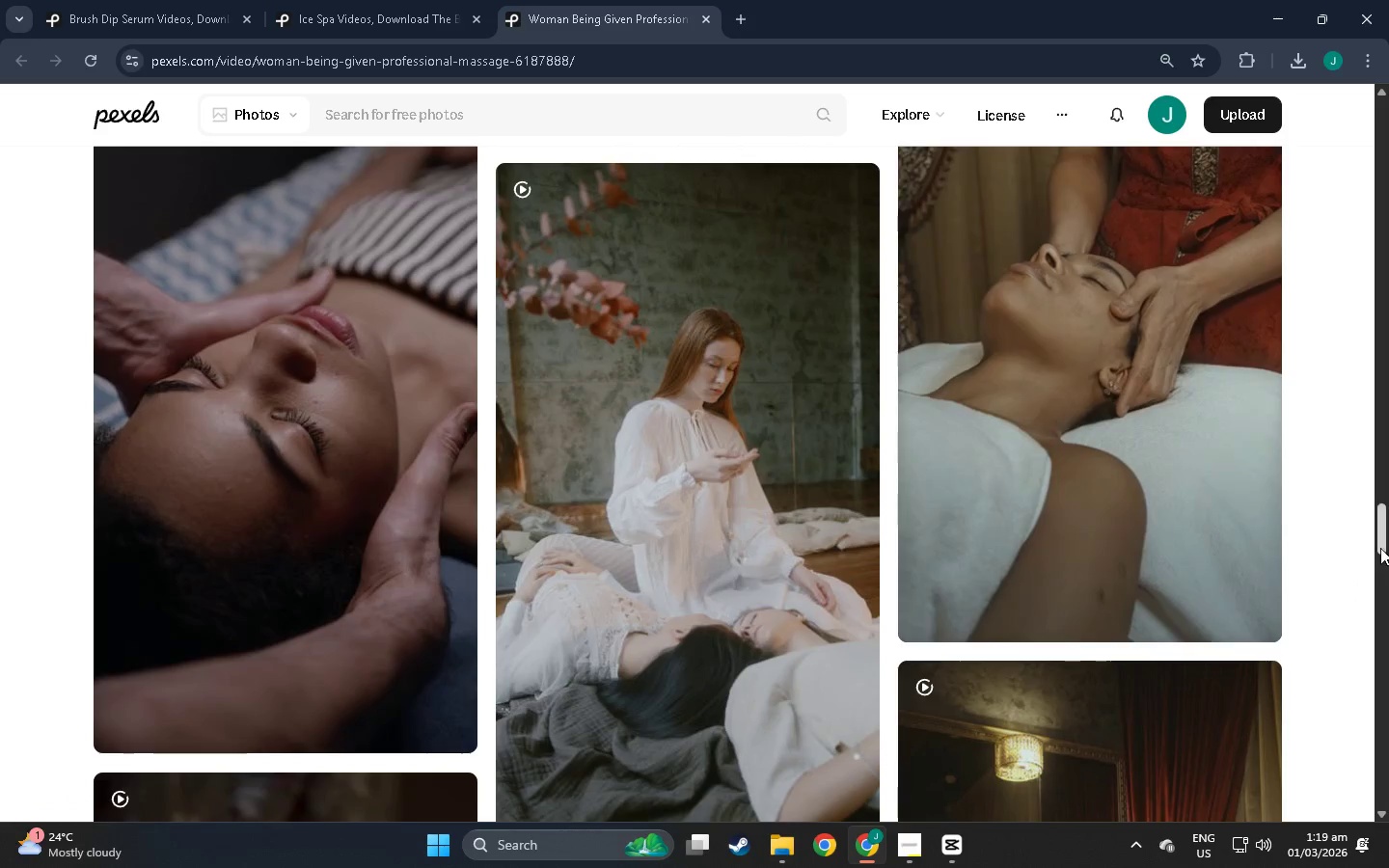 
left_click_drag(start_coordinate=[1388, 547], to_coordinate=[1380, 799])
 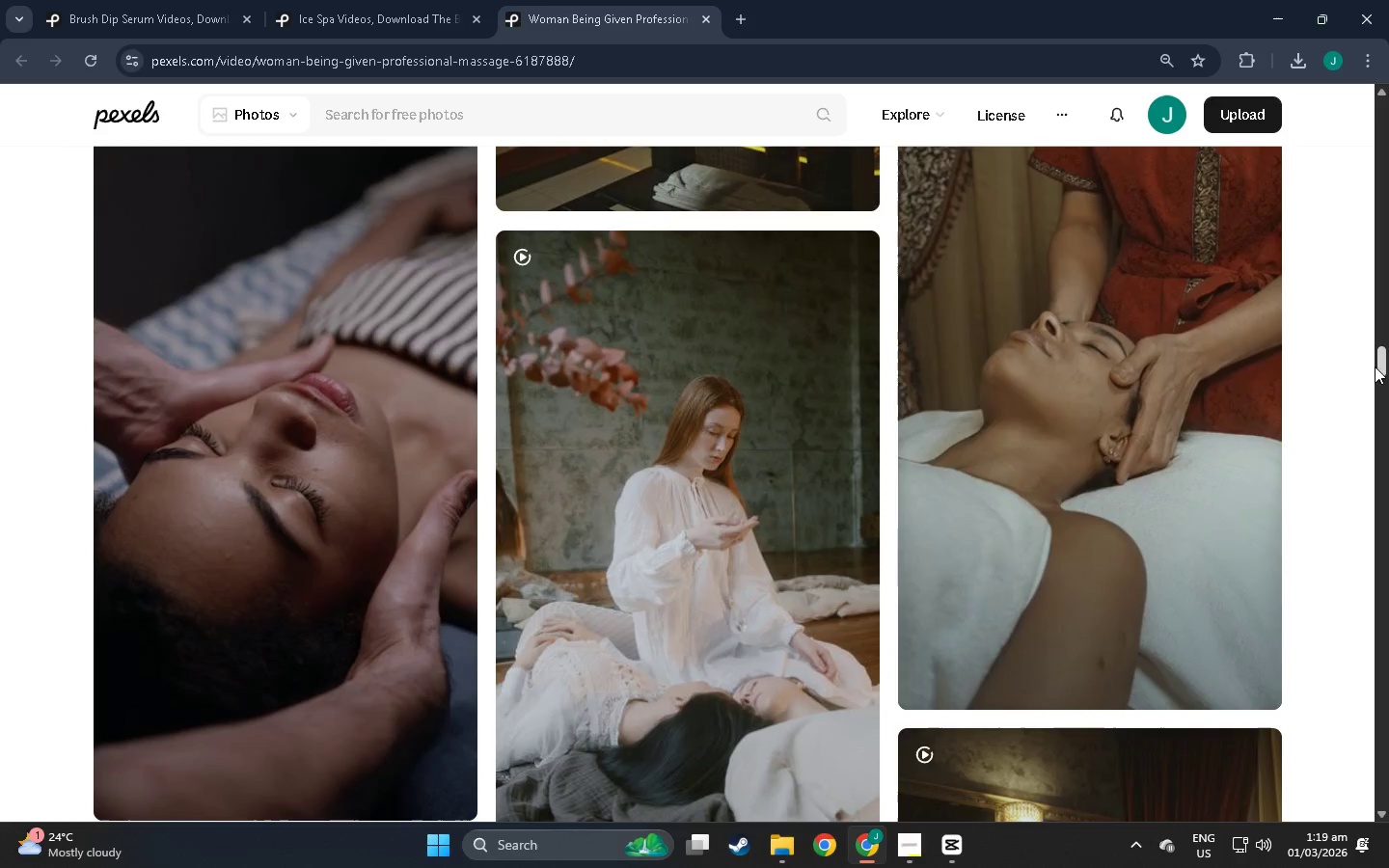 
left_click_drag(start_coordinate=[1388, 377], to_coordinate=[1359, 457])
 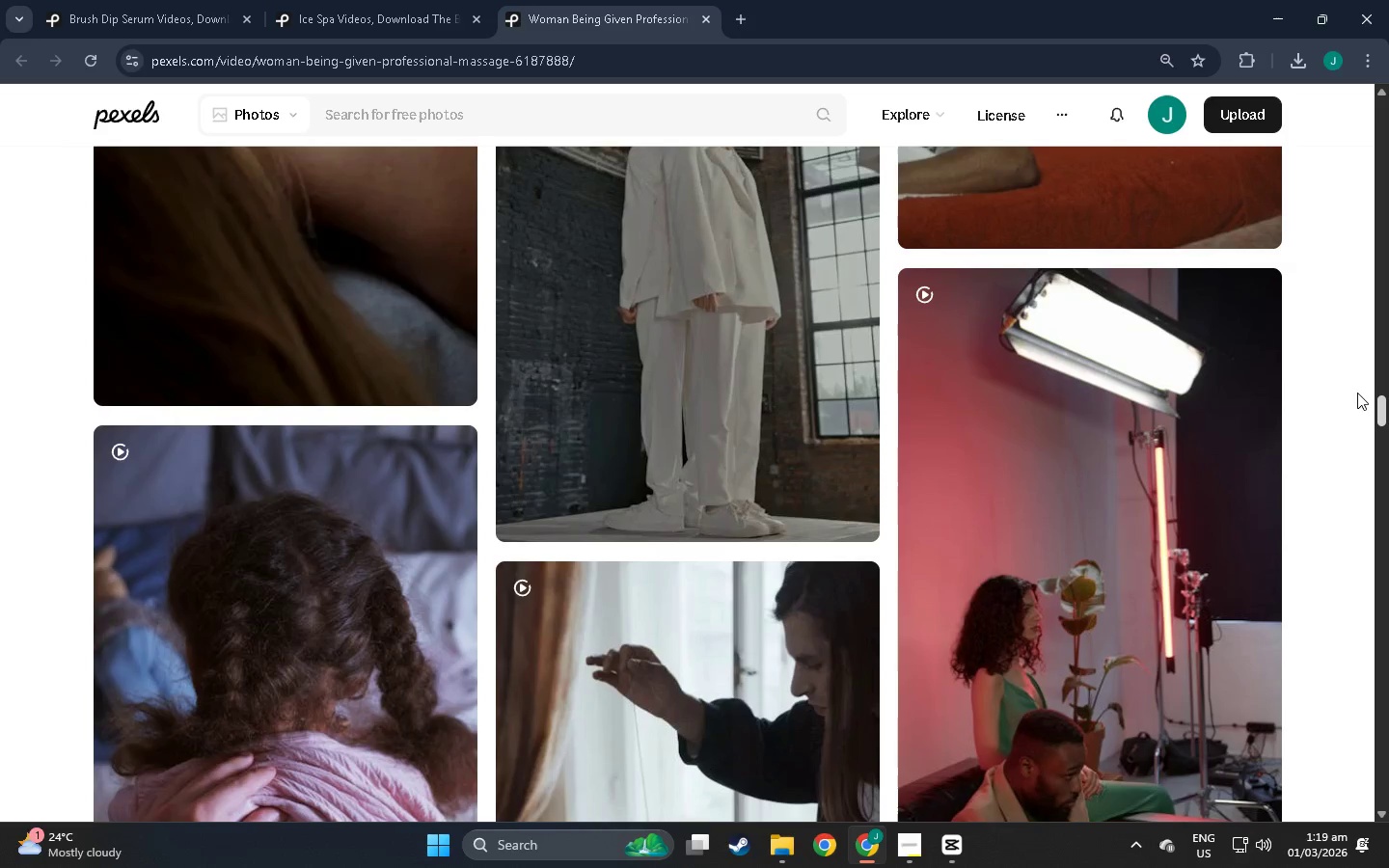 
left_click_drag(start_coordinate=[1381, 409], to_coordinate=[1328, 837])
 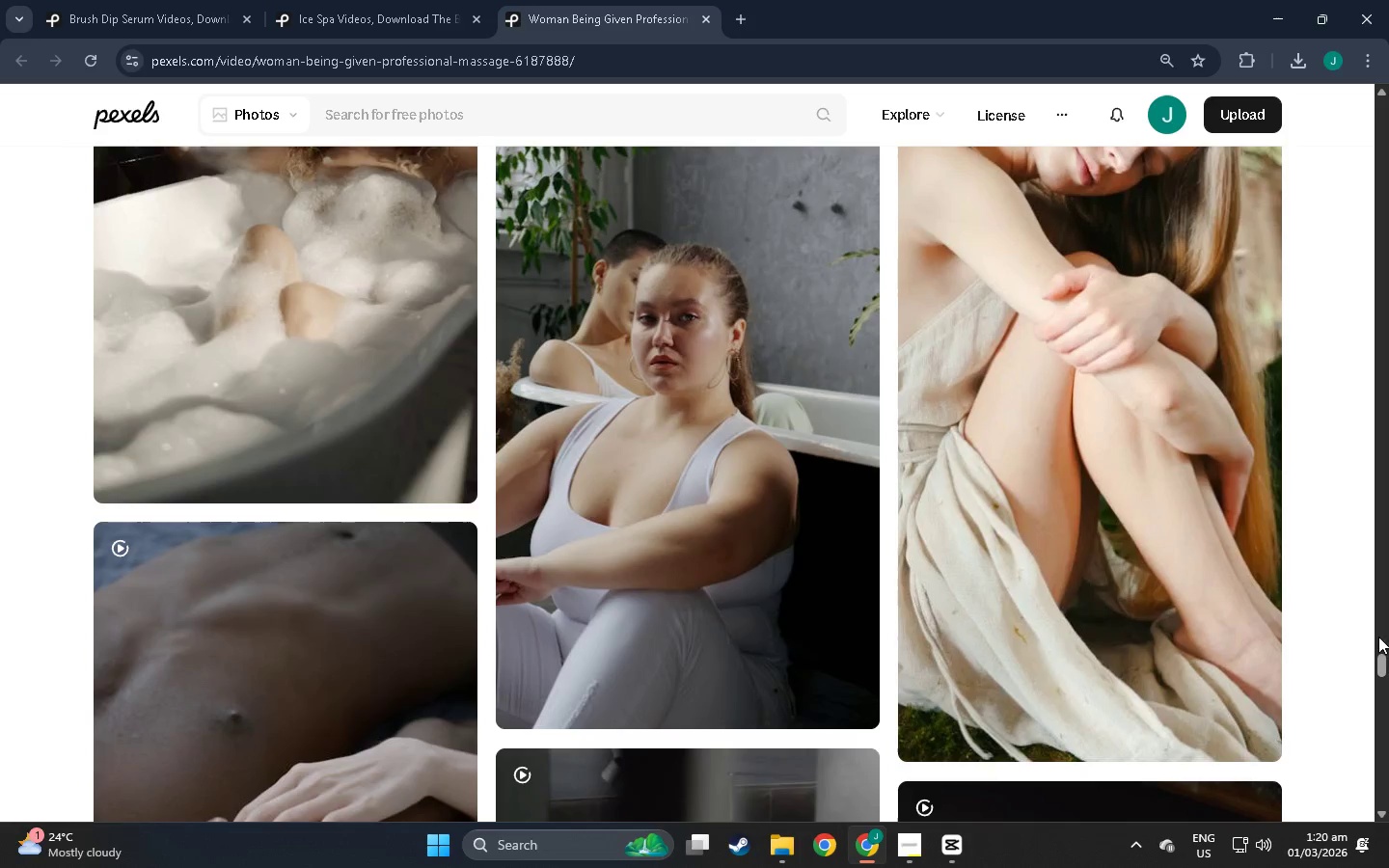 
left_click_drag(start_coordinate=[1379, 658], to_coordinate=[1364, 780])
 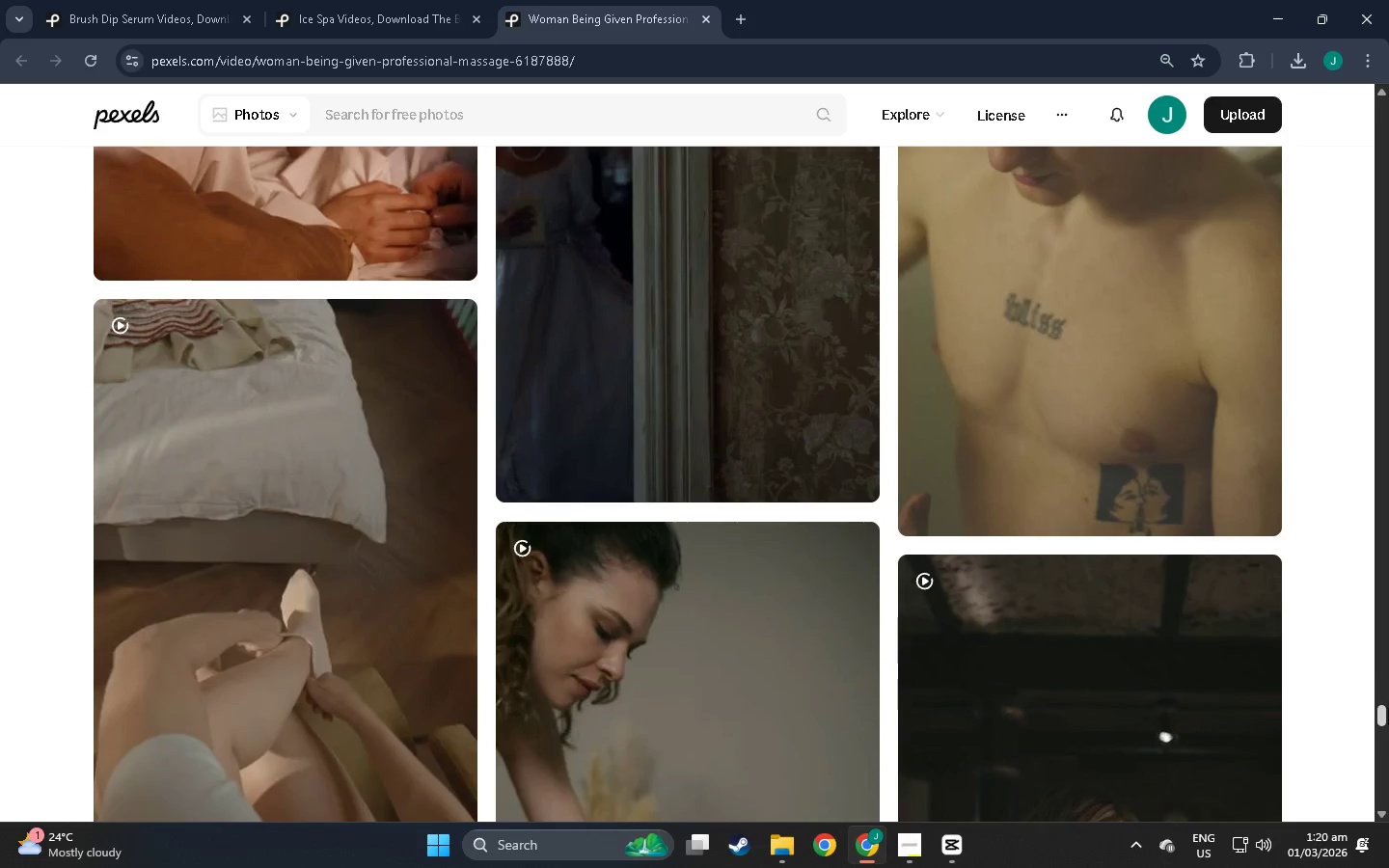 
left_click_drag(start_coordinate=[1385, 714], to_coordinate=[1284, 867])
 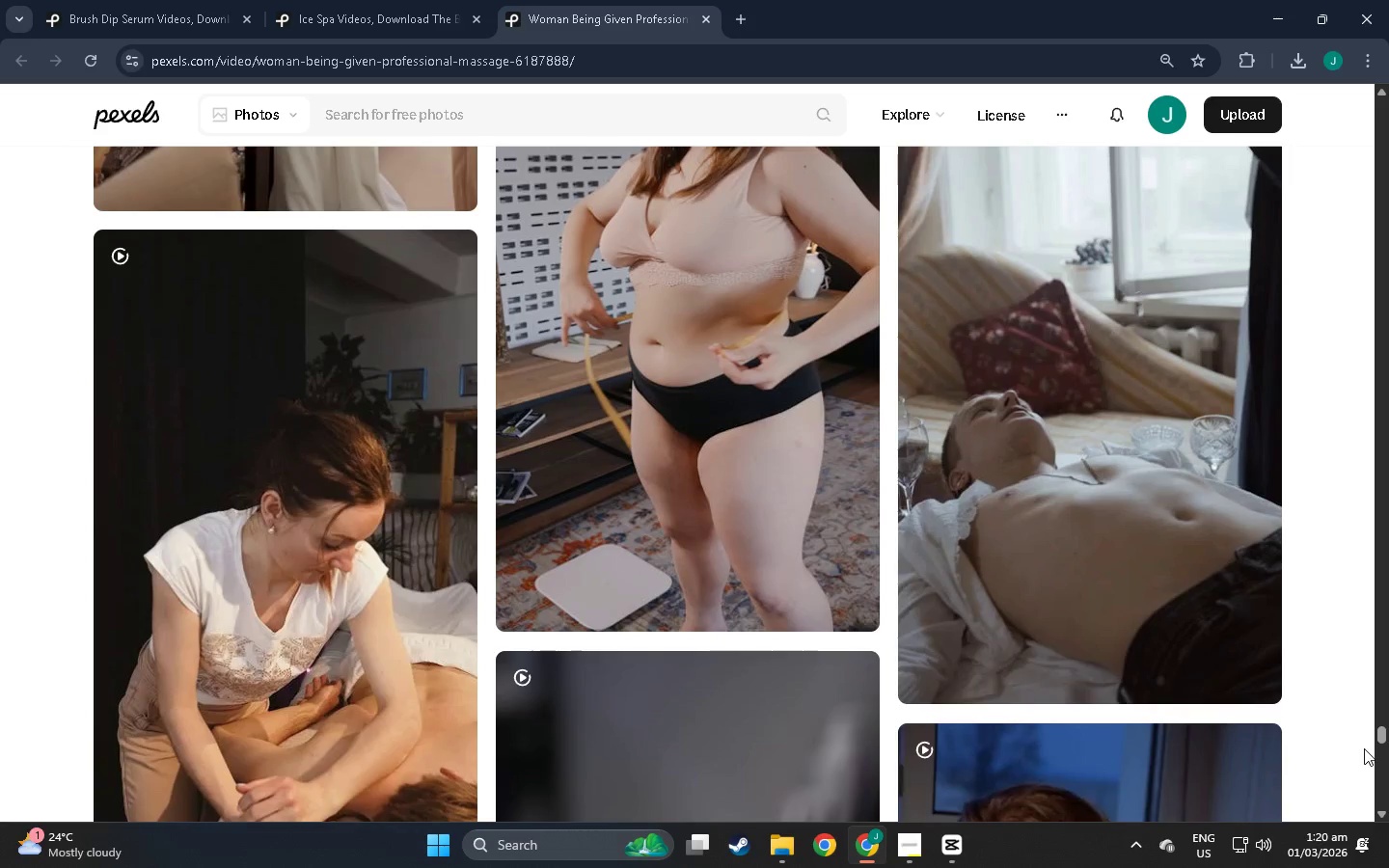 
left_click_drag(start_coordinate=[1384, 735], to_coordinate=[1259, 867])
 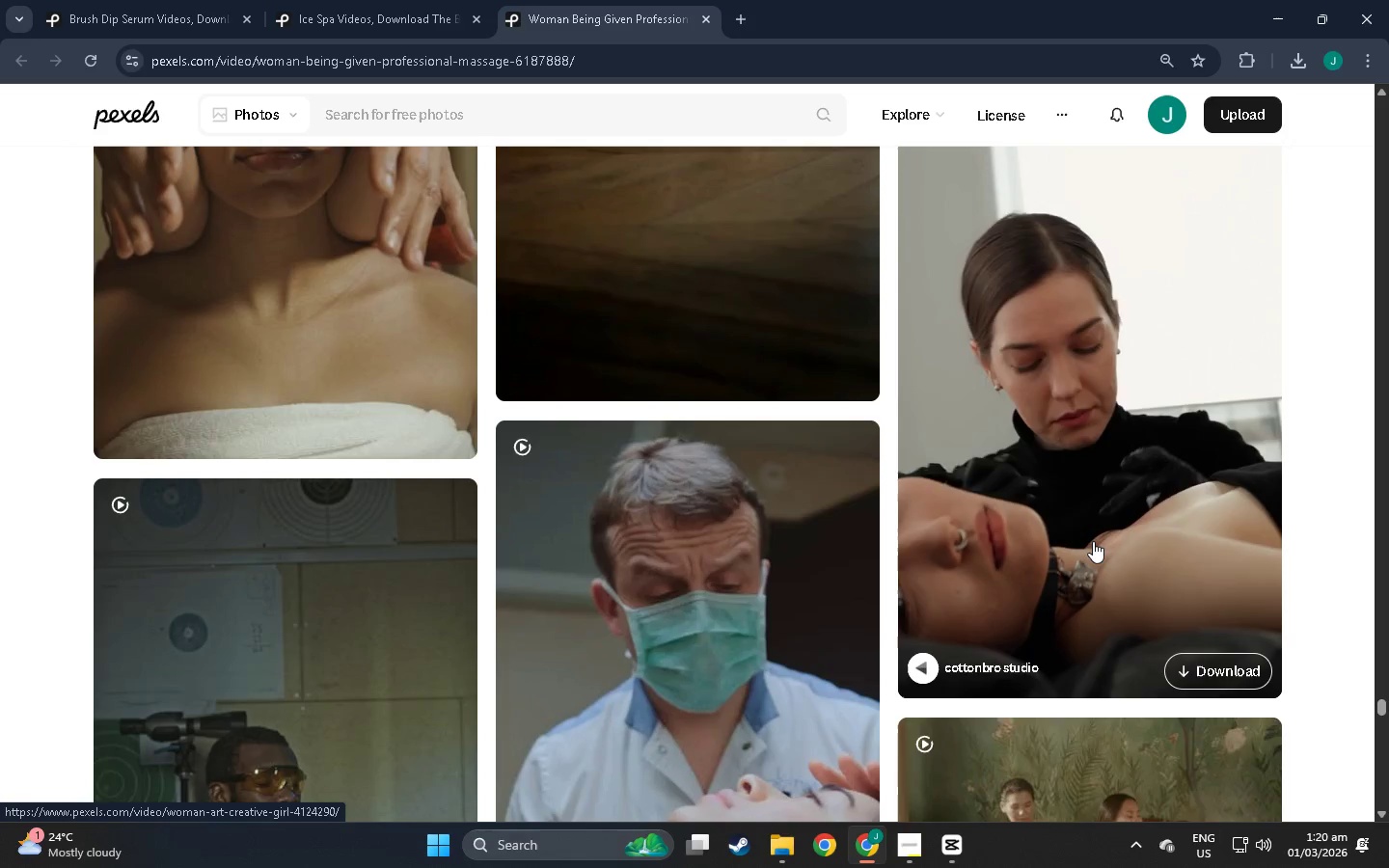 
scroll: coordinate [1371, 685], scroll_direction: down, amount: 40.0
 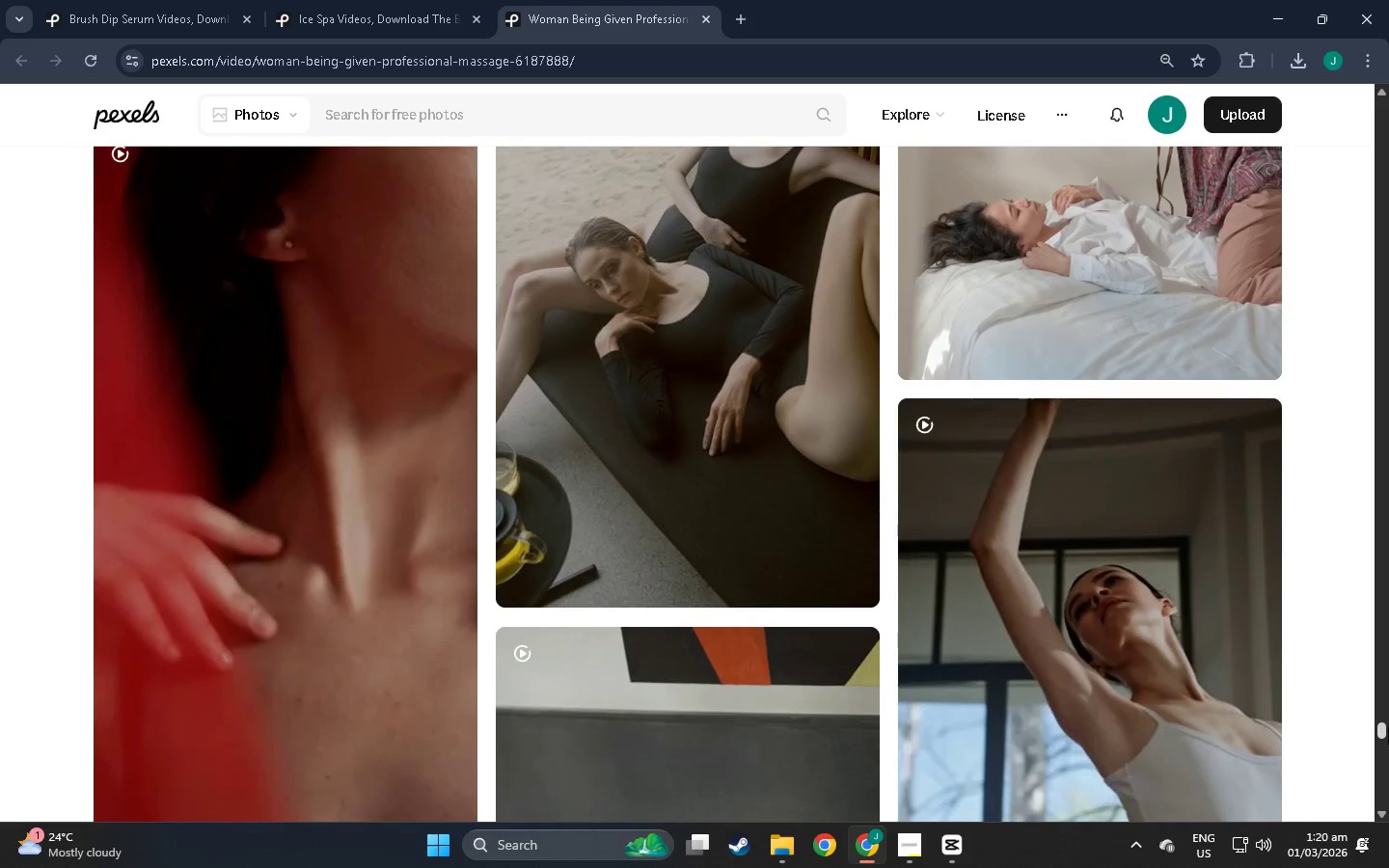 
left_click_drag(start_coordinate=[1382, 732], to_coordinate=[1342, 835])
 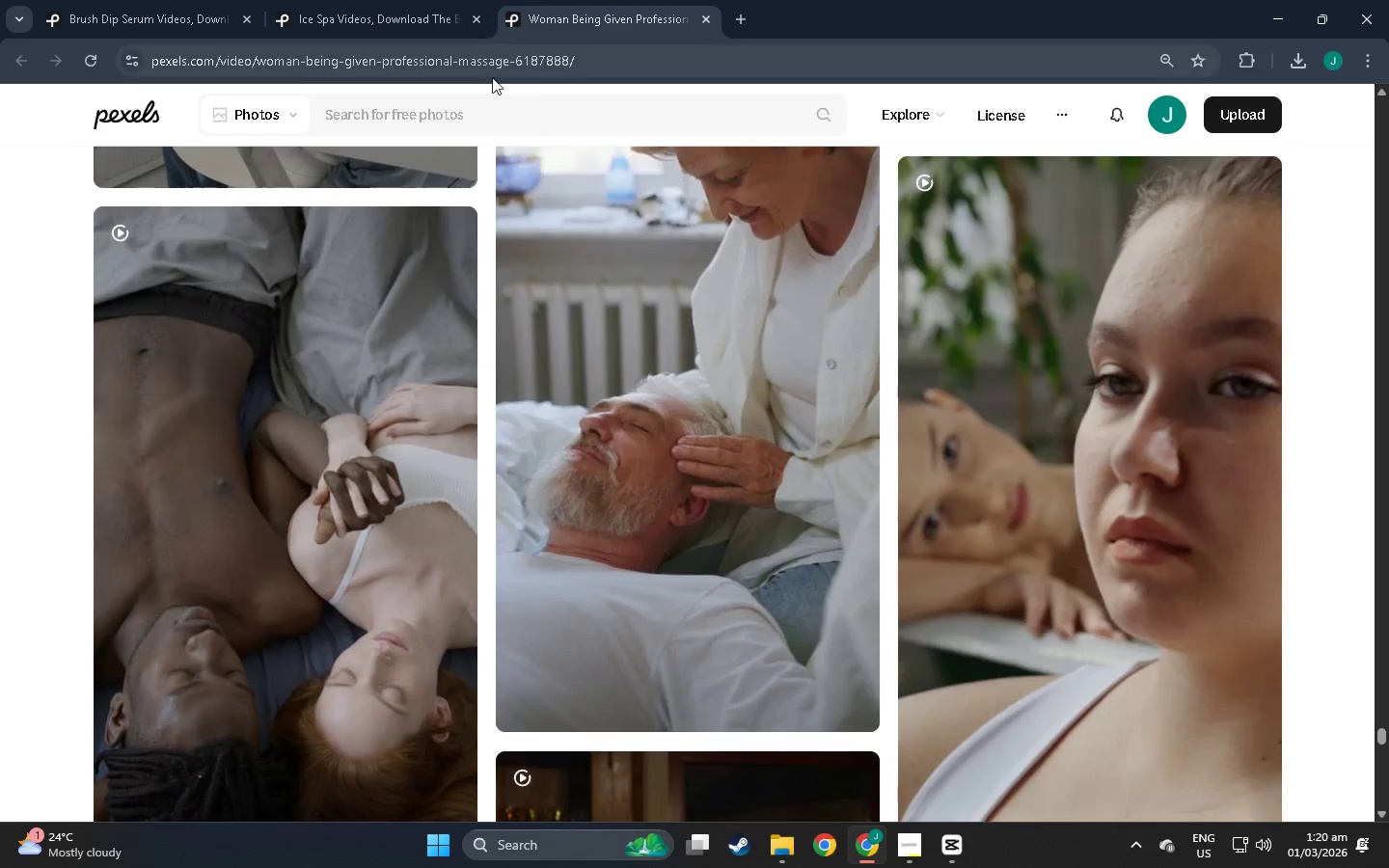 
left_click([461, 117])
 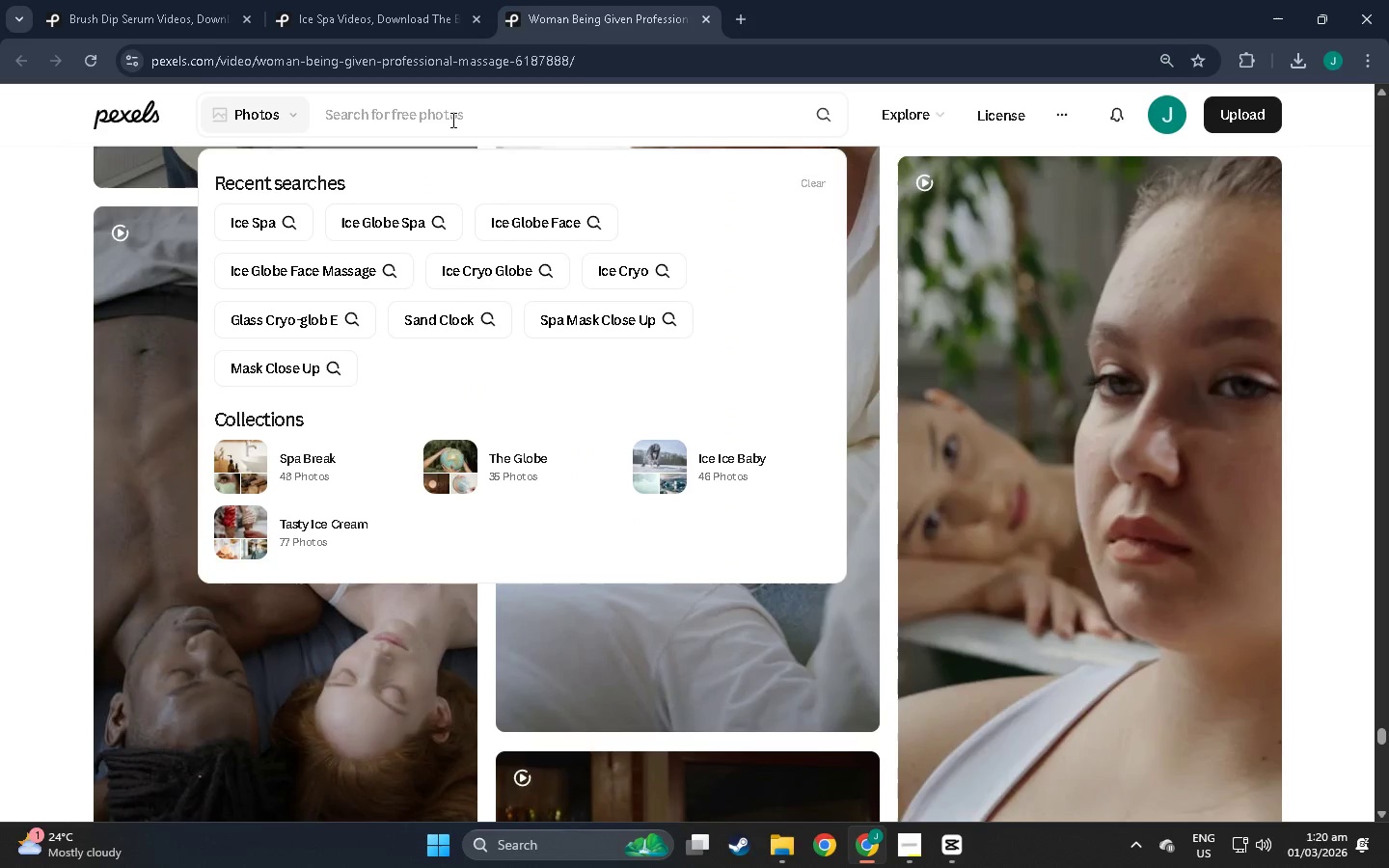 
type(ice massage)
 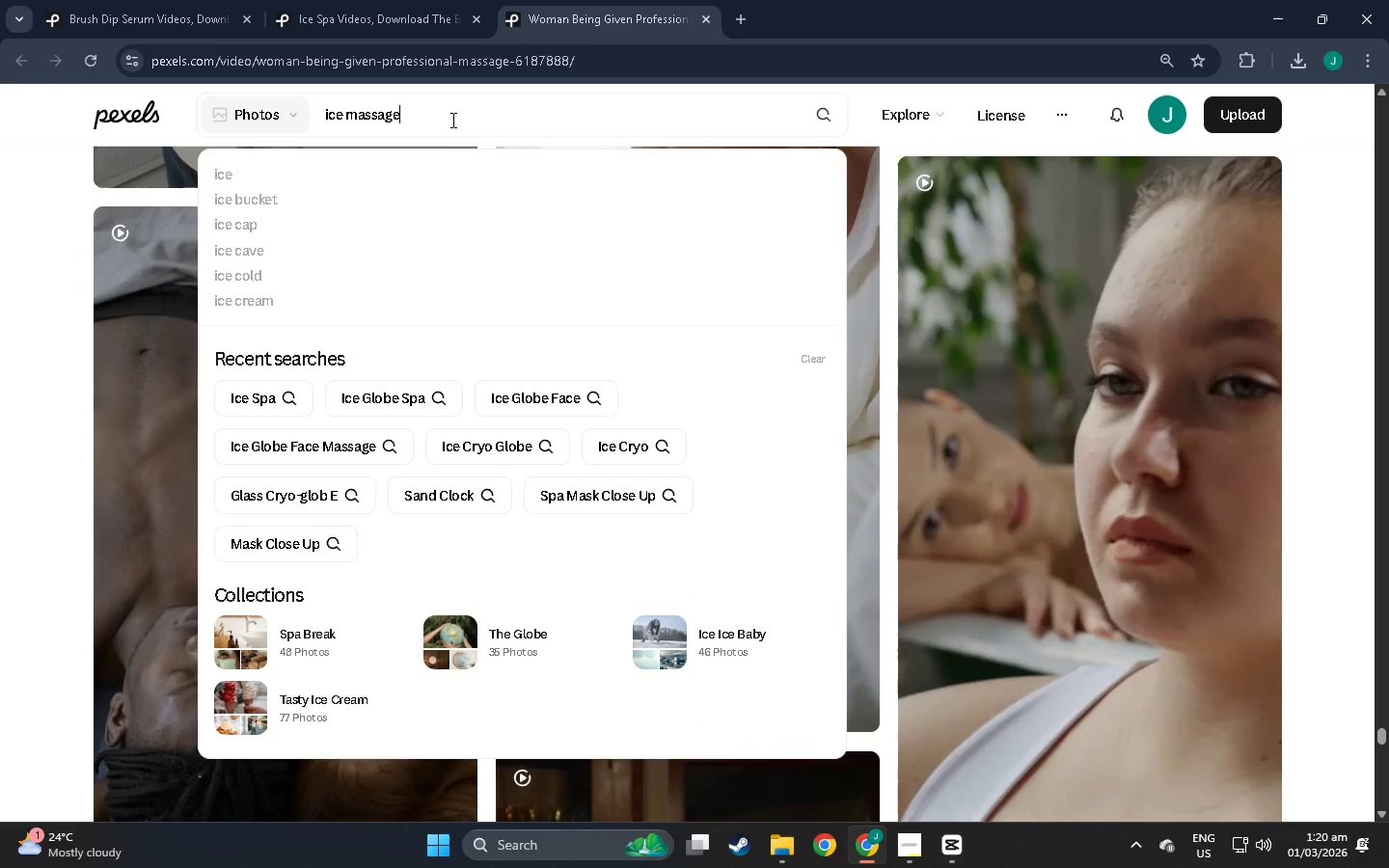 
key(Enter)
 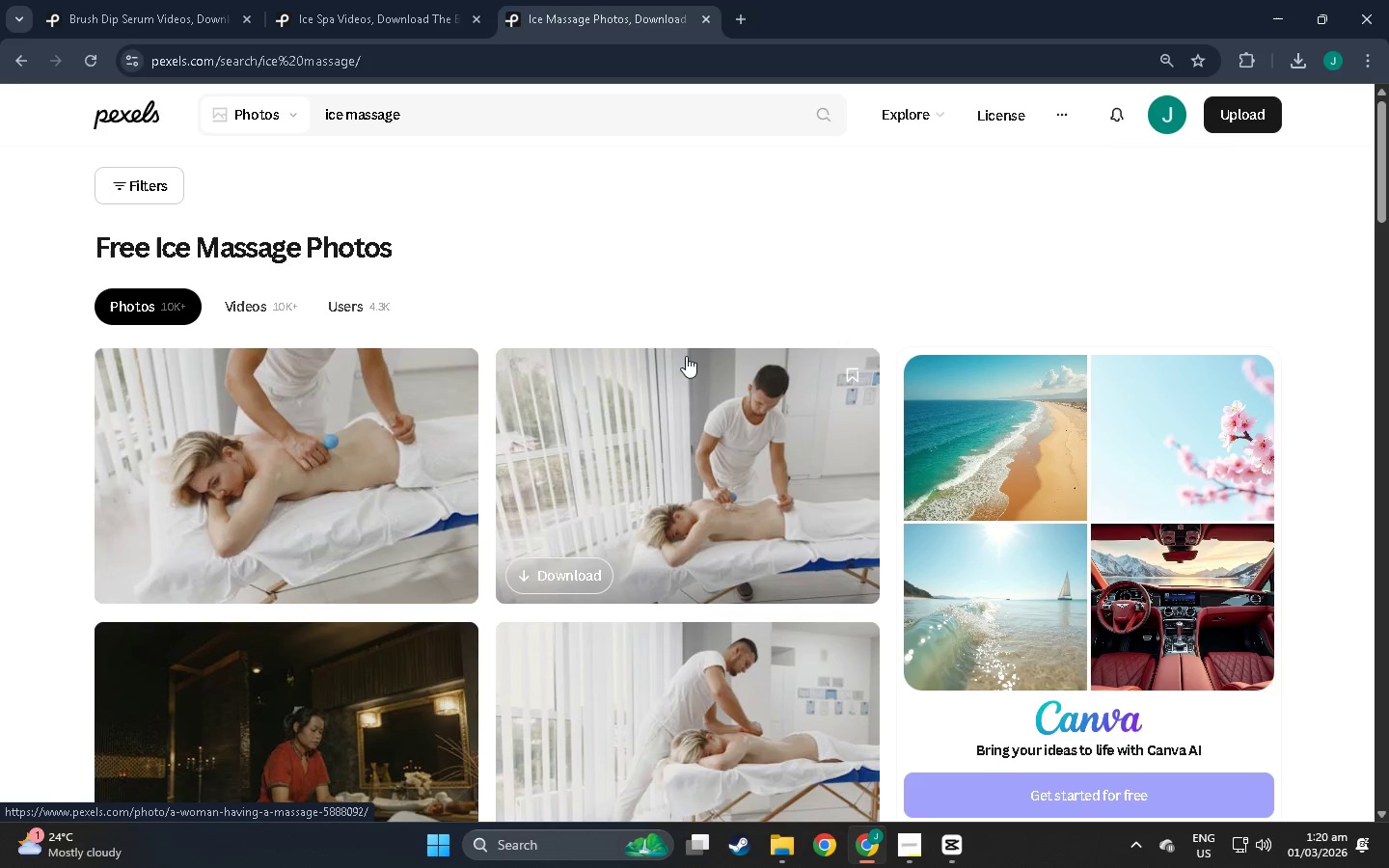 
scroll: coordinate [490, 393], scroll_direction: down, amount: 4.0
 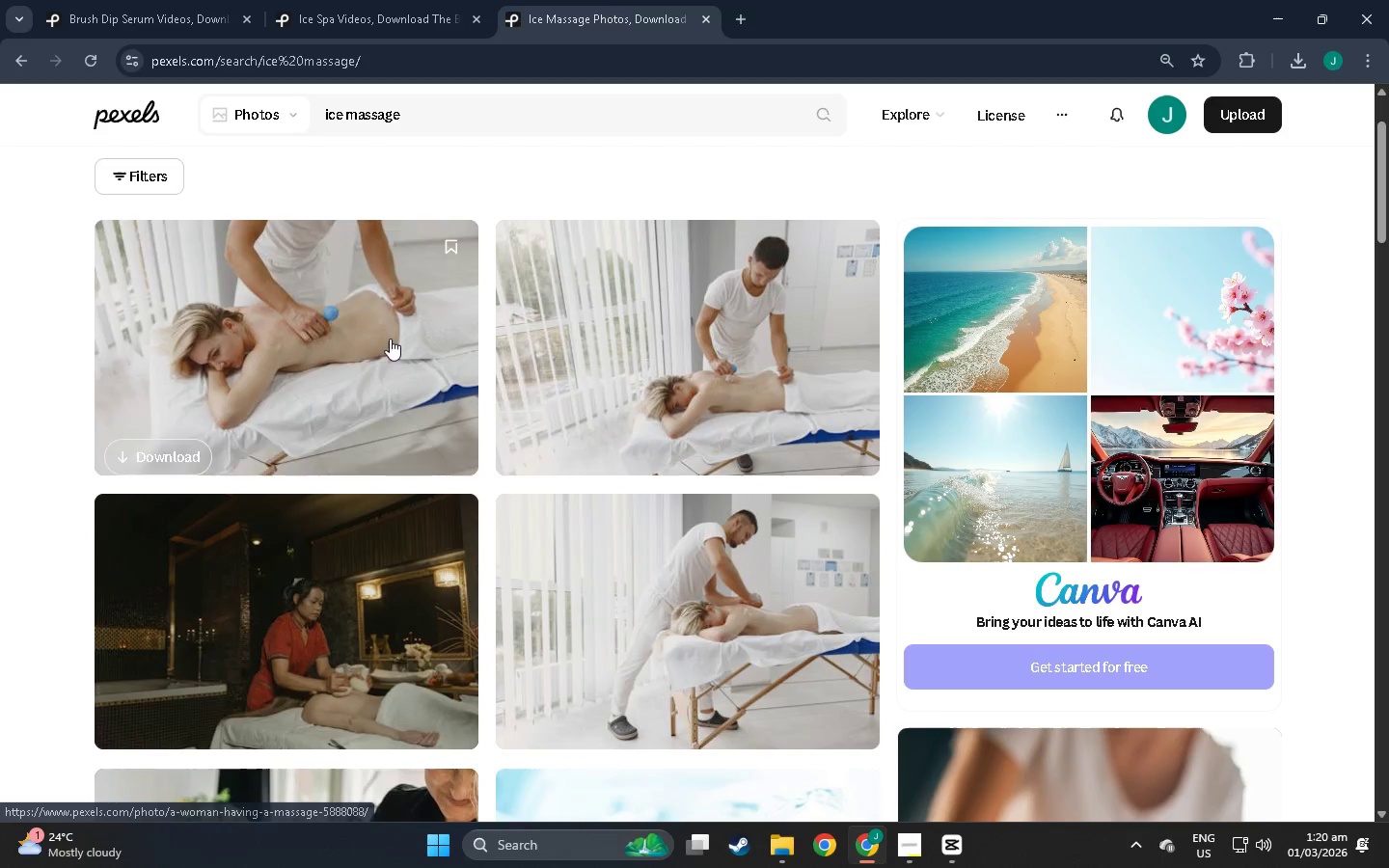 
mouse_move([363, 346])
 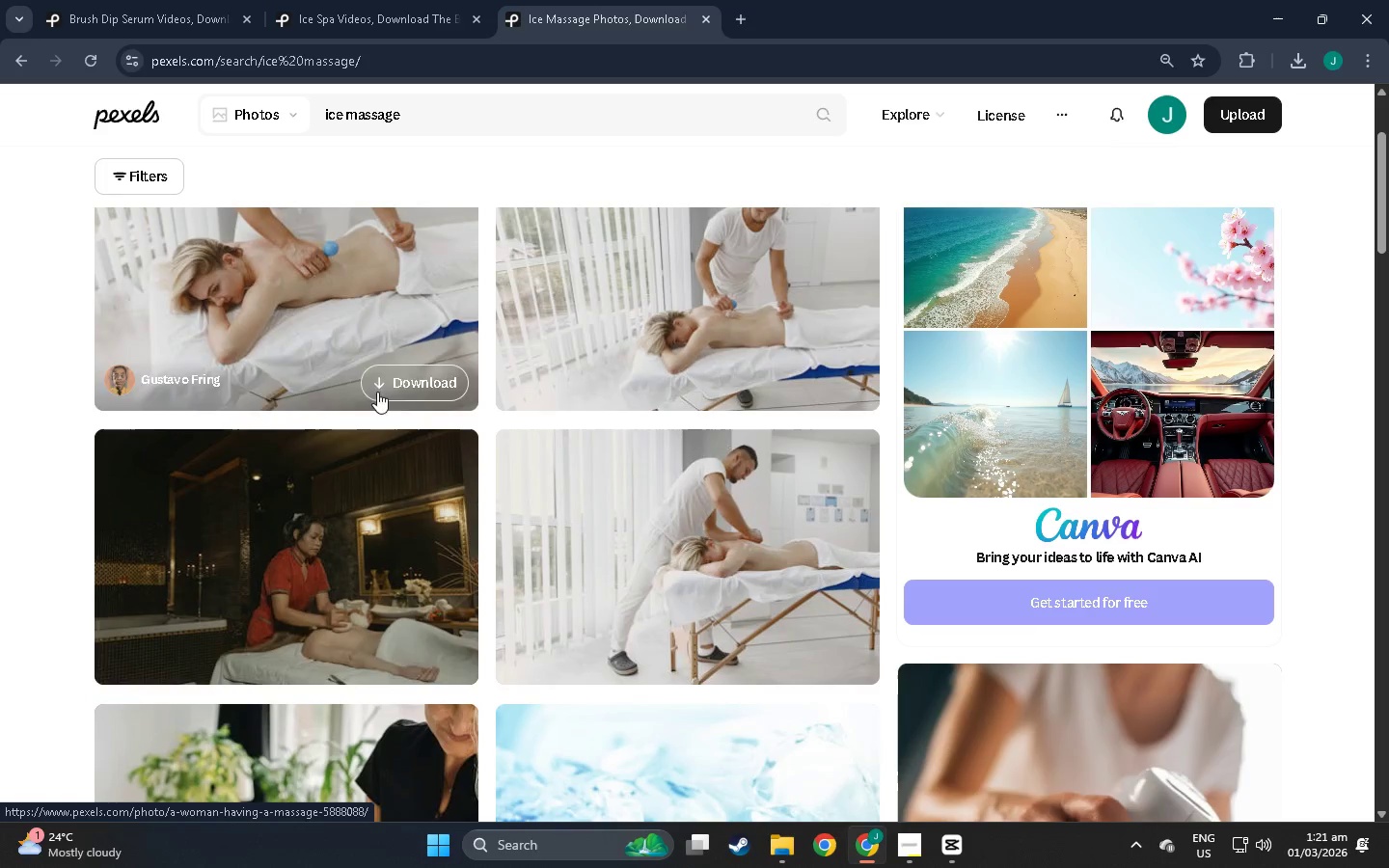 
scroll: coordinate [974, 614], scroll_direction: down, amount: 75.0
 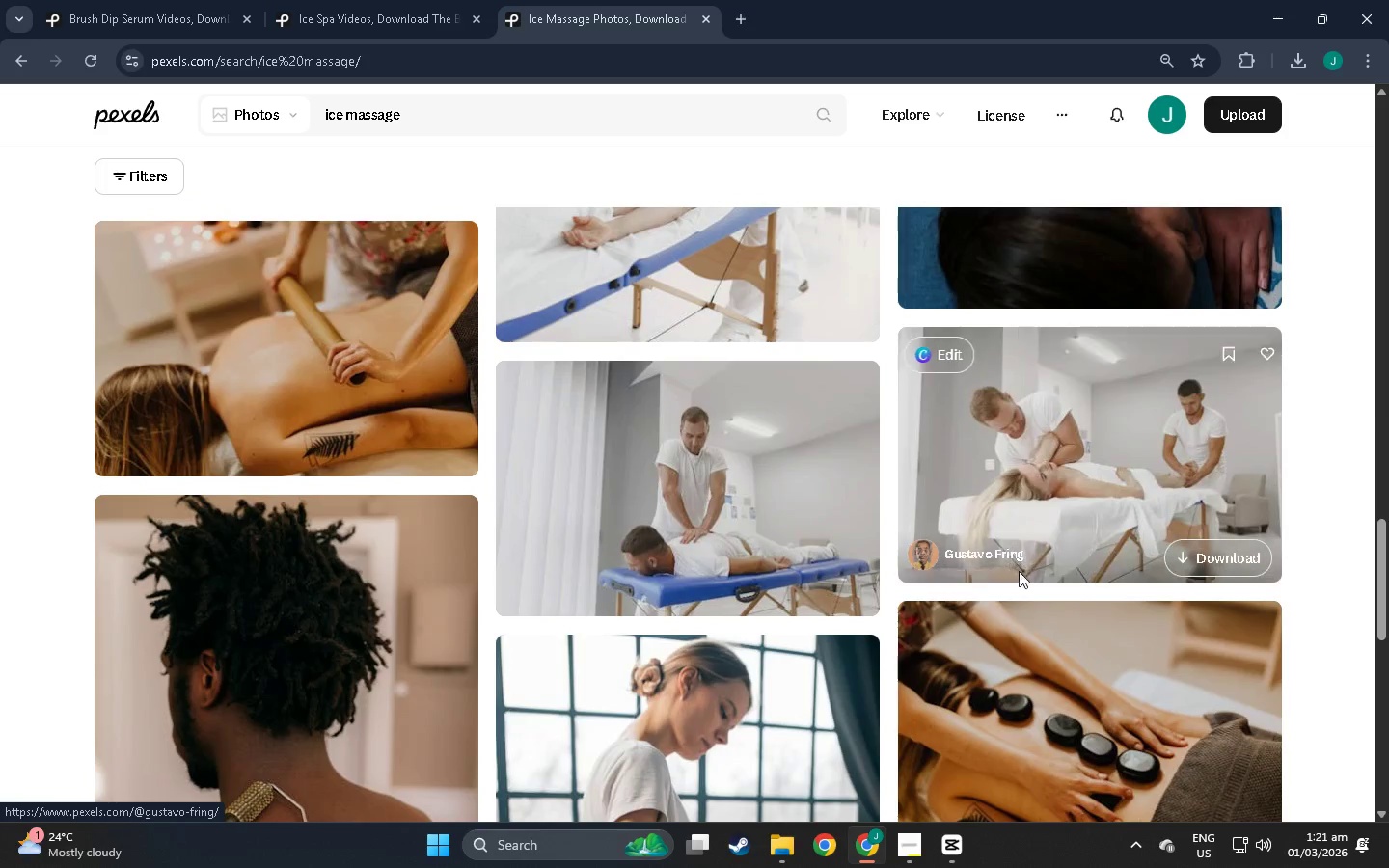 
scroll: coordinate [1017, 564], scroll_direction: down, amount: 3.0
 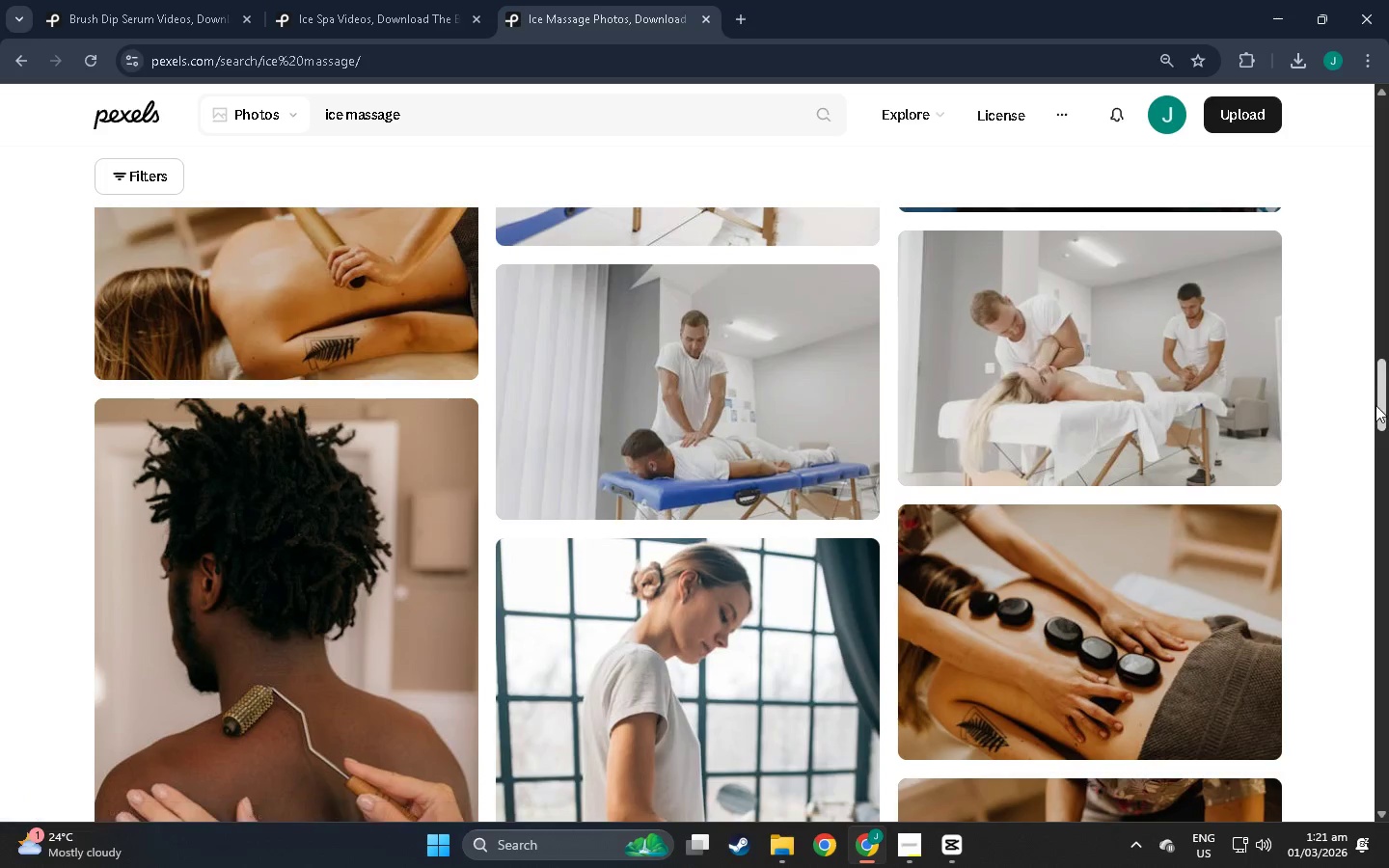 
left_click_drag(start_coordinate=[1379, 410], to_coordinate=[1317, 835])
 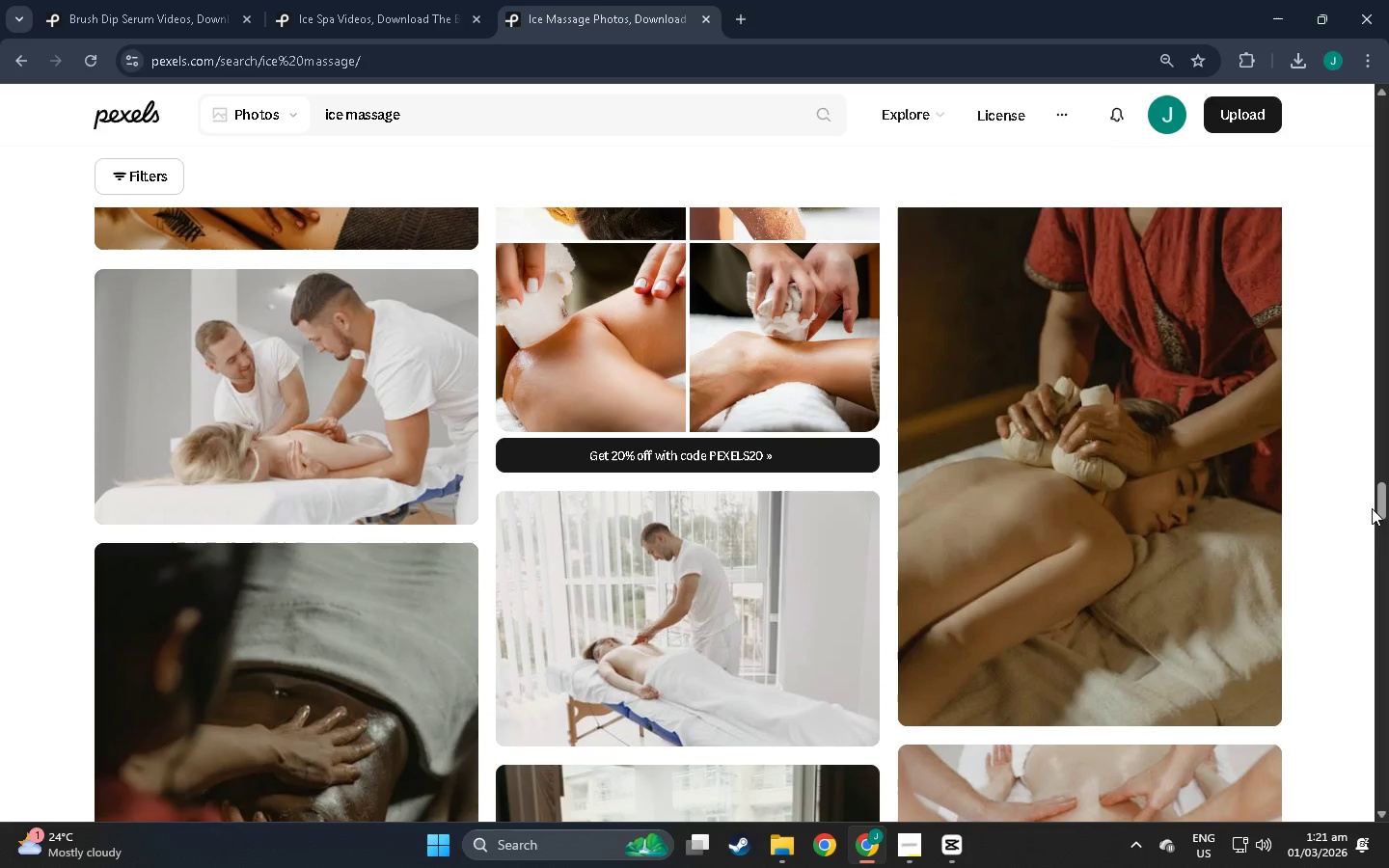 
left_click_drag(start_coordinate=[1383, 500], to_coordinate=[1372, 739])
 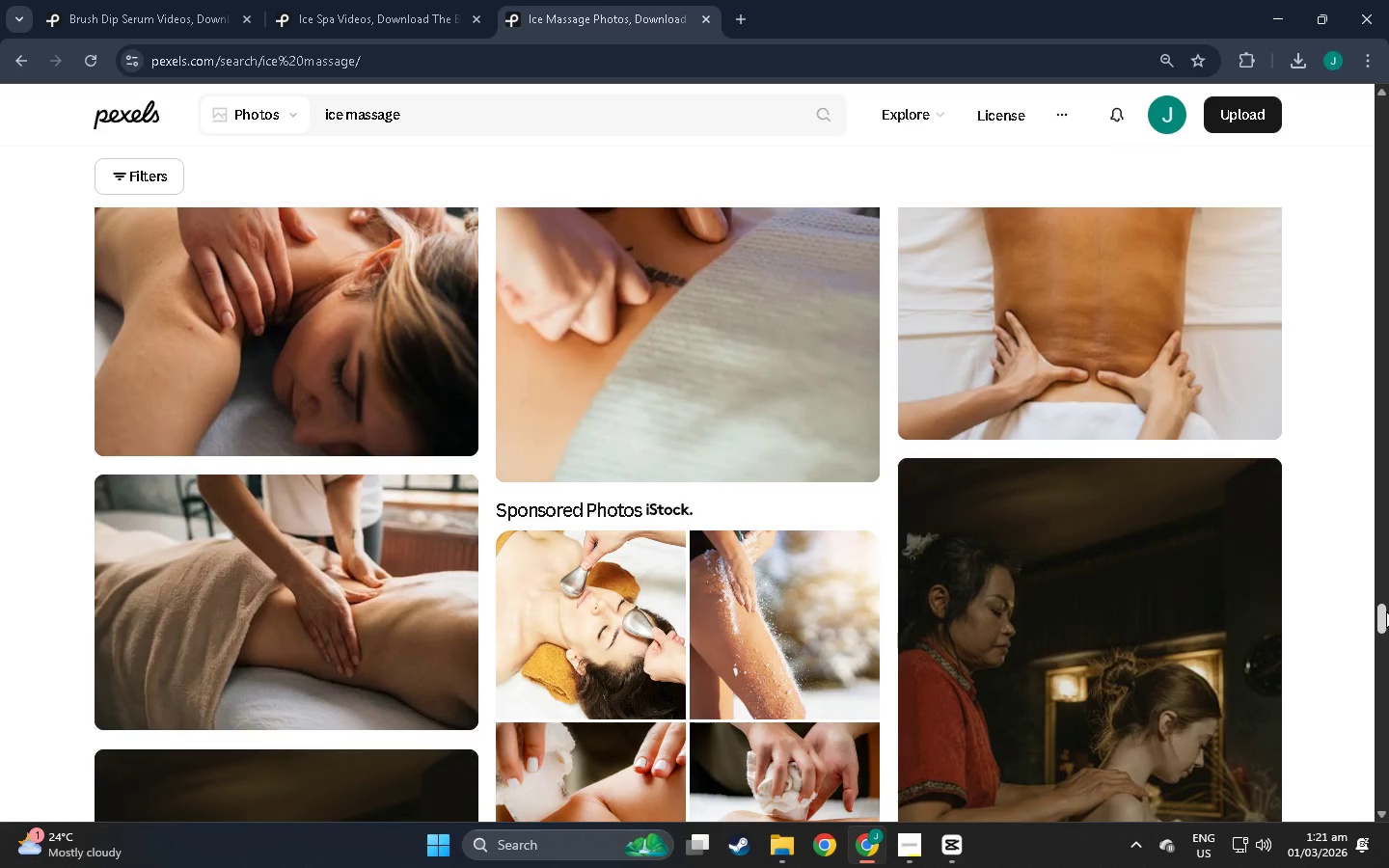 
left_click_drag(start_coordinate=[1386, 622], to_coordinate=[1320, 867])
 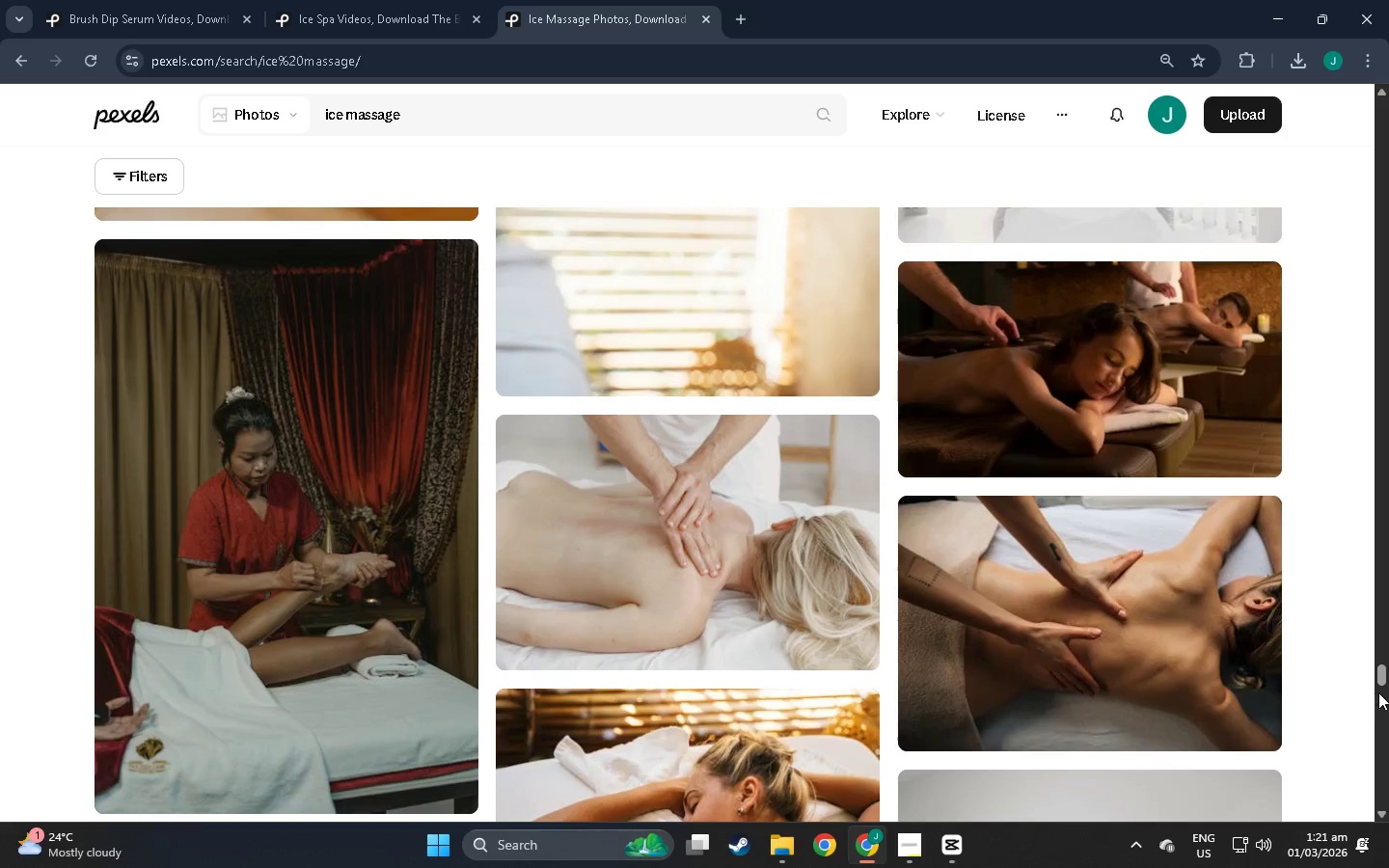 
left_click_drag(start_coordinate=[1382, 683], to_coordinate=[1353, 848])
 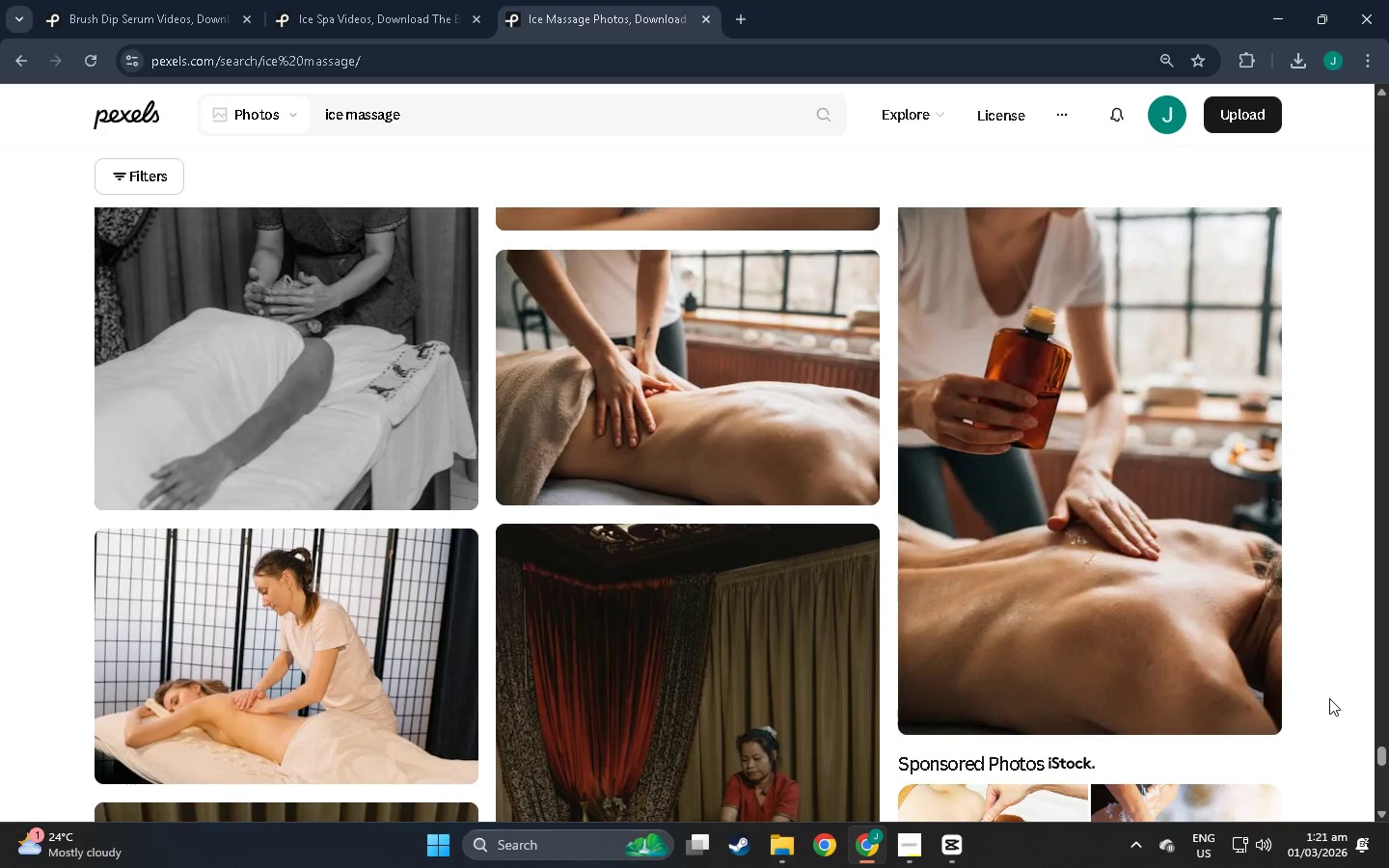 
scroll: coordinate [740, 672], scroll_direction: down, amount: 16.0
 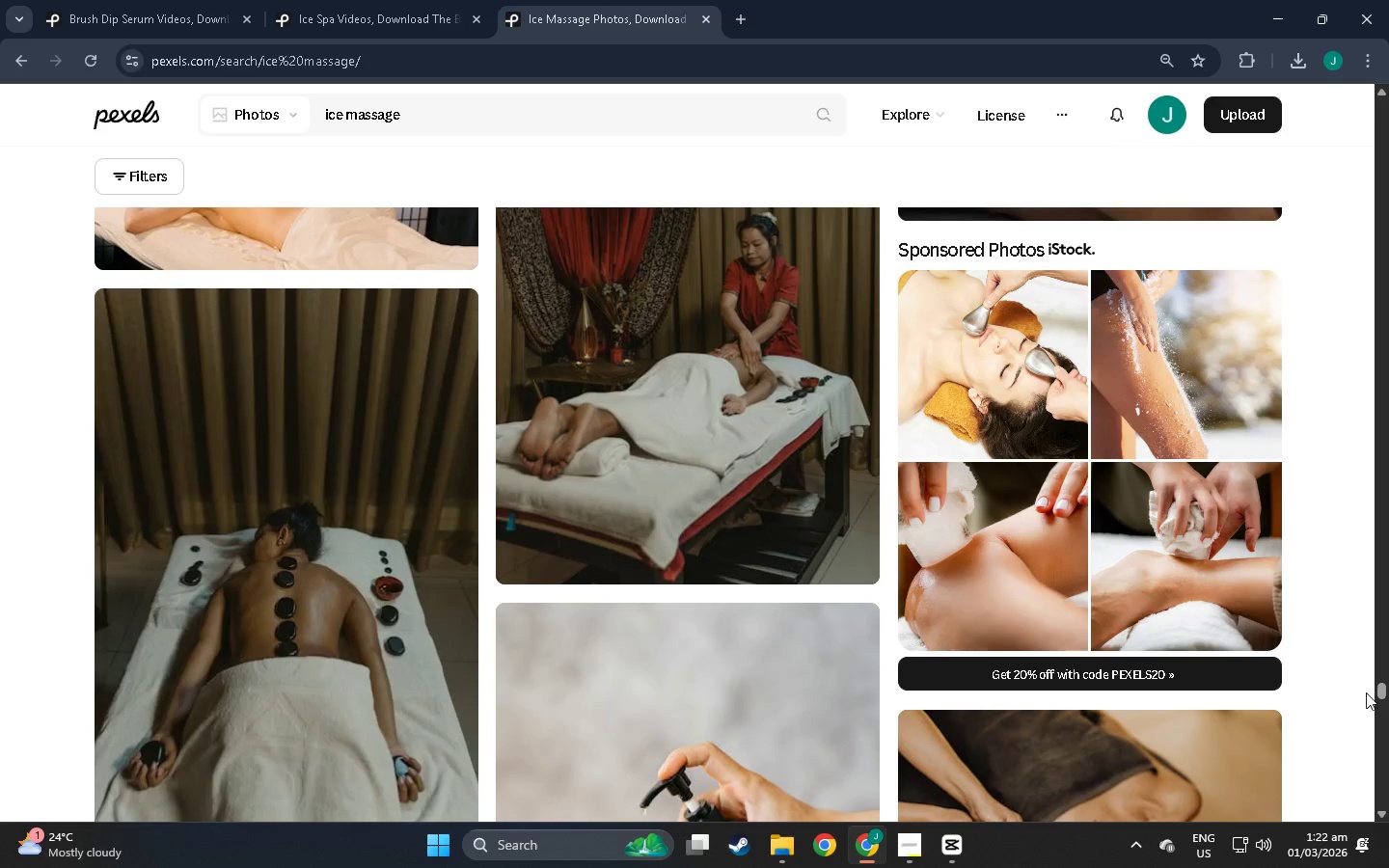 
left_click_drag(start_coordinate=[1380, 698], to_coordinate=[1348, 253])
 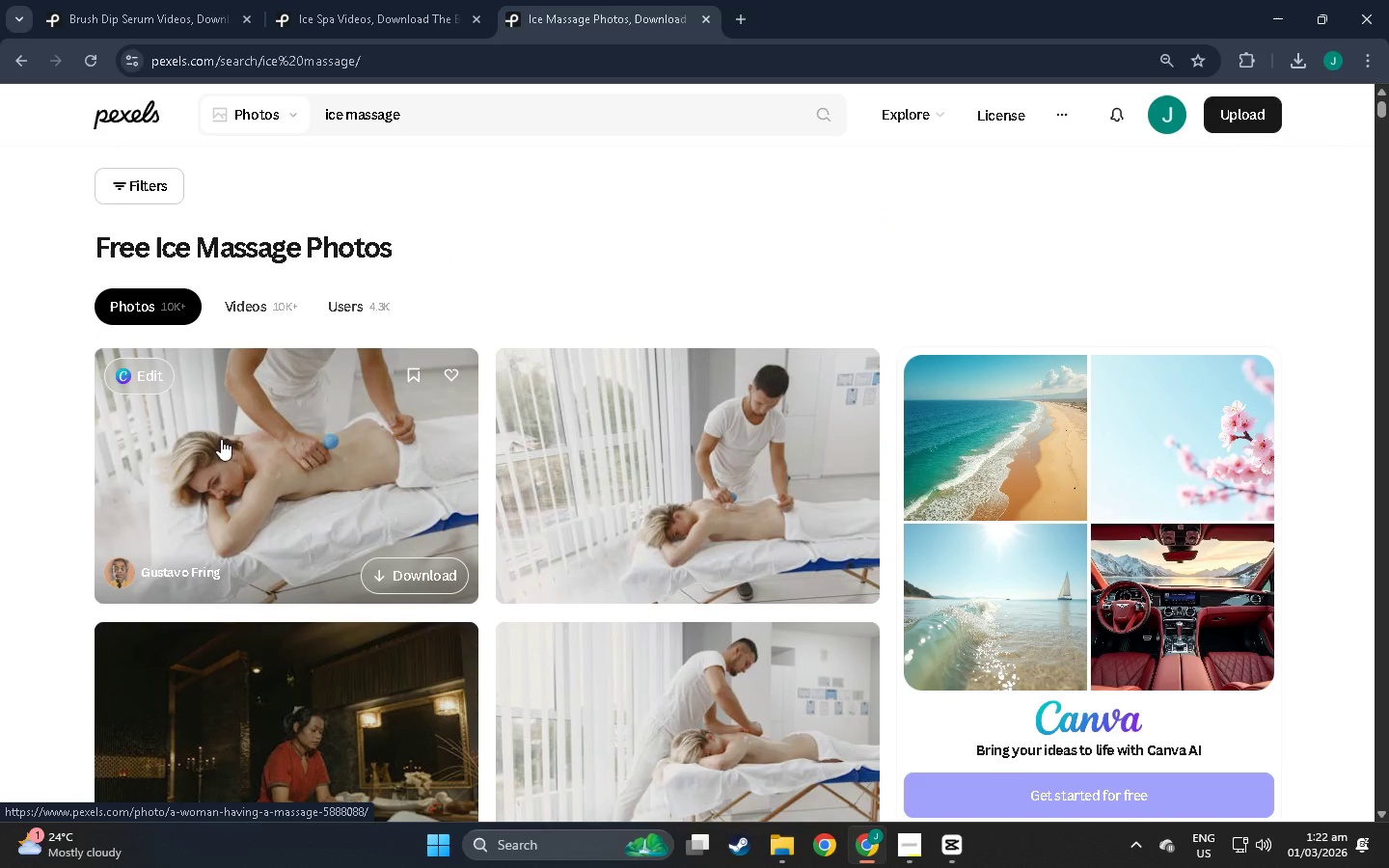 
right_click([248, 447])
 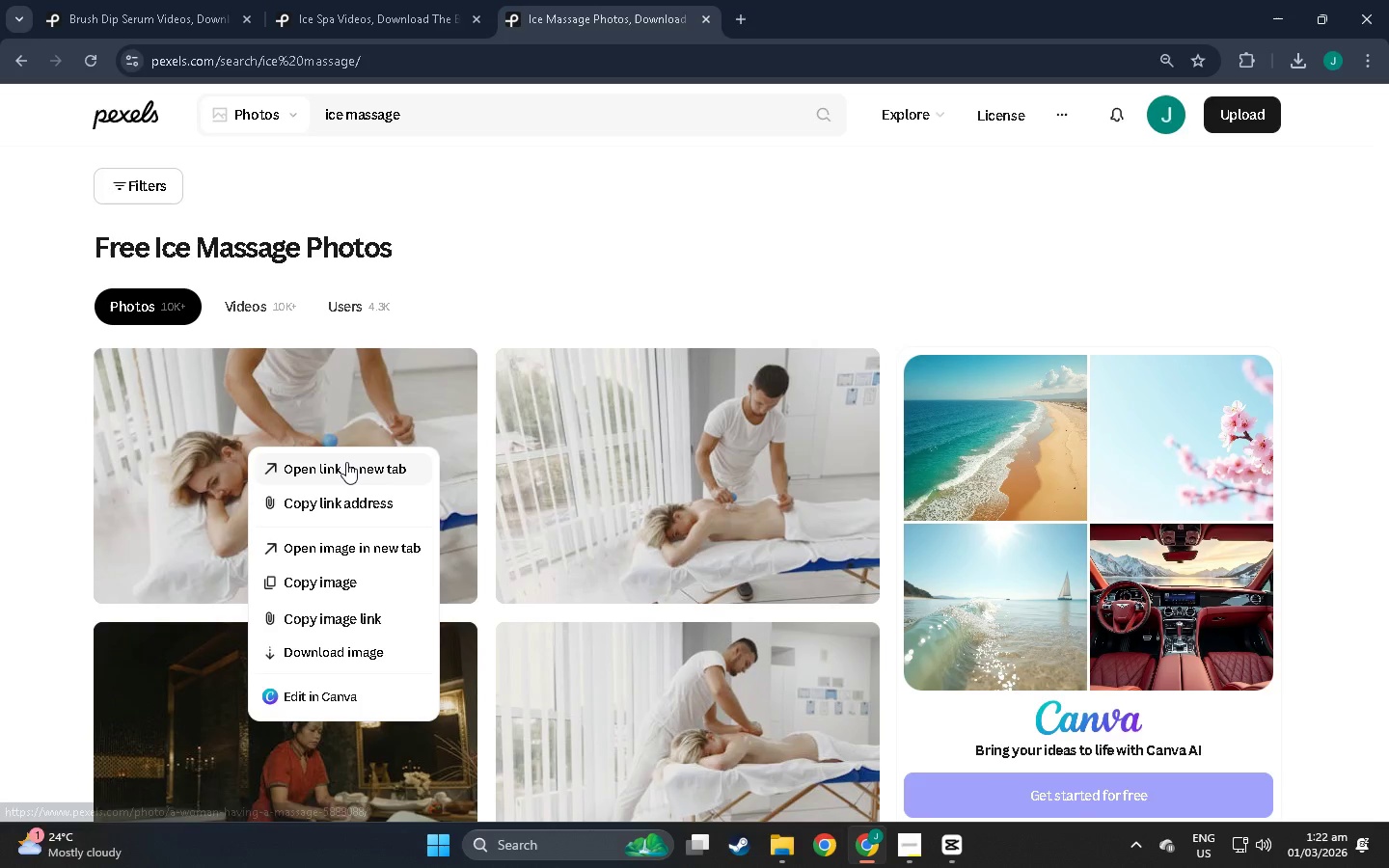 
left_click([346, 467])
 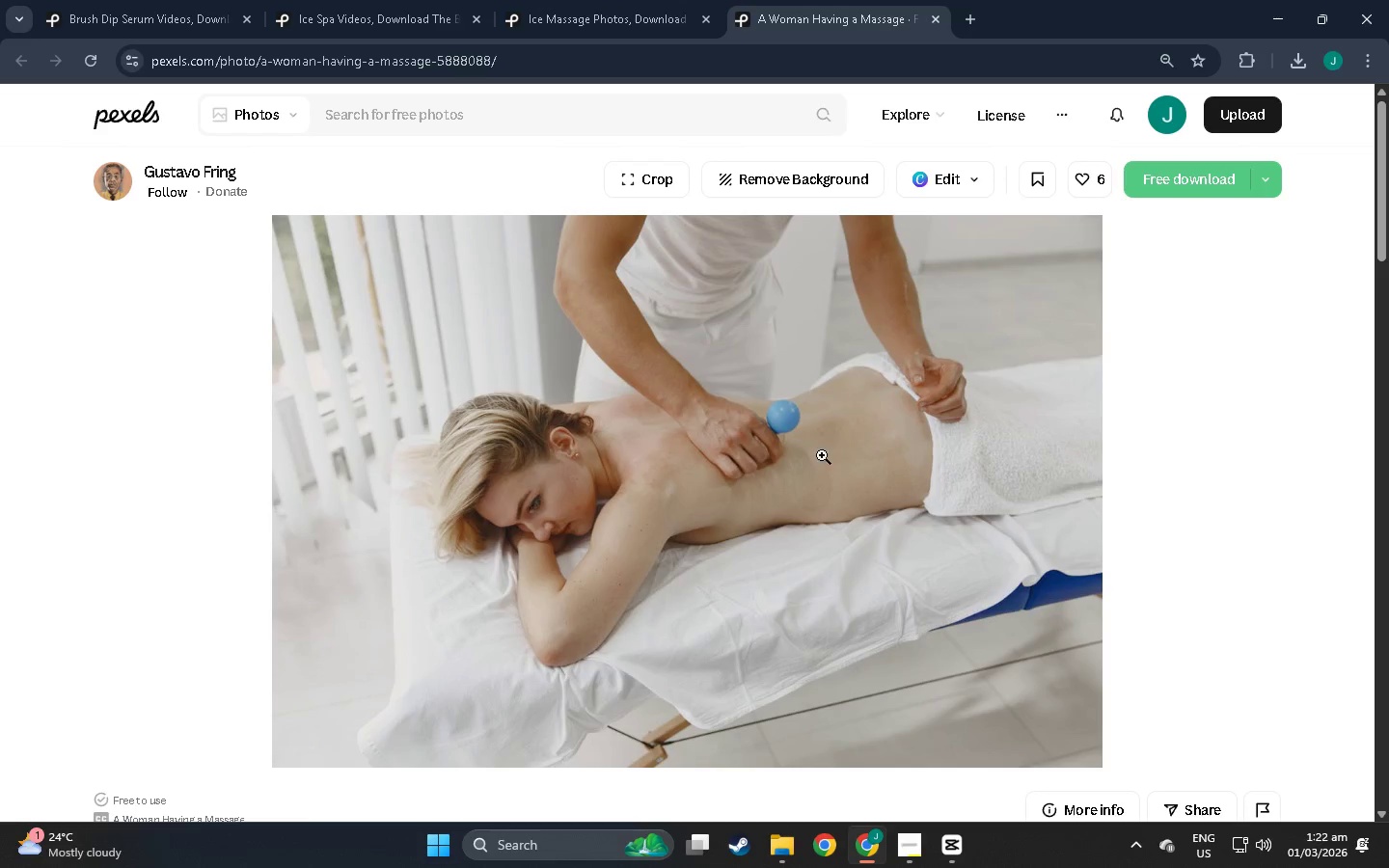 
scroll: coordinate [384, 572], scroll_direction: down, amount: 24.0
 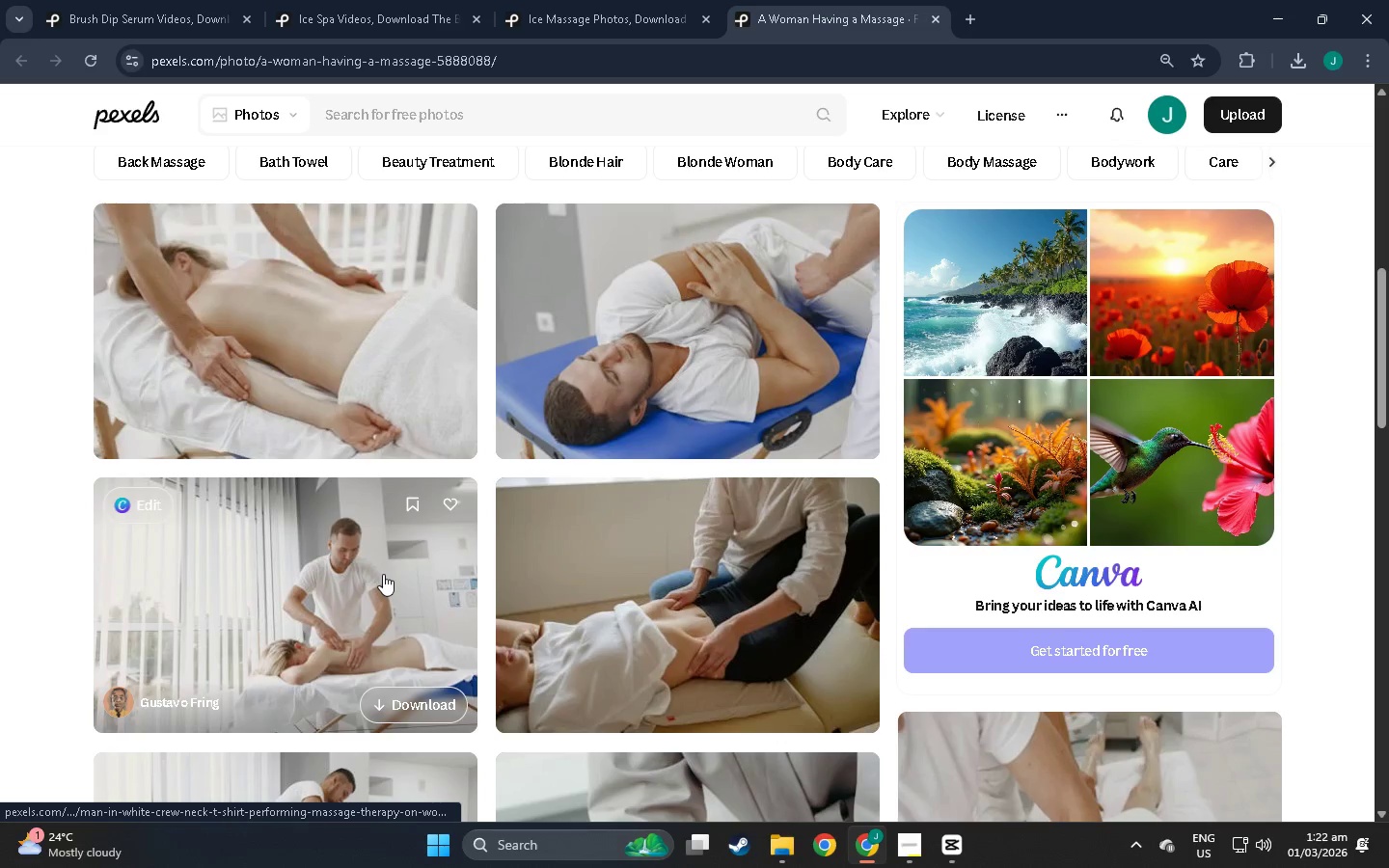 
scroll: coordinate [383, 574], scroll_direction: down, amount: 7.0
 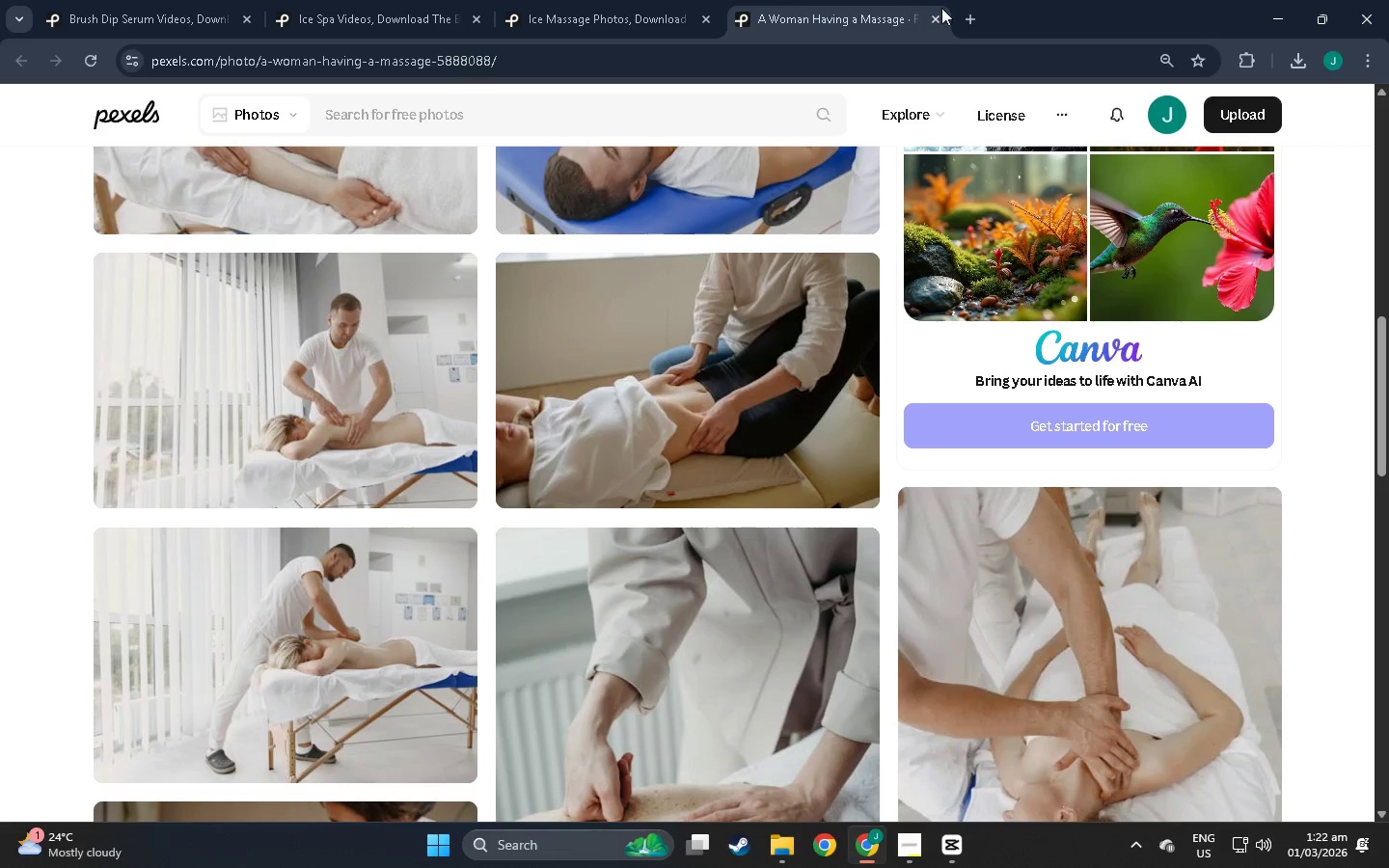 
left_click([940, 23])
 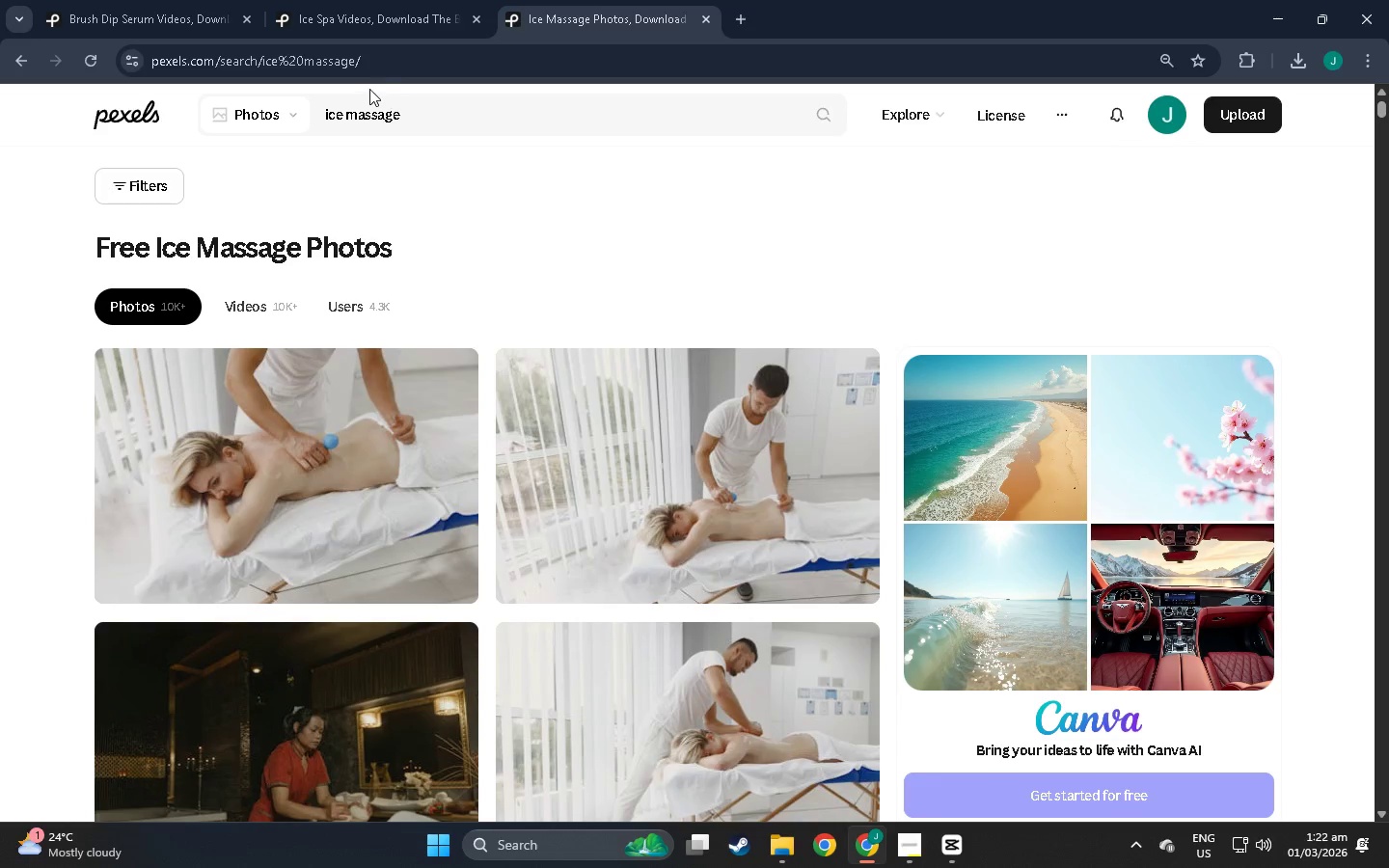 
left_click([289, 110])
 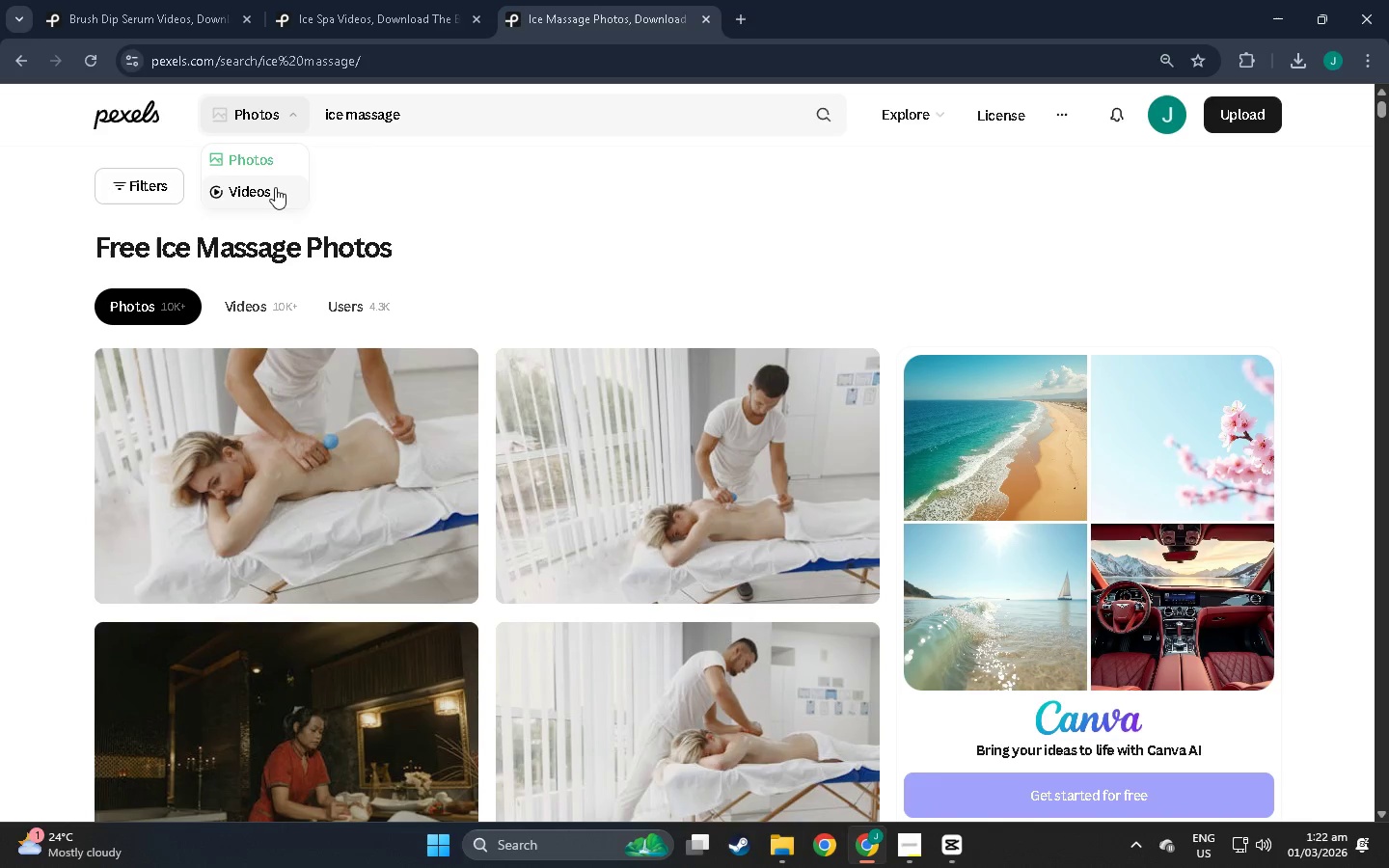 
left_click([275, 200])
 